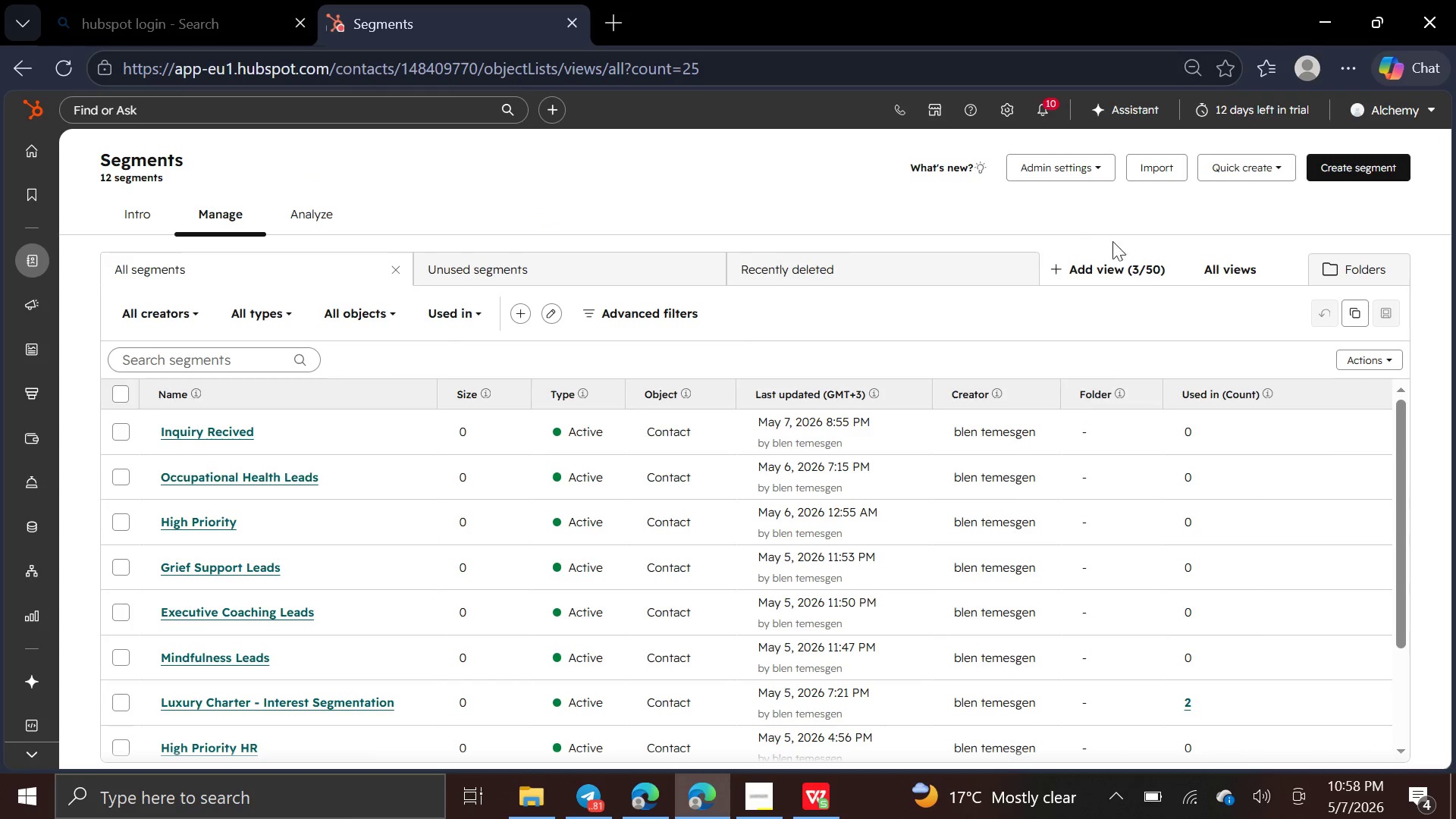 
wait(7.36)
 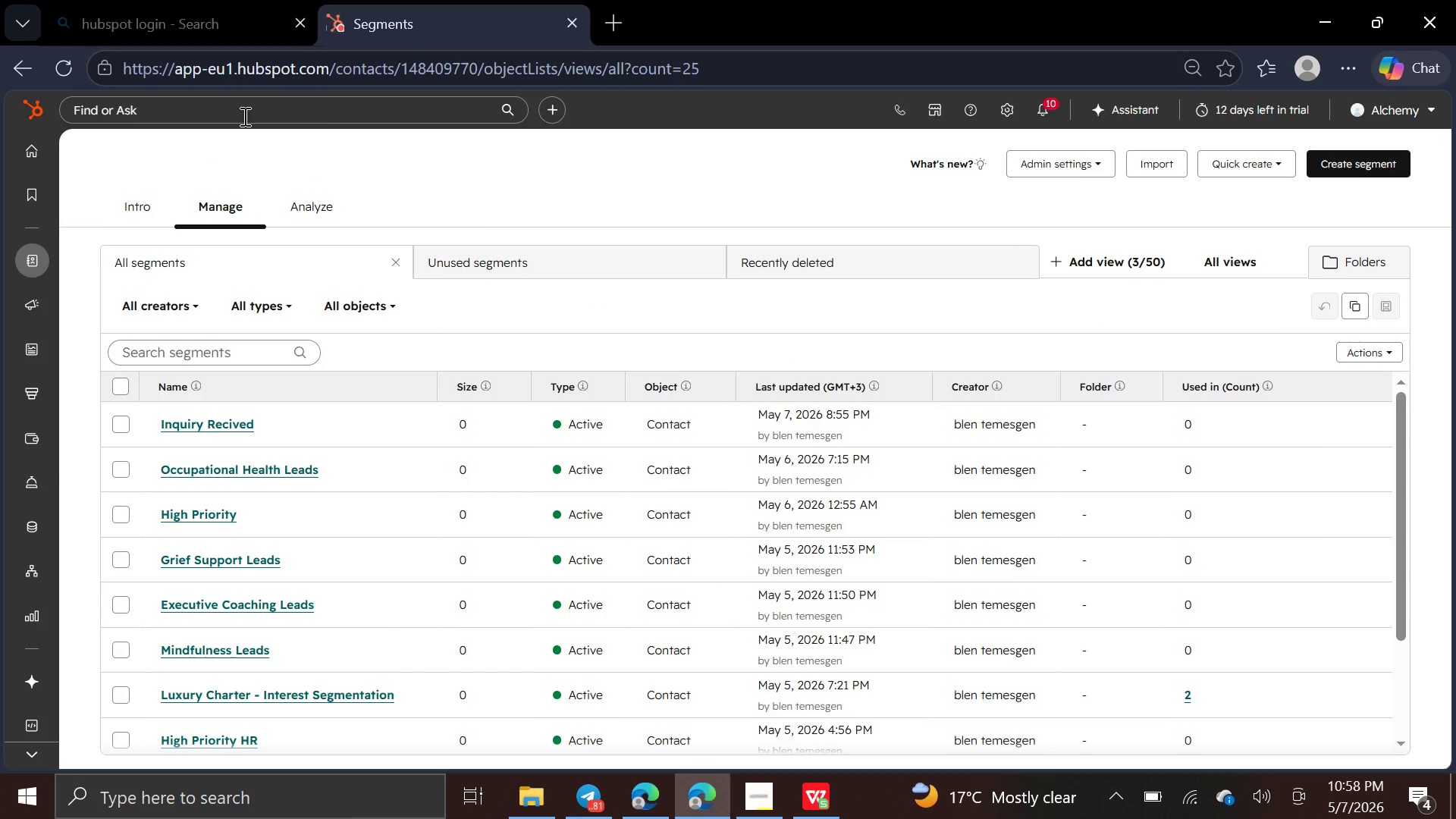 
left_click([1353, 164])
 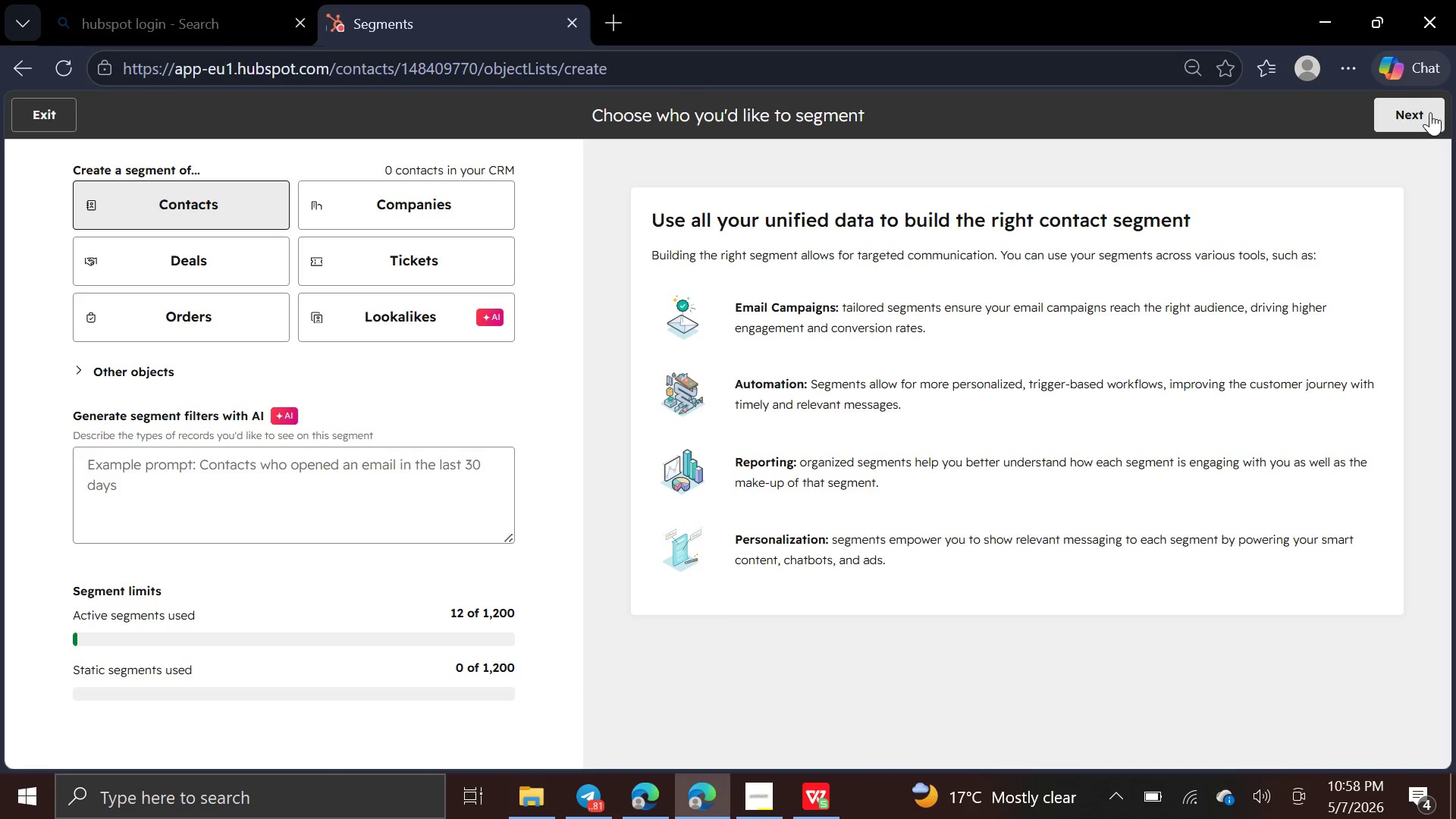 
left_click([1429, 112])
 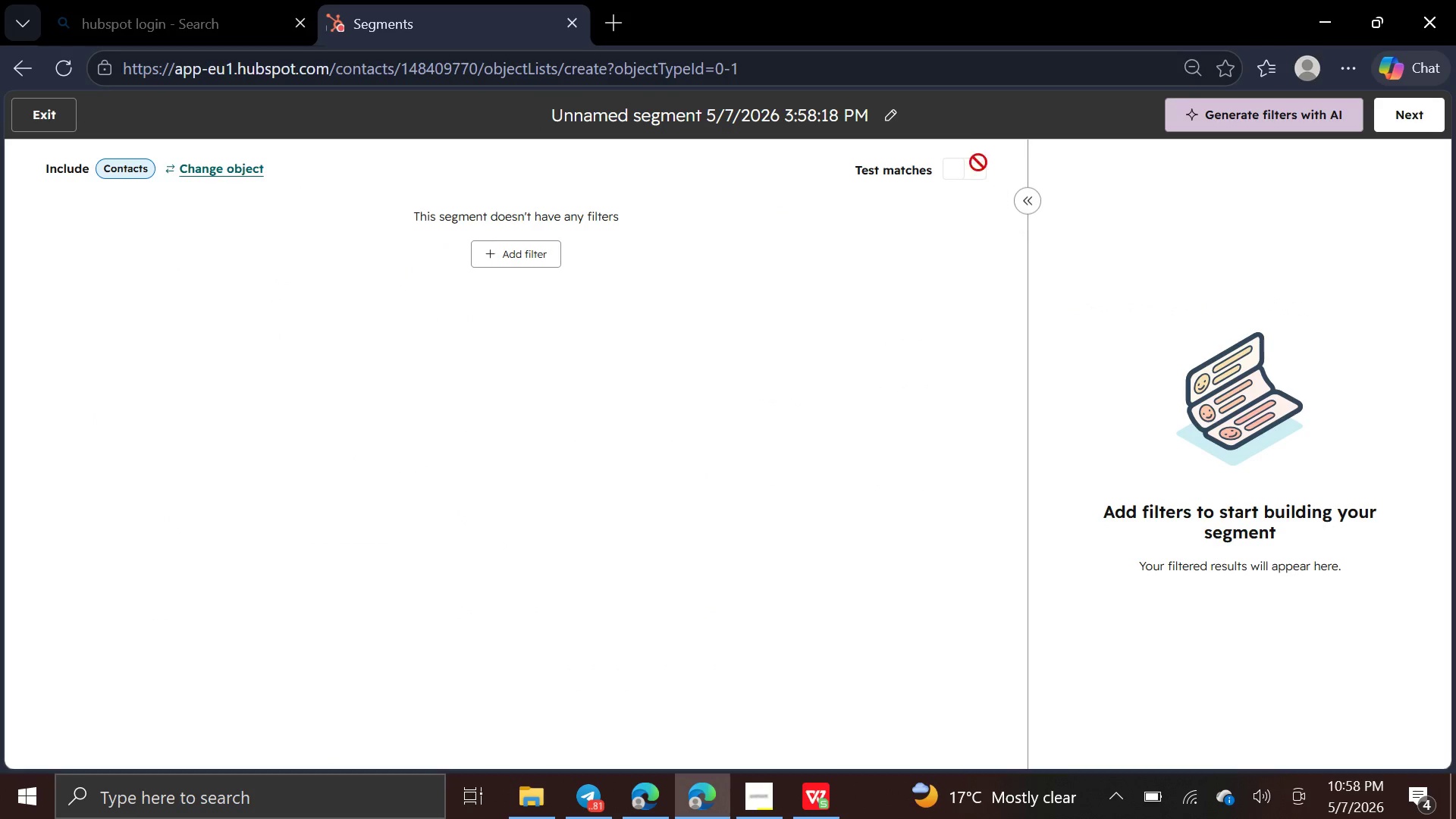 
left_click([893, 116])
 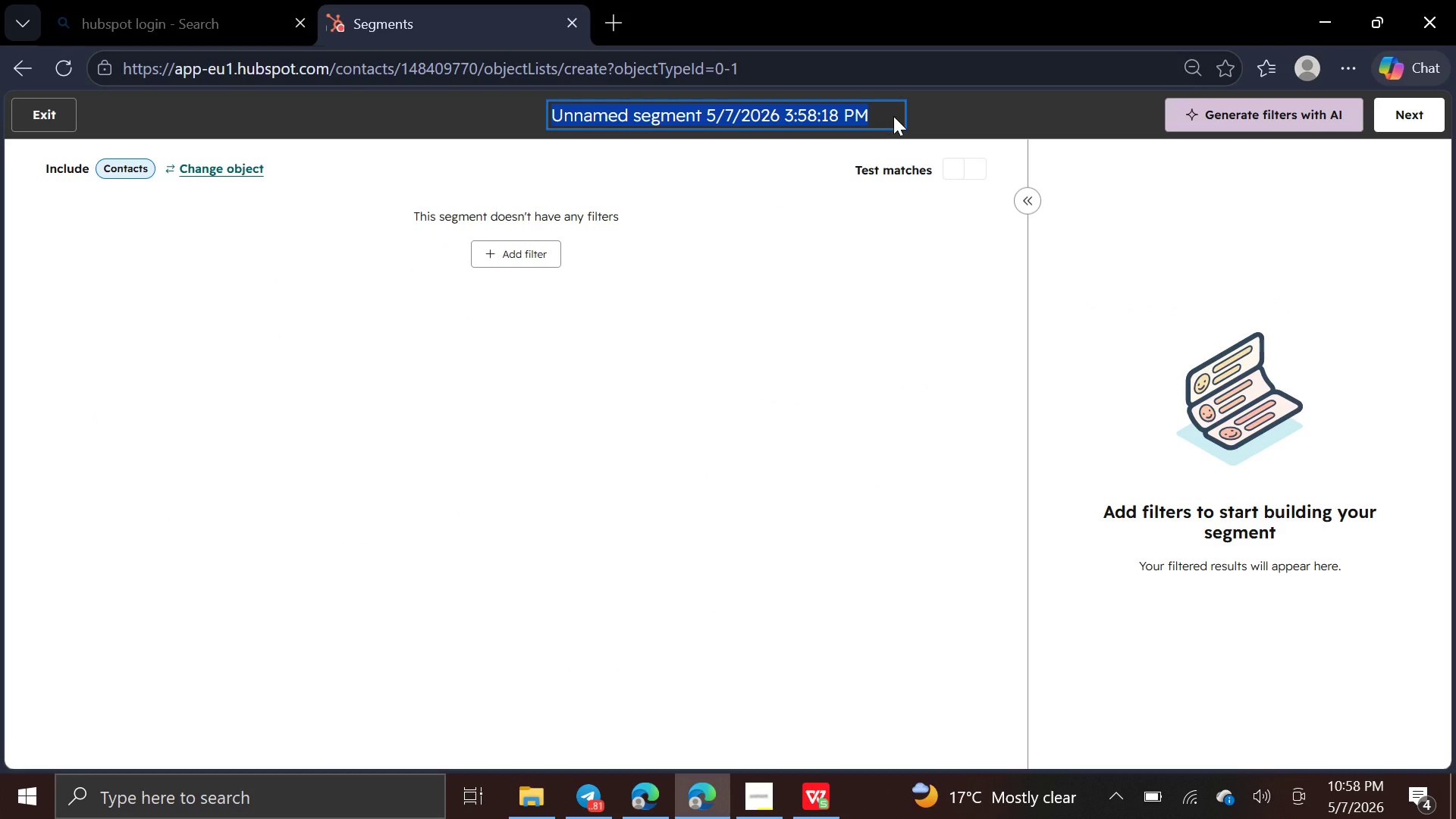 
key(Backspace)
 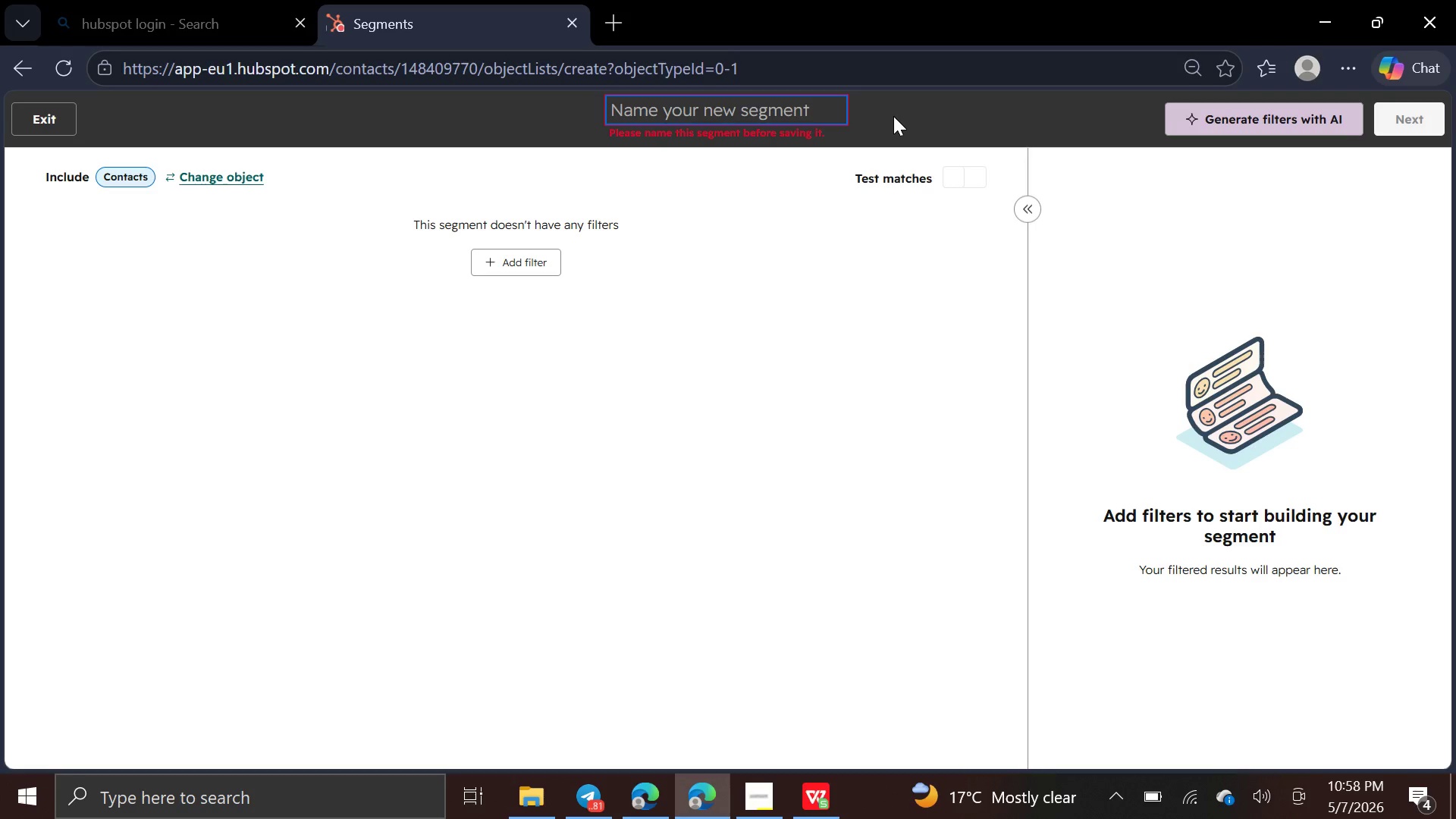 
type(High-Value Retailers)
 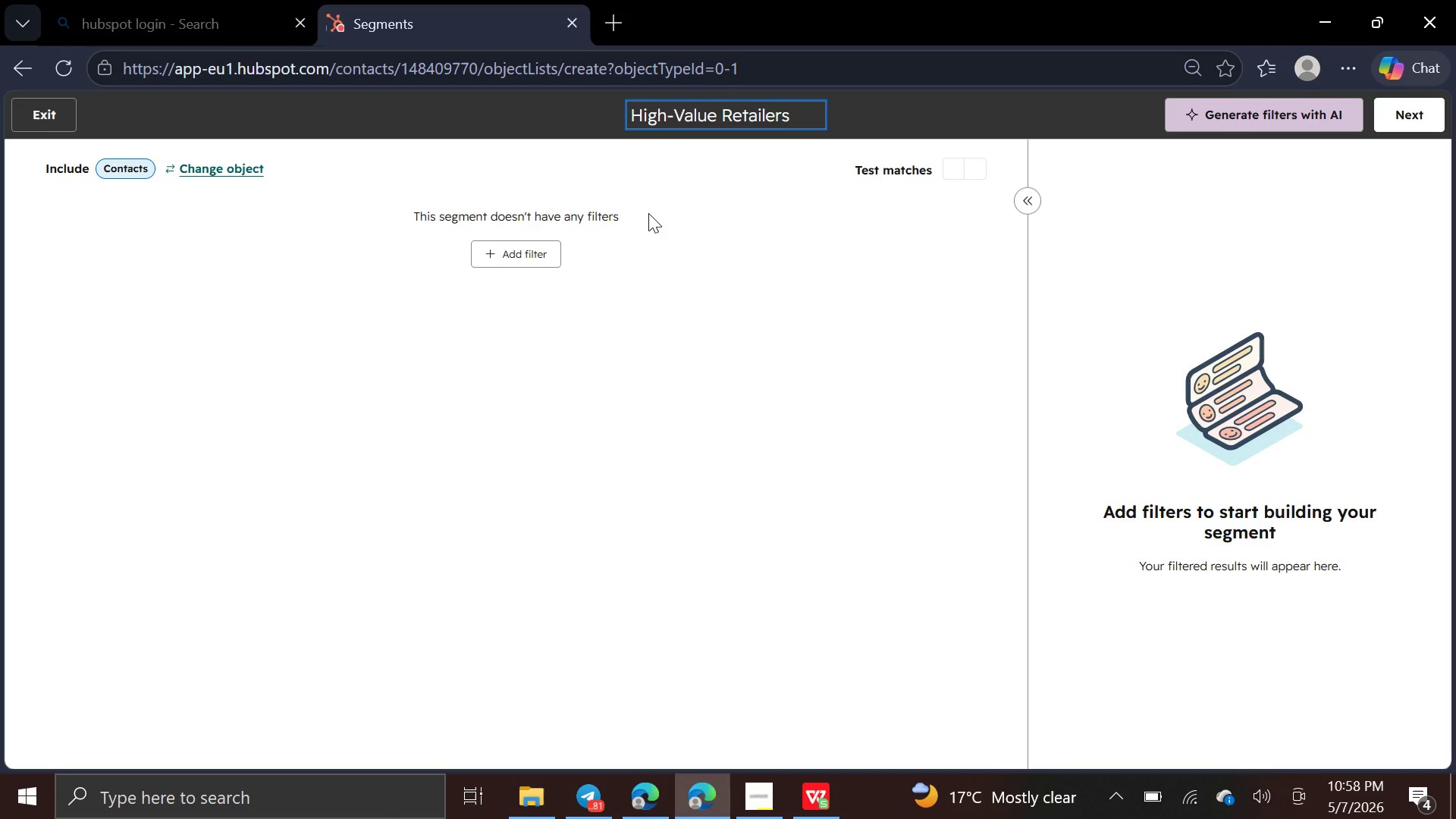 
wait(7.94)
 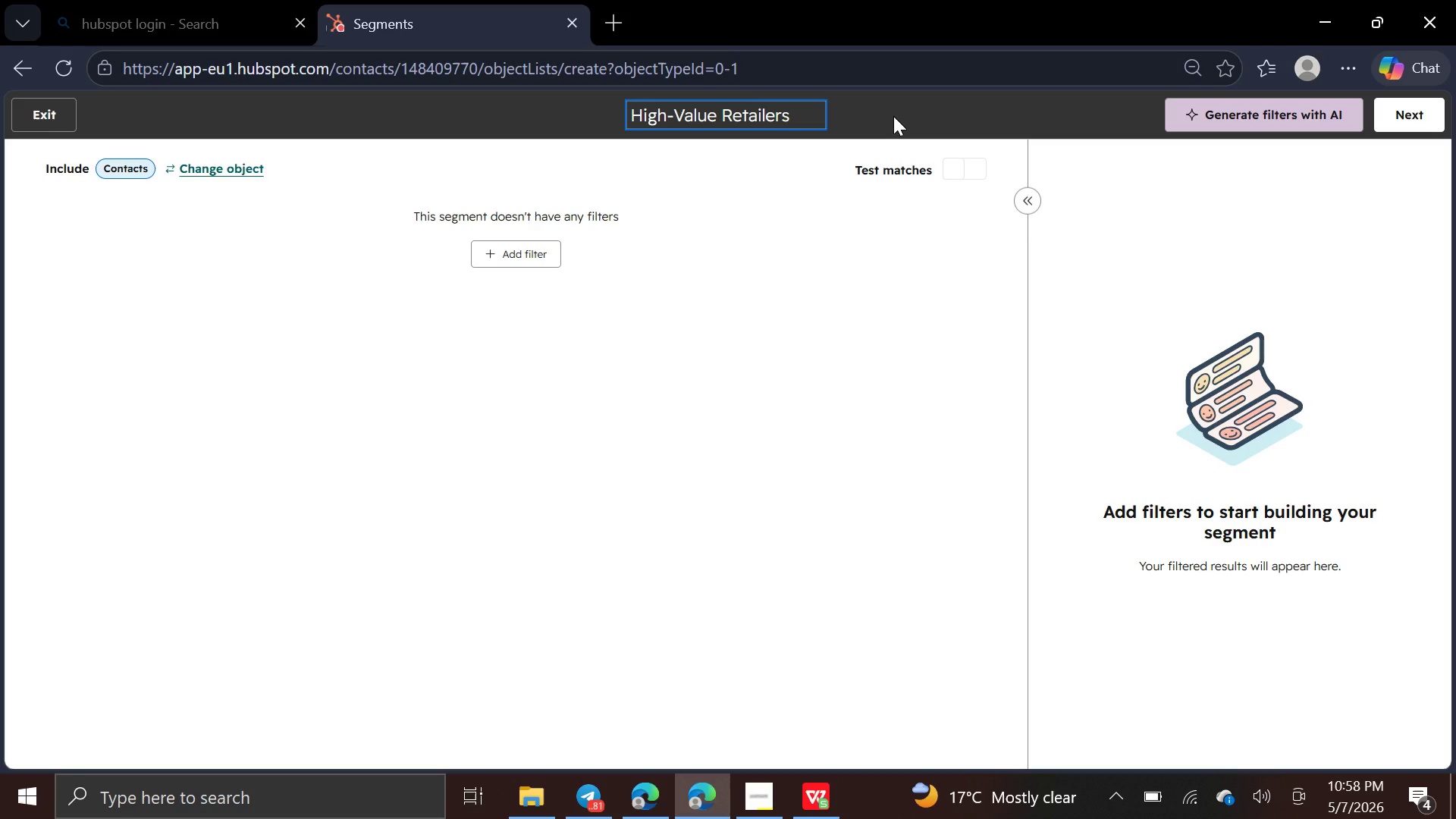 
left_click([520, 252])
 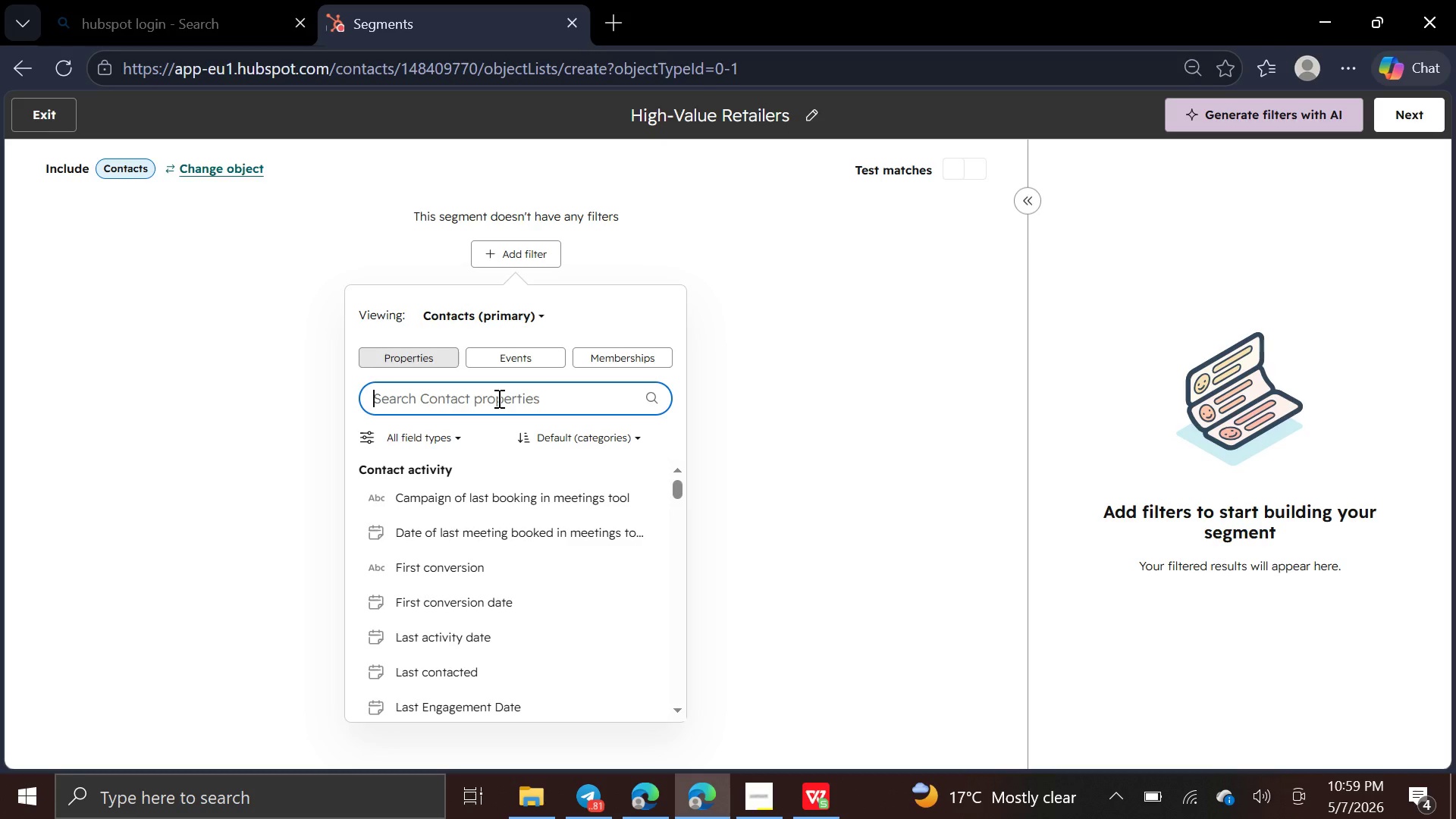 
wait(17.34)
 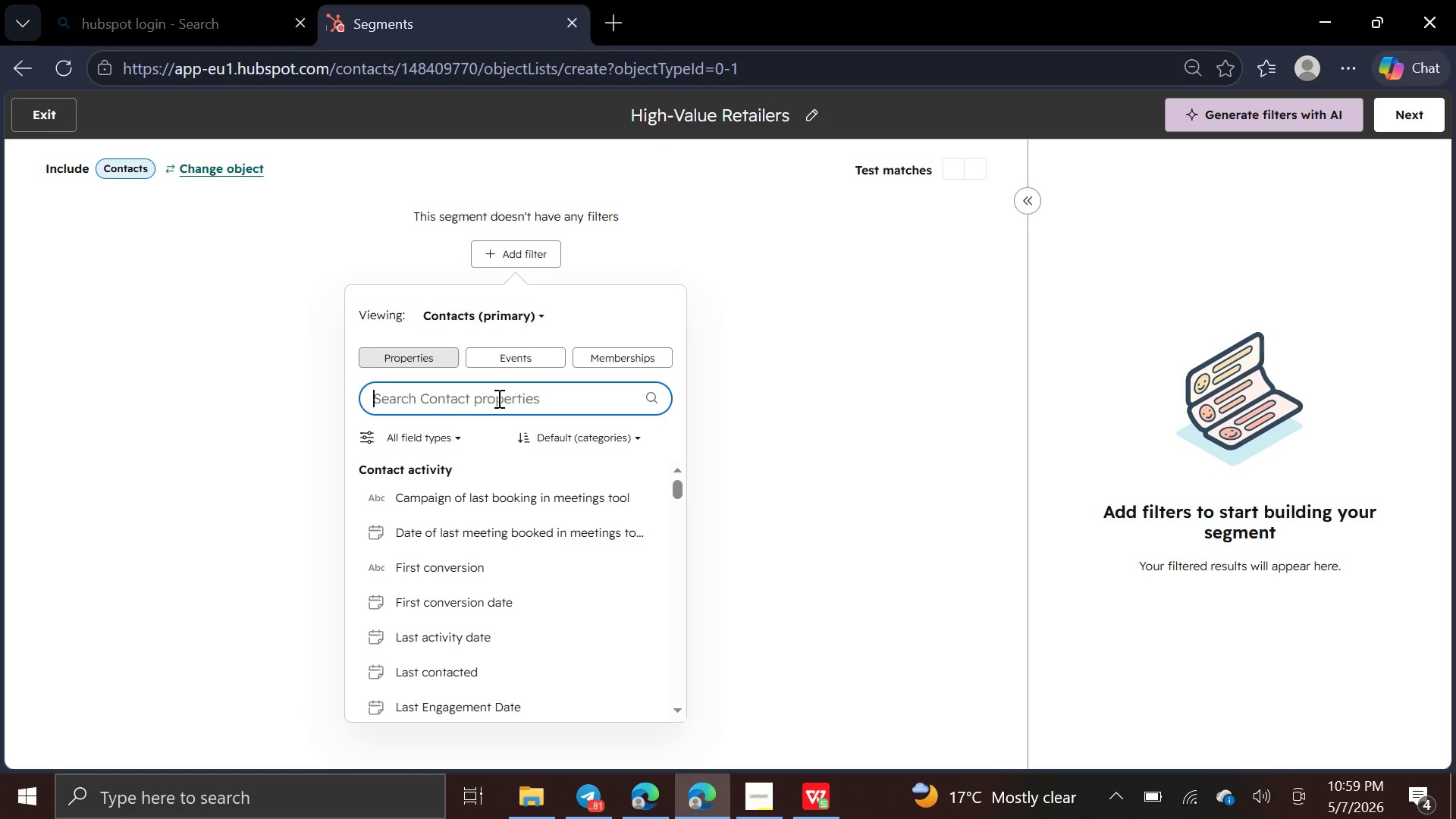 
left_click([611, 363])
 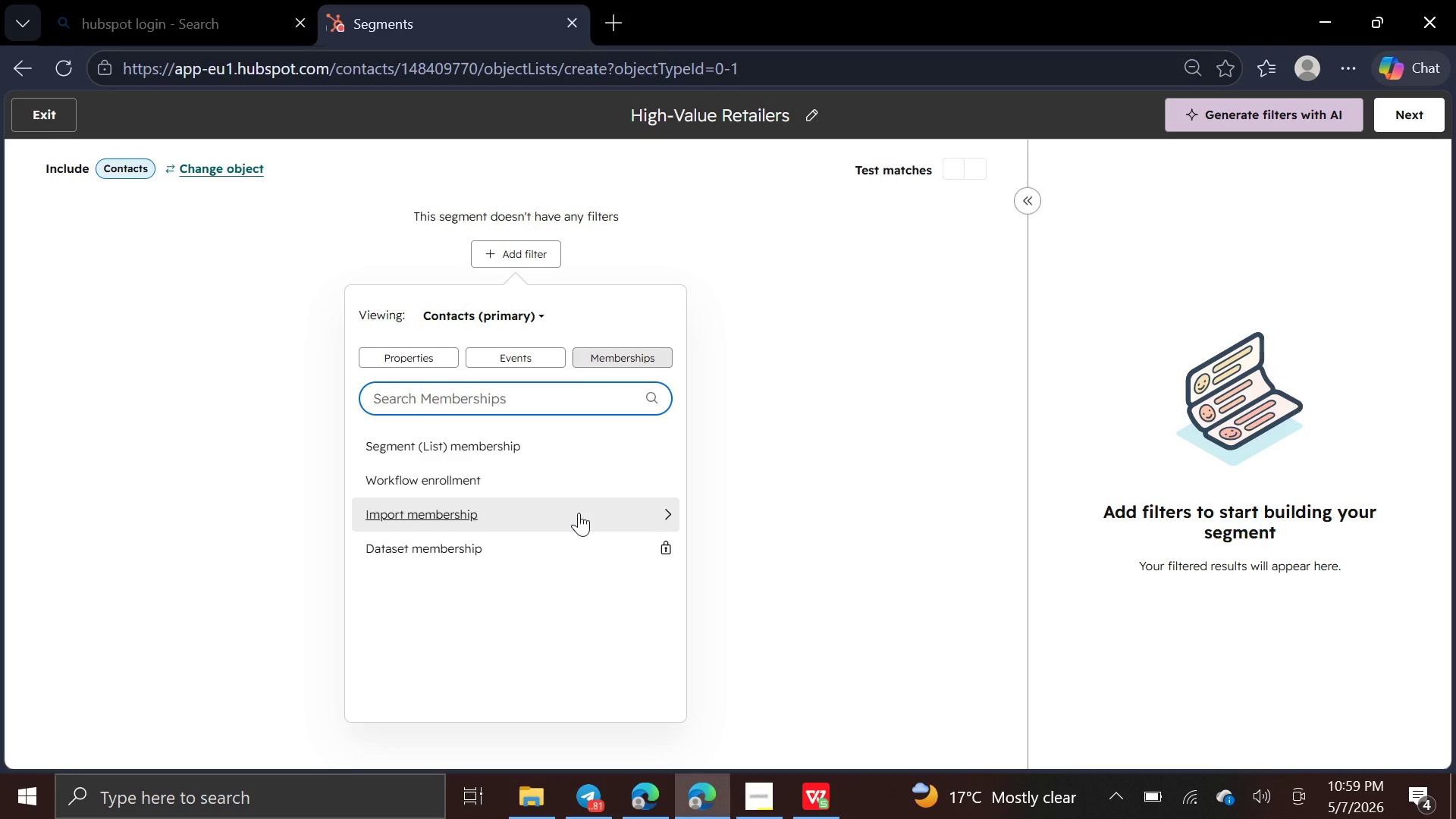 
left_click([579, 513])
 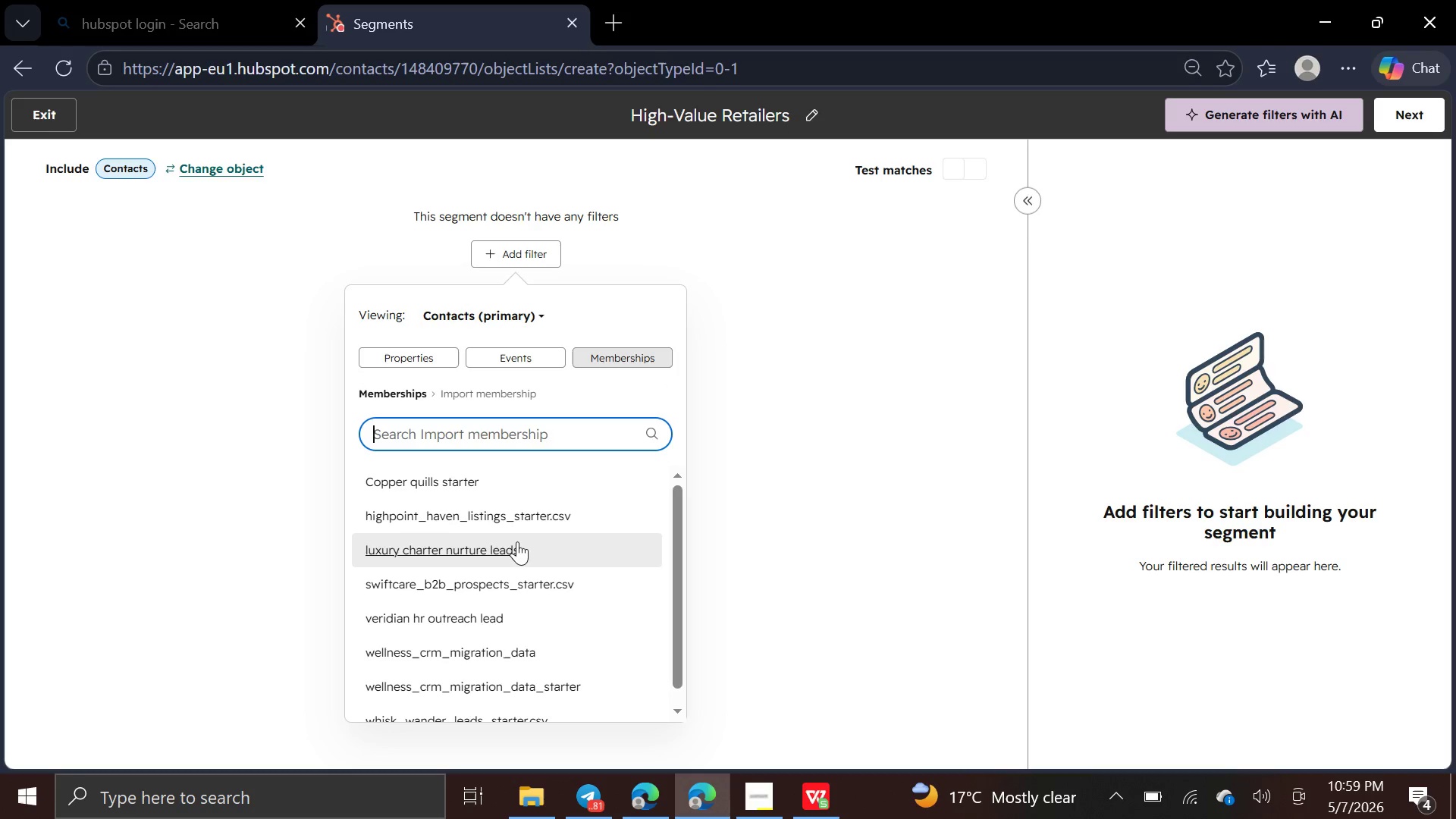 
left_click([533, 468])
 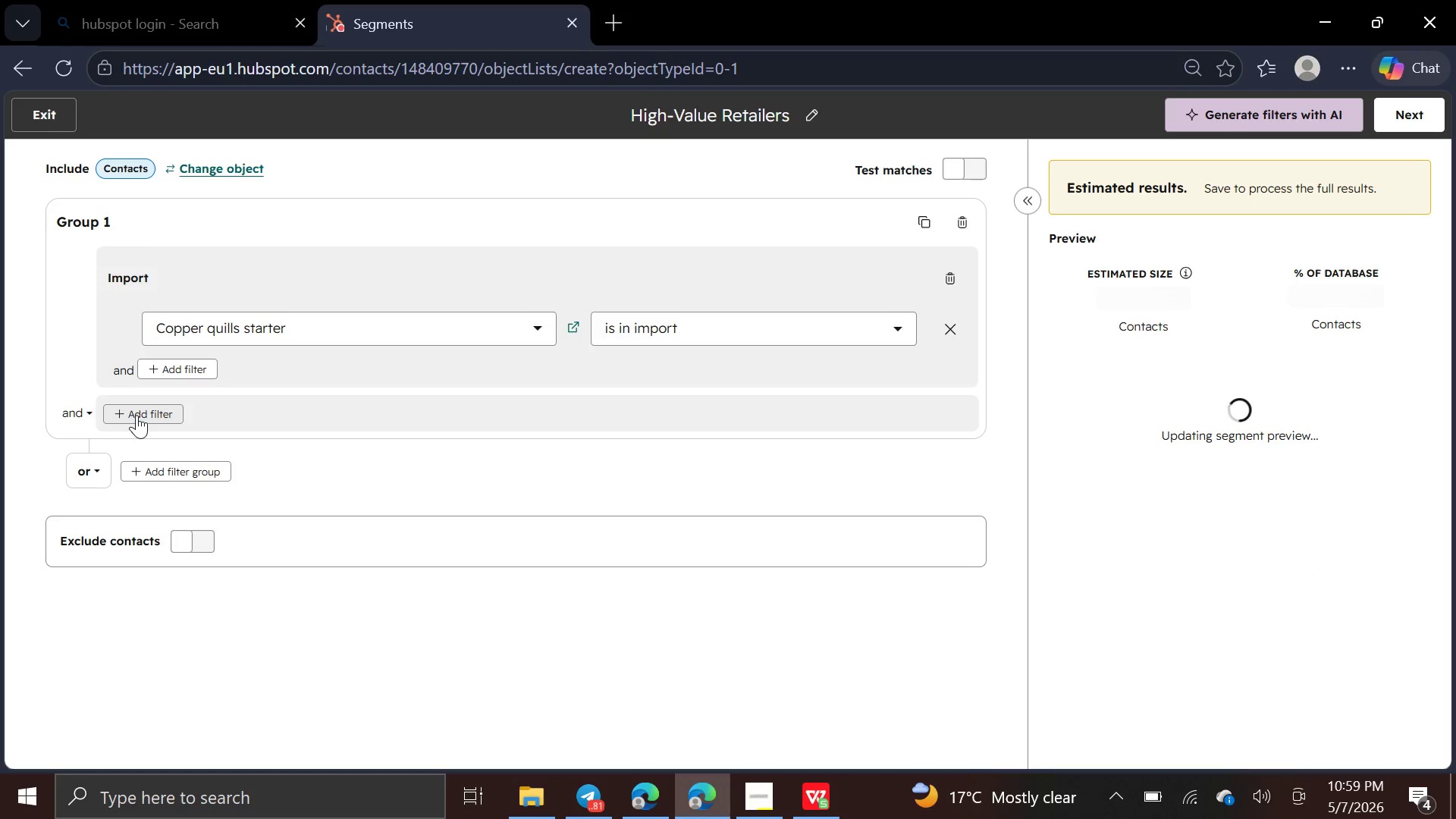 
mouse_move([1175, 457])
 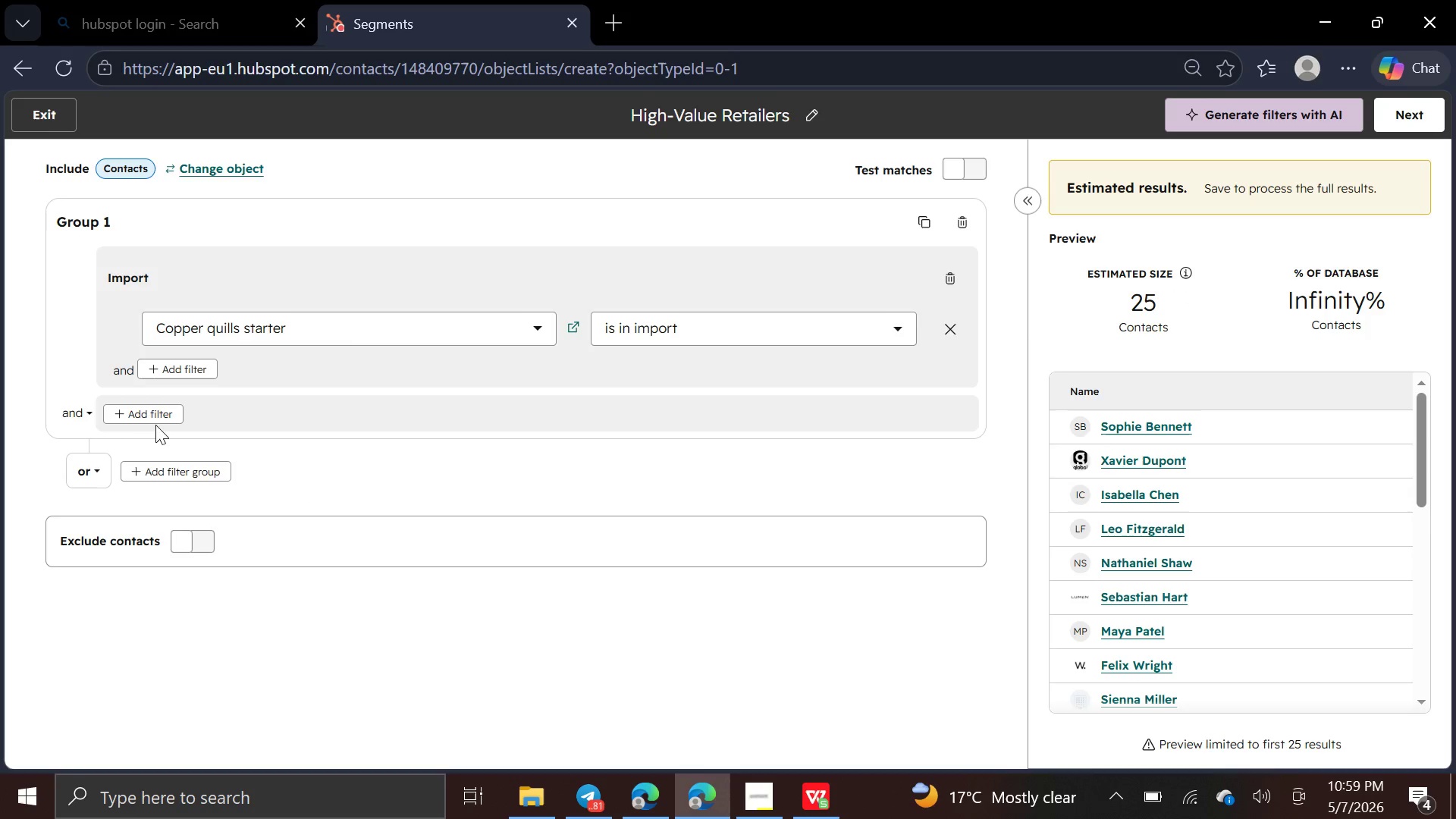 
left_click([151, 416])
 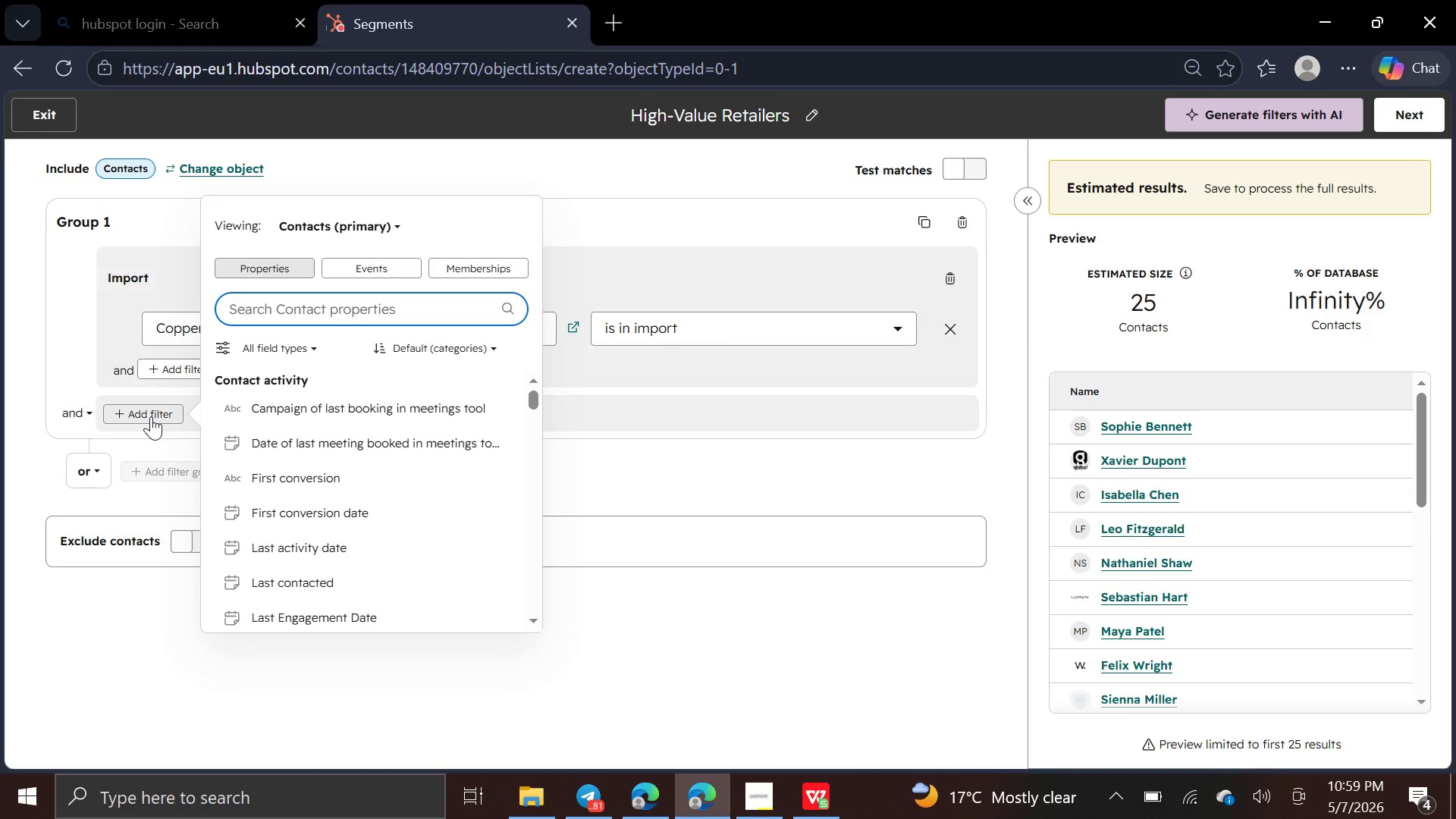 
mouse_move([324, 403])
 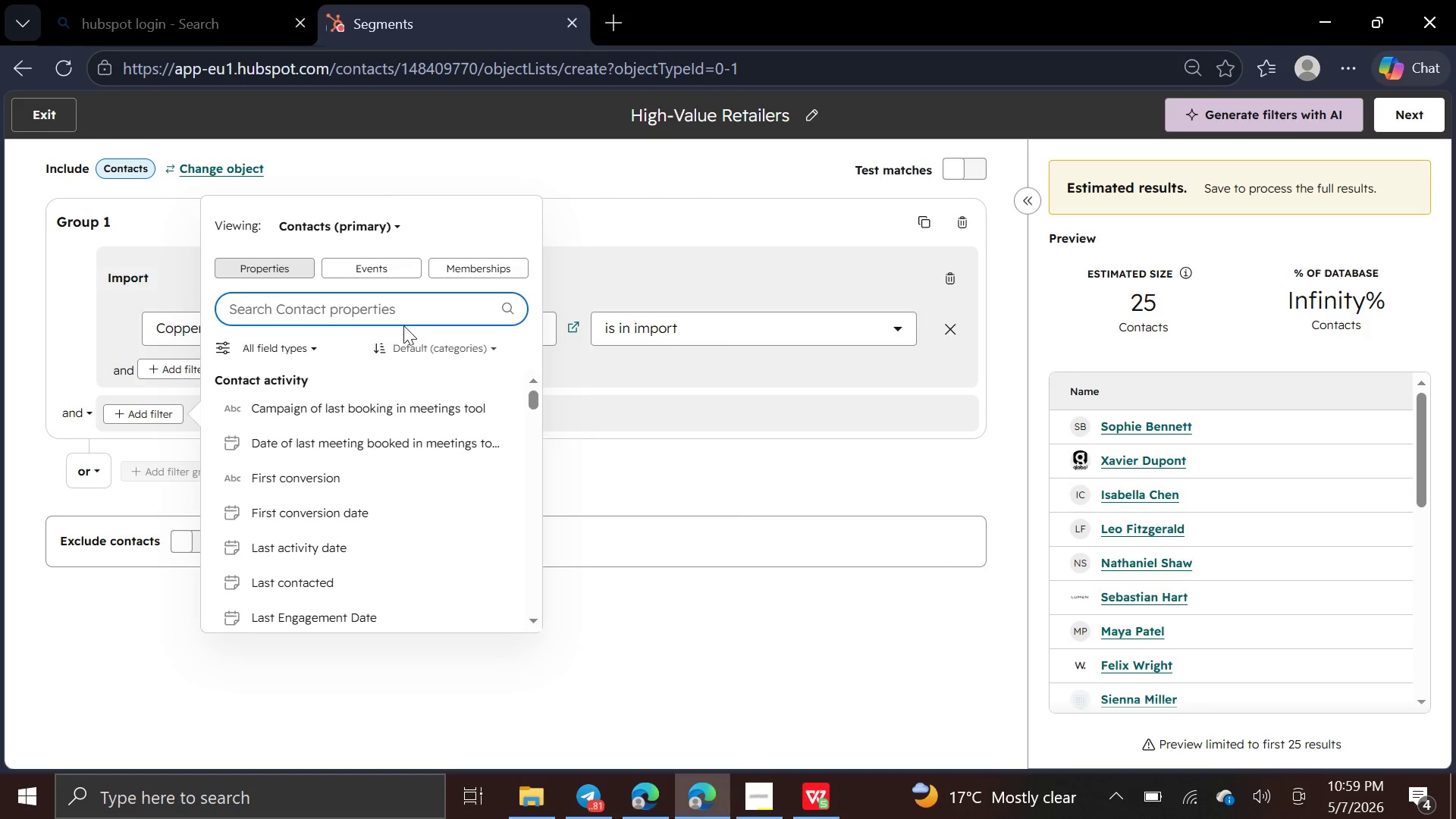 
type(customer ca)
 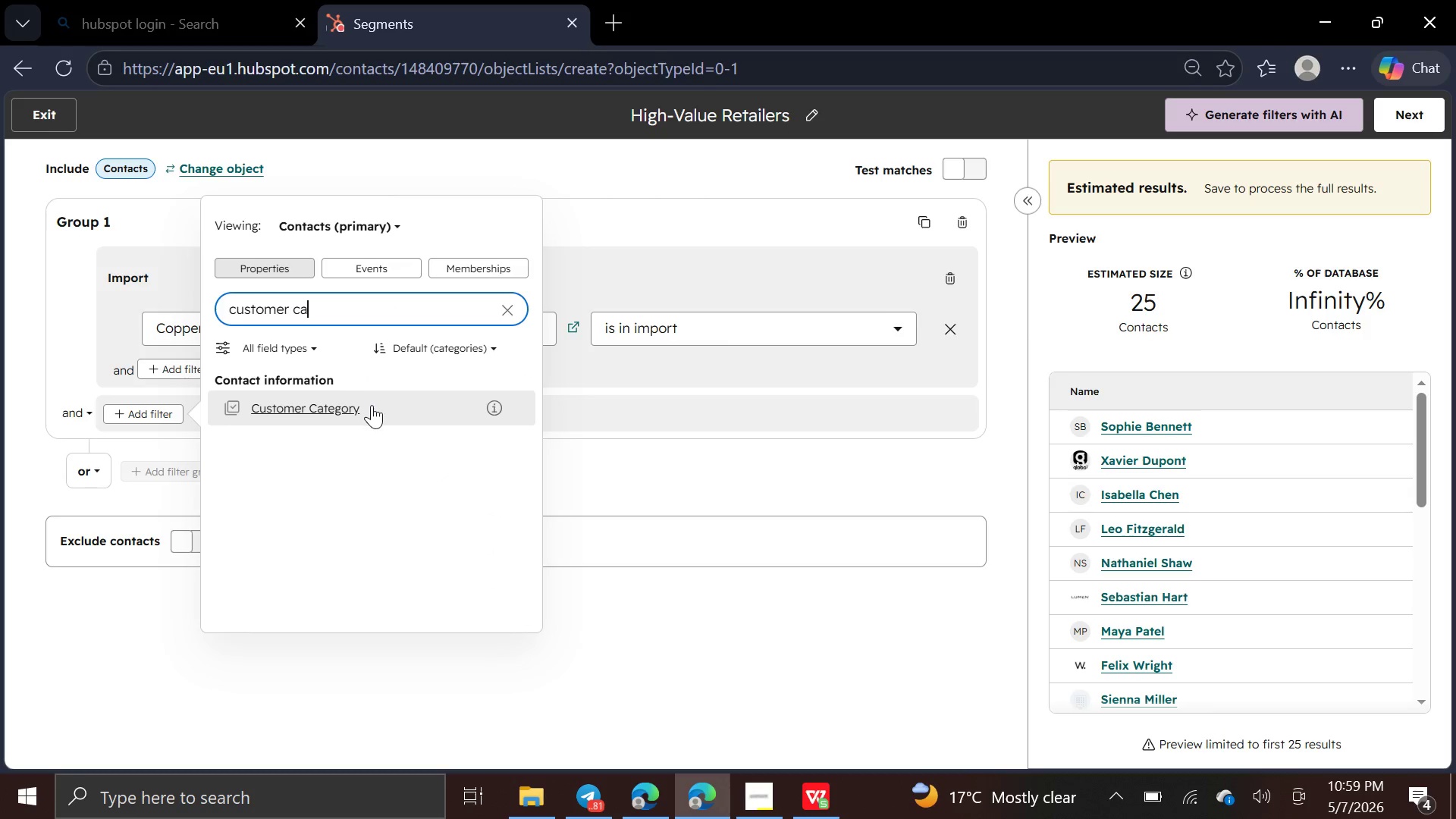 
left_click([372, 406])
 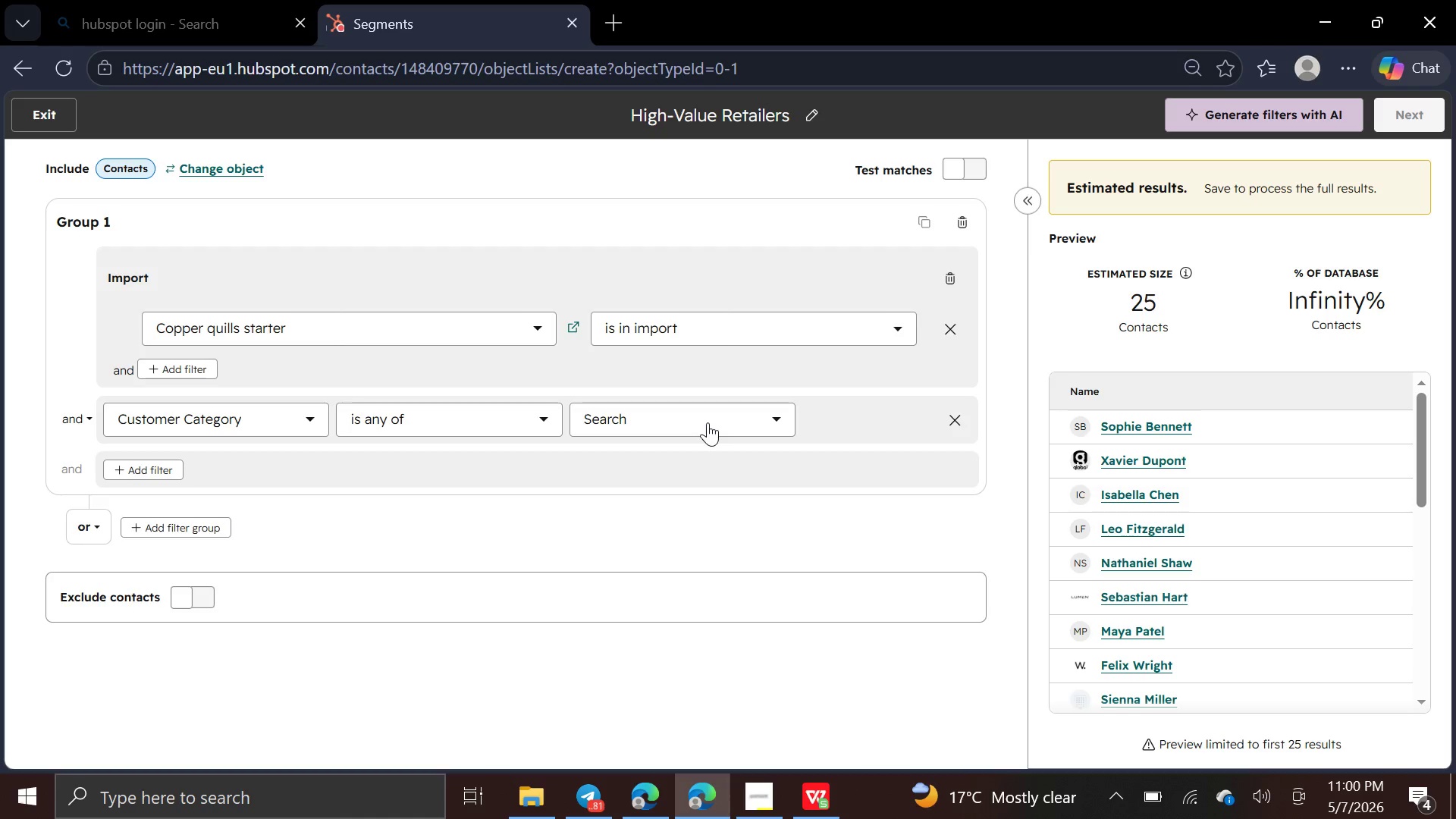 
left_click([742, 421])
 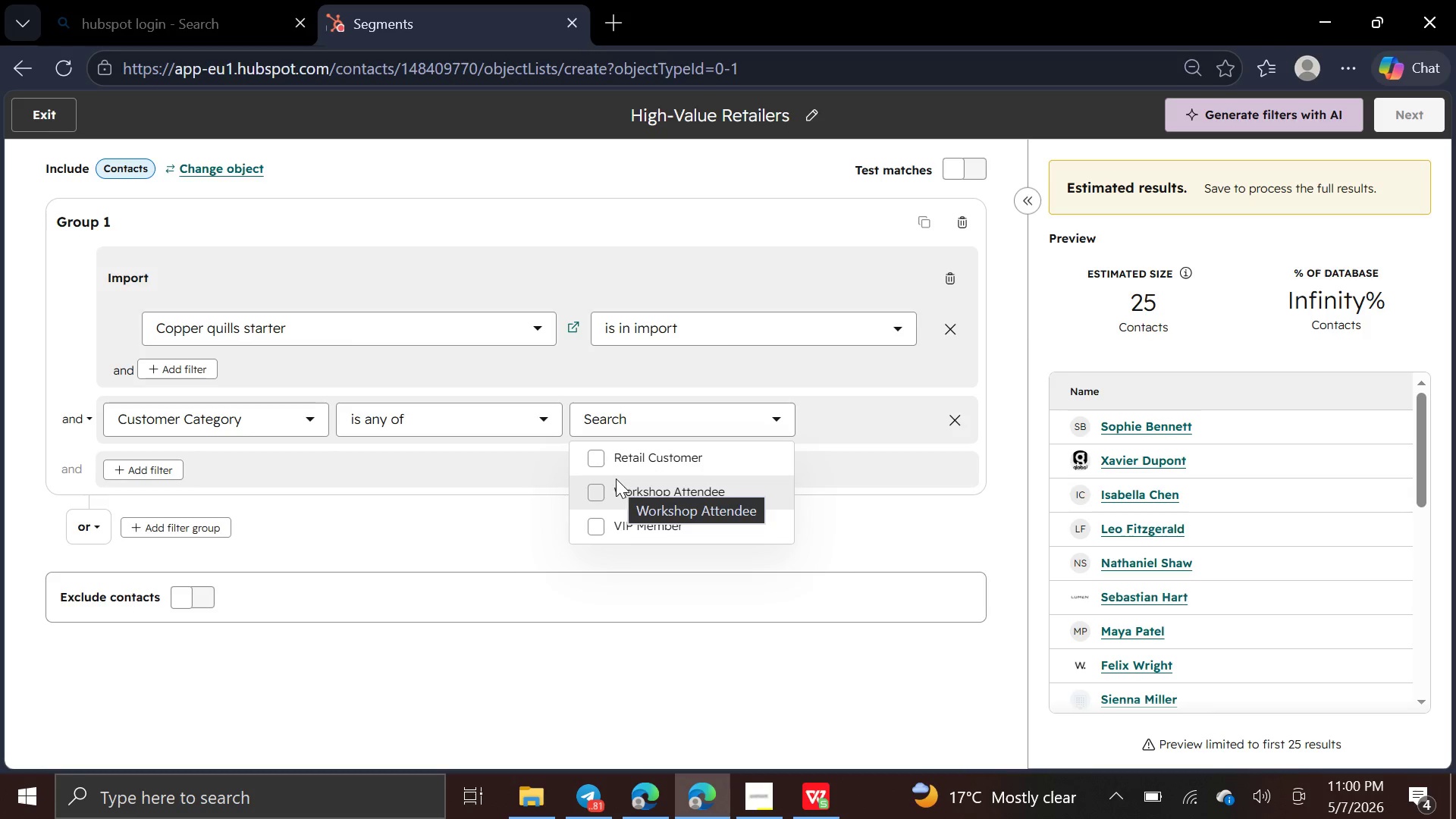 
left_click([597, 461])
 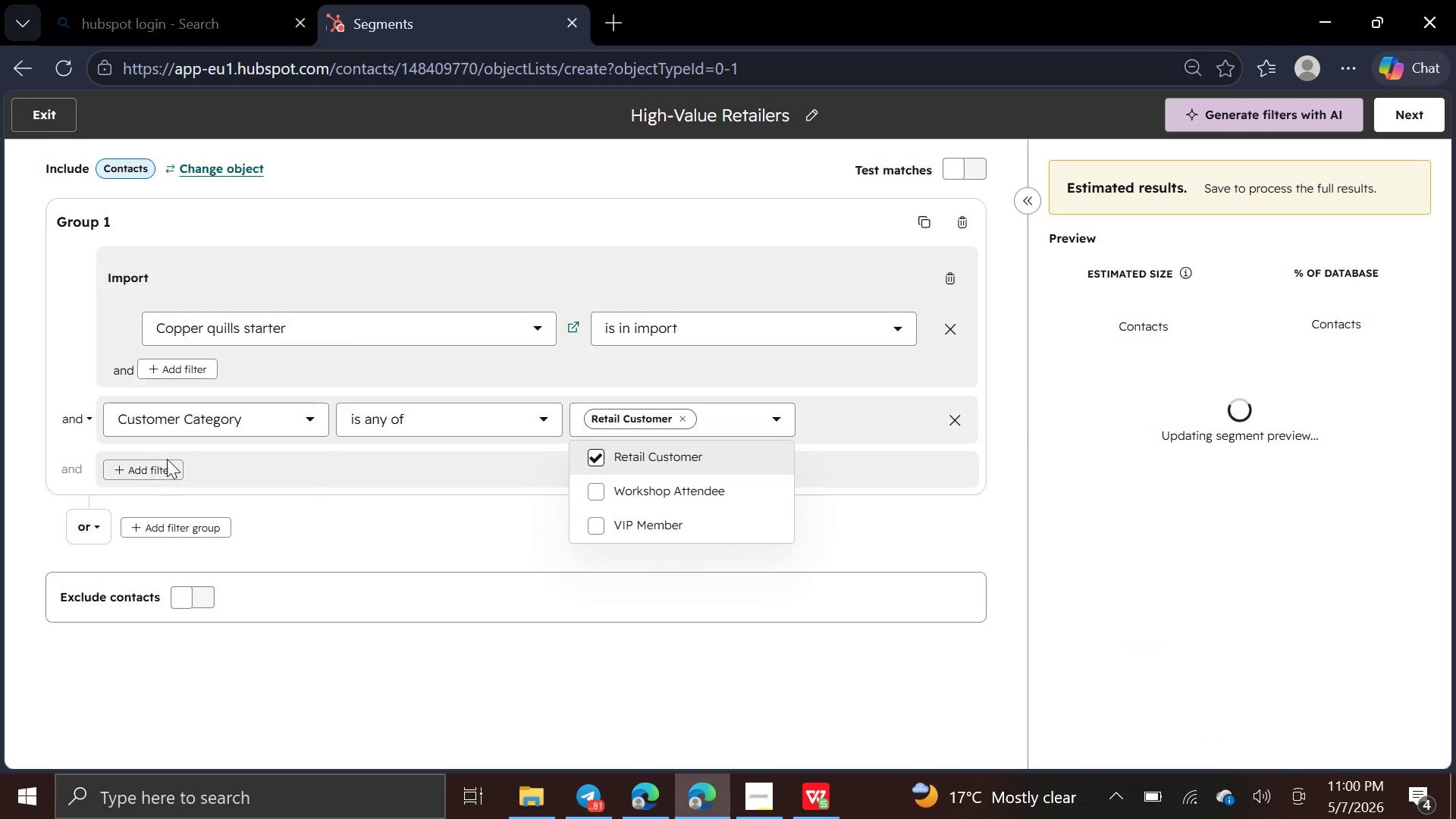 
left_click([162, 470])
 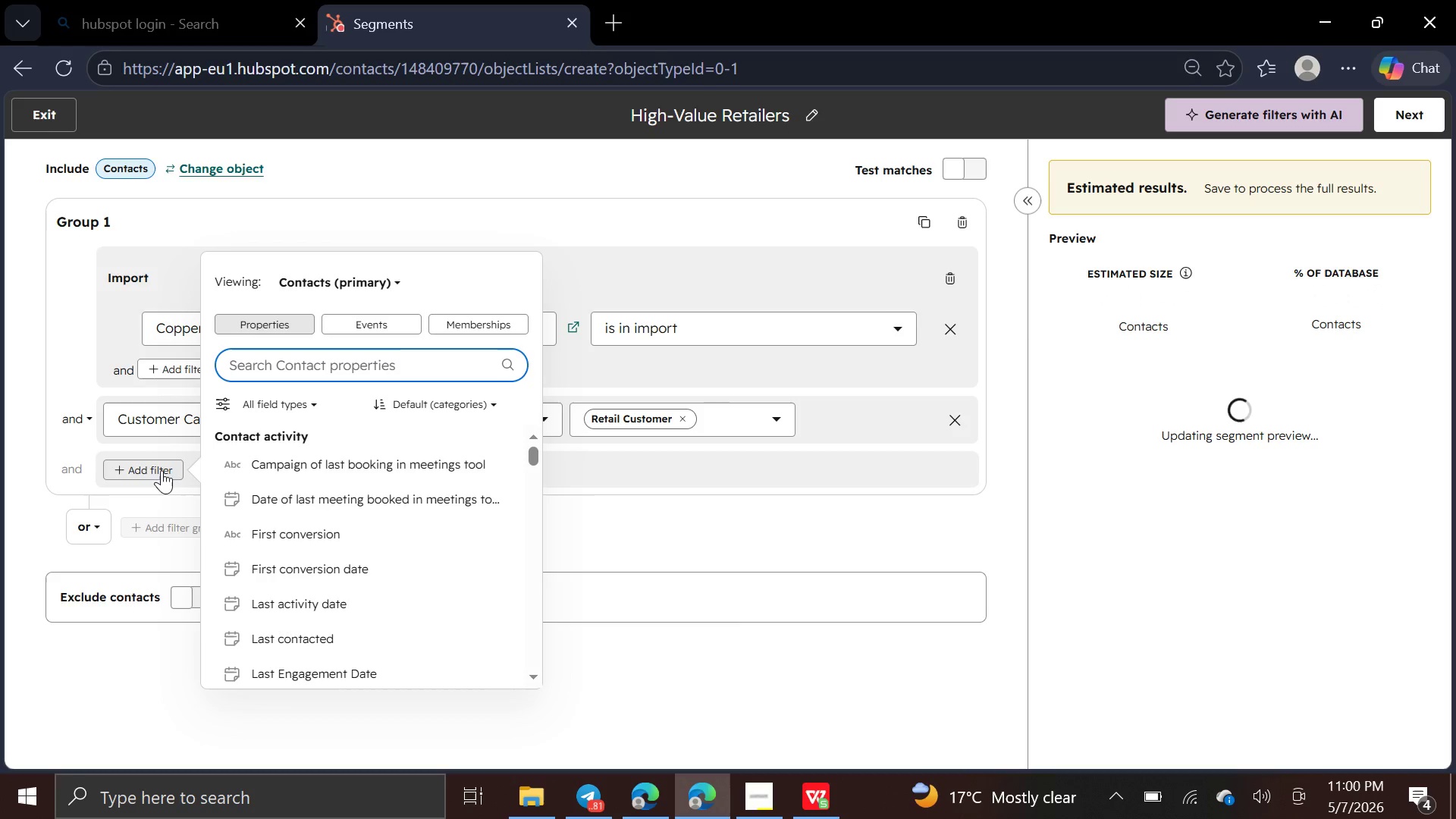 
wait(8.66)
 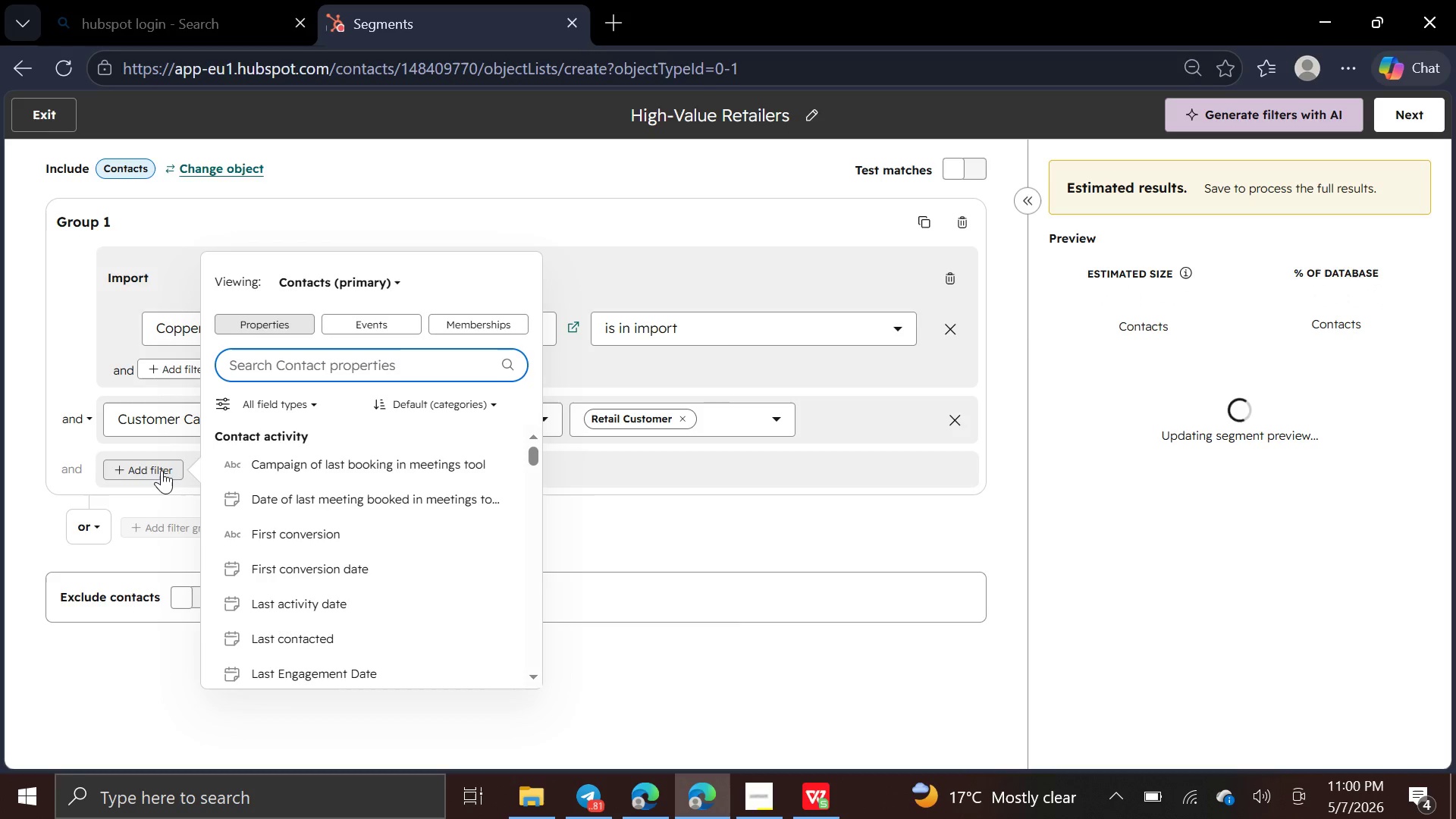 
type(total sp)
 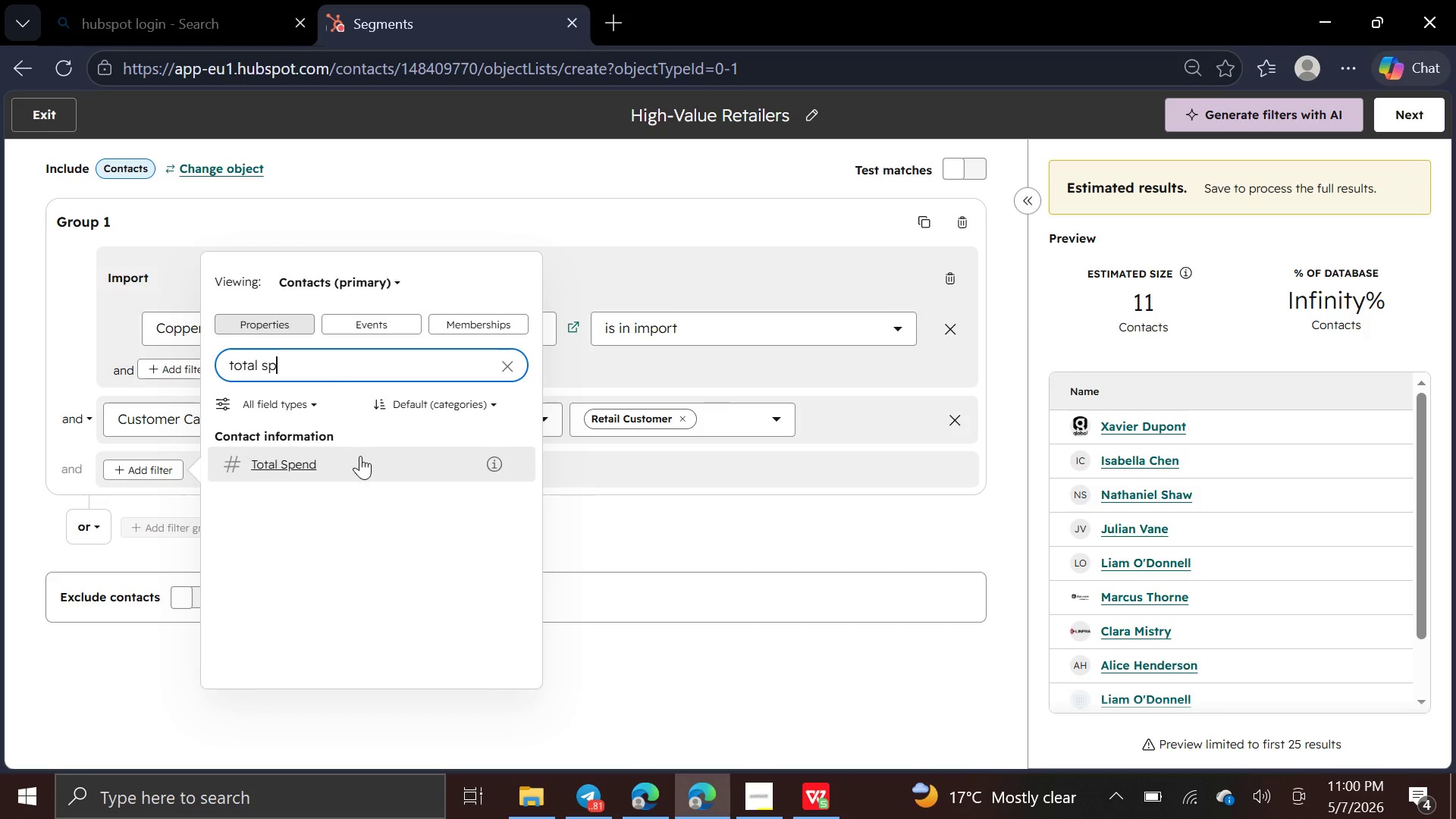 
left_click([360, 460])
 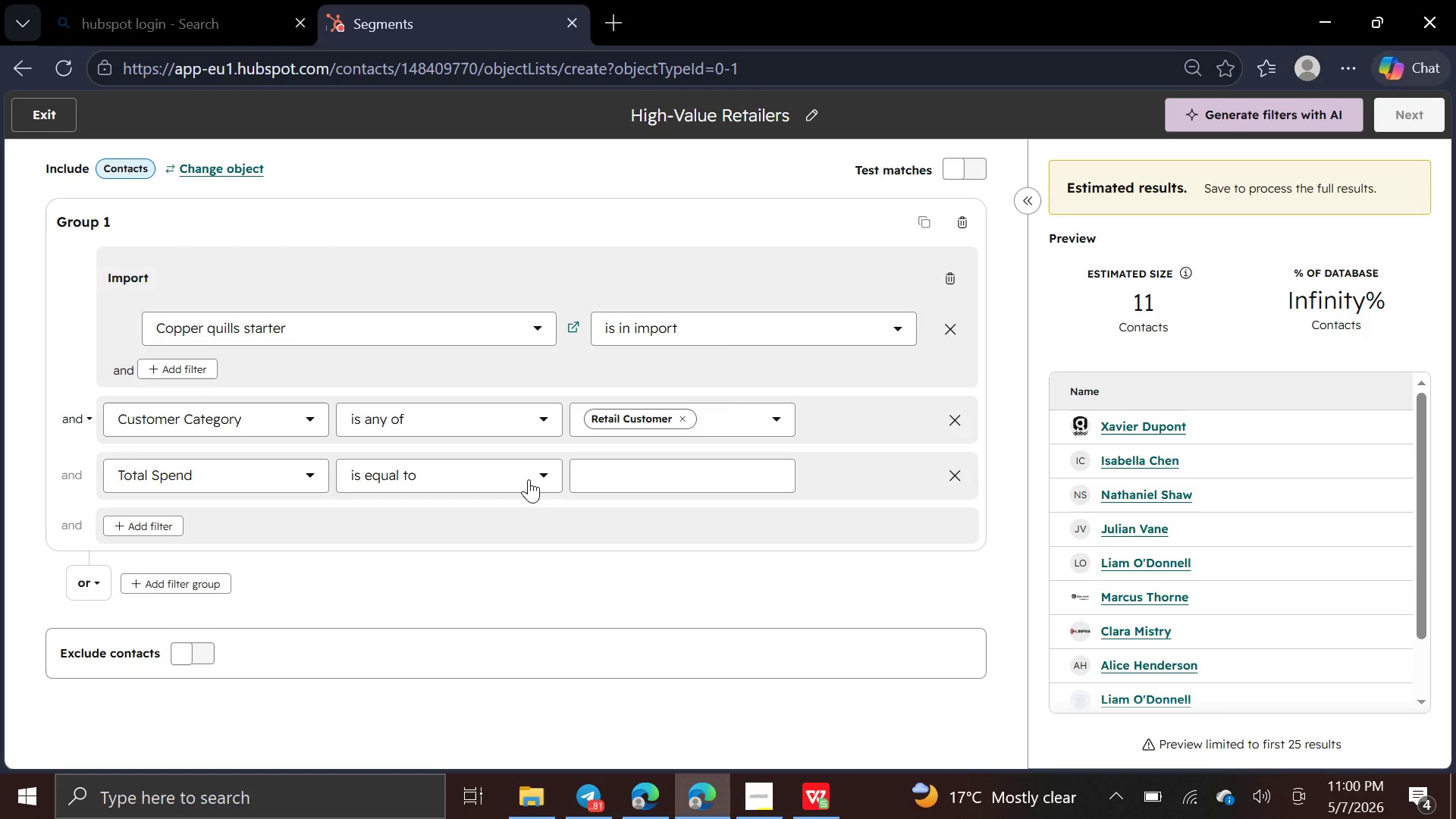 
left_click([529, 479])
 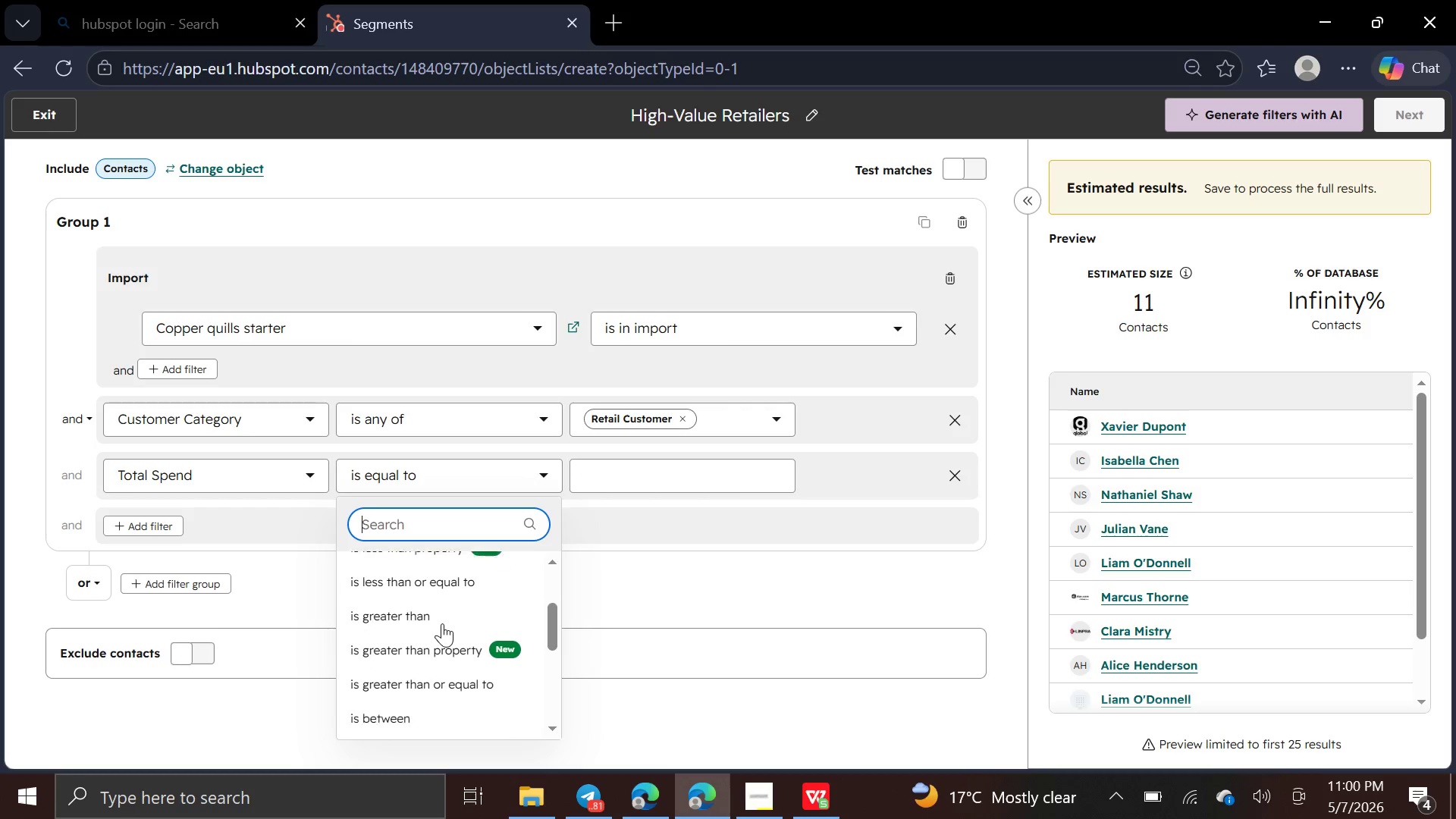 
wait(6.64)
 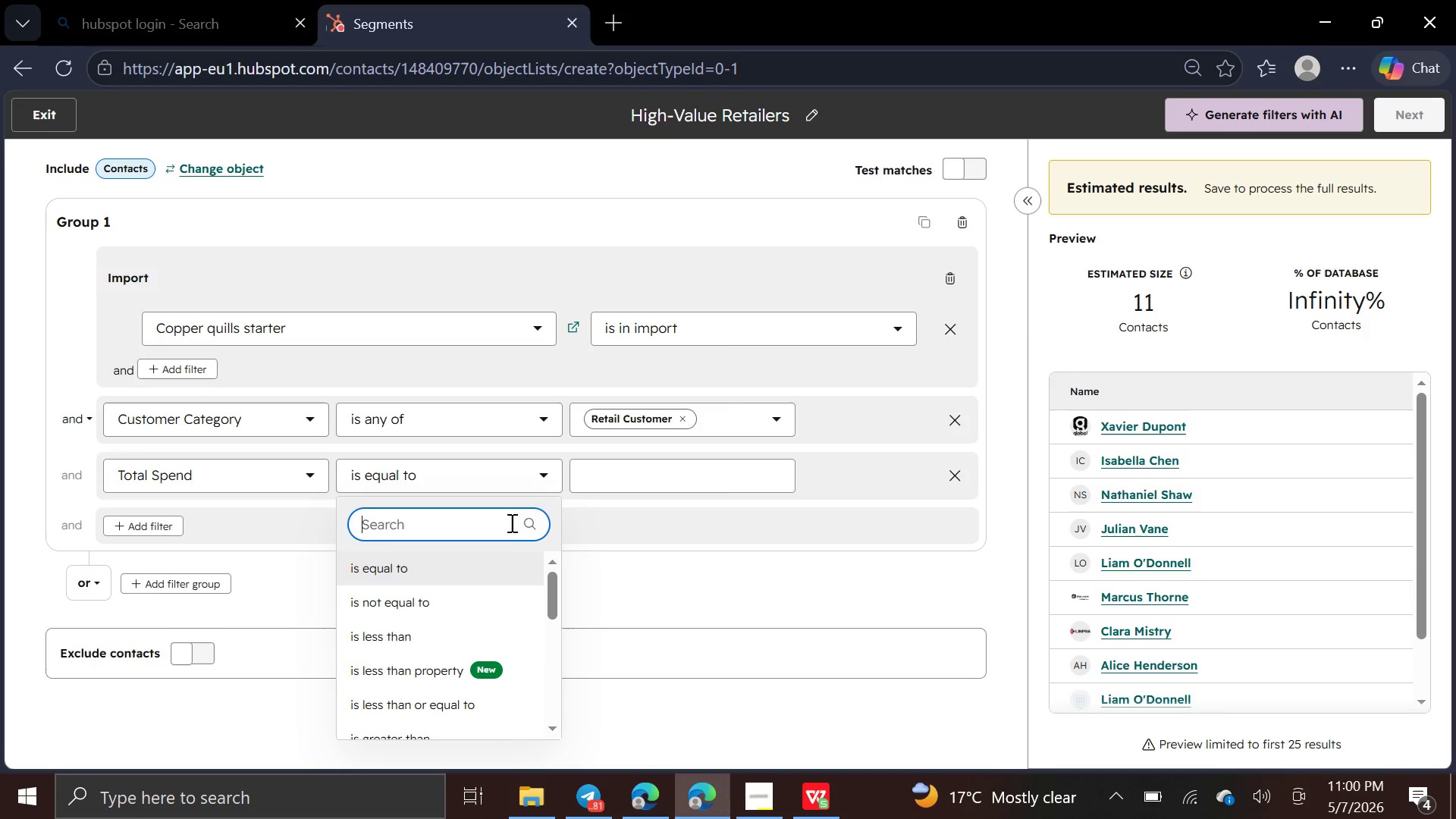 
left_click([456, 662])
 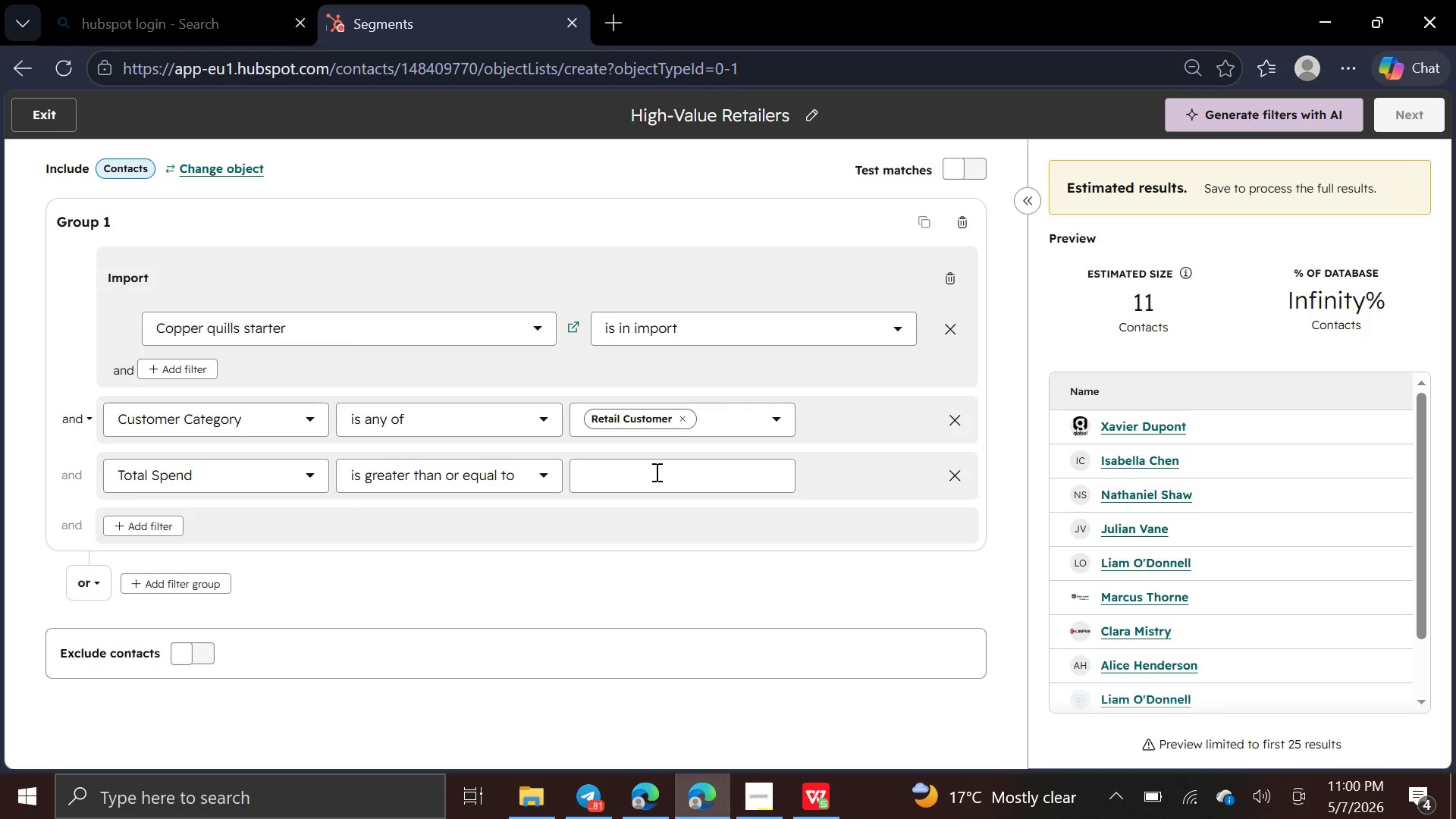 
left_click([655, 471])
 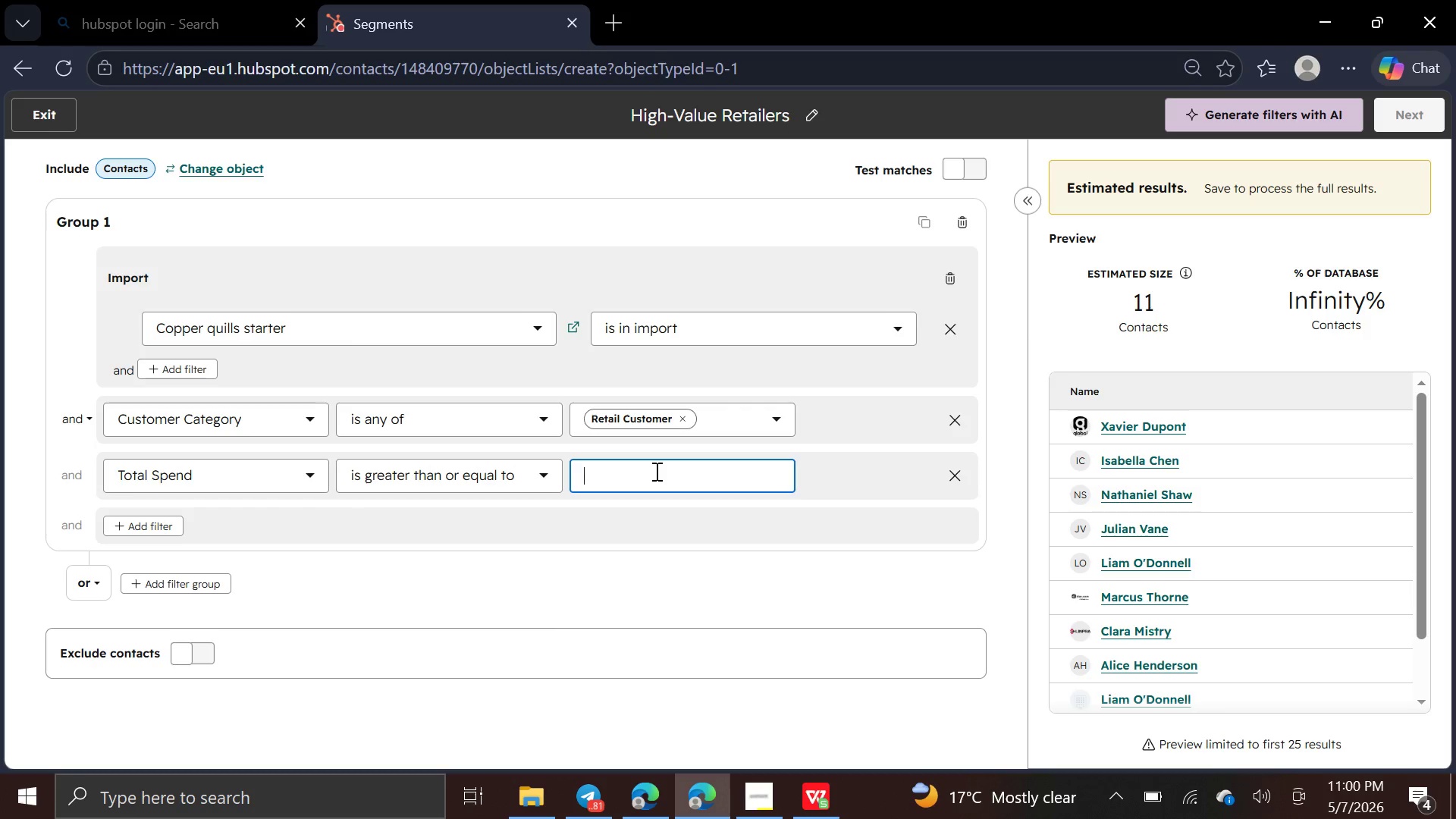 
type(500)
 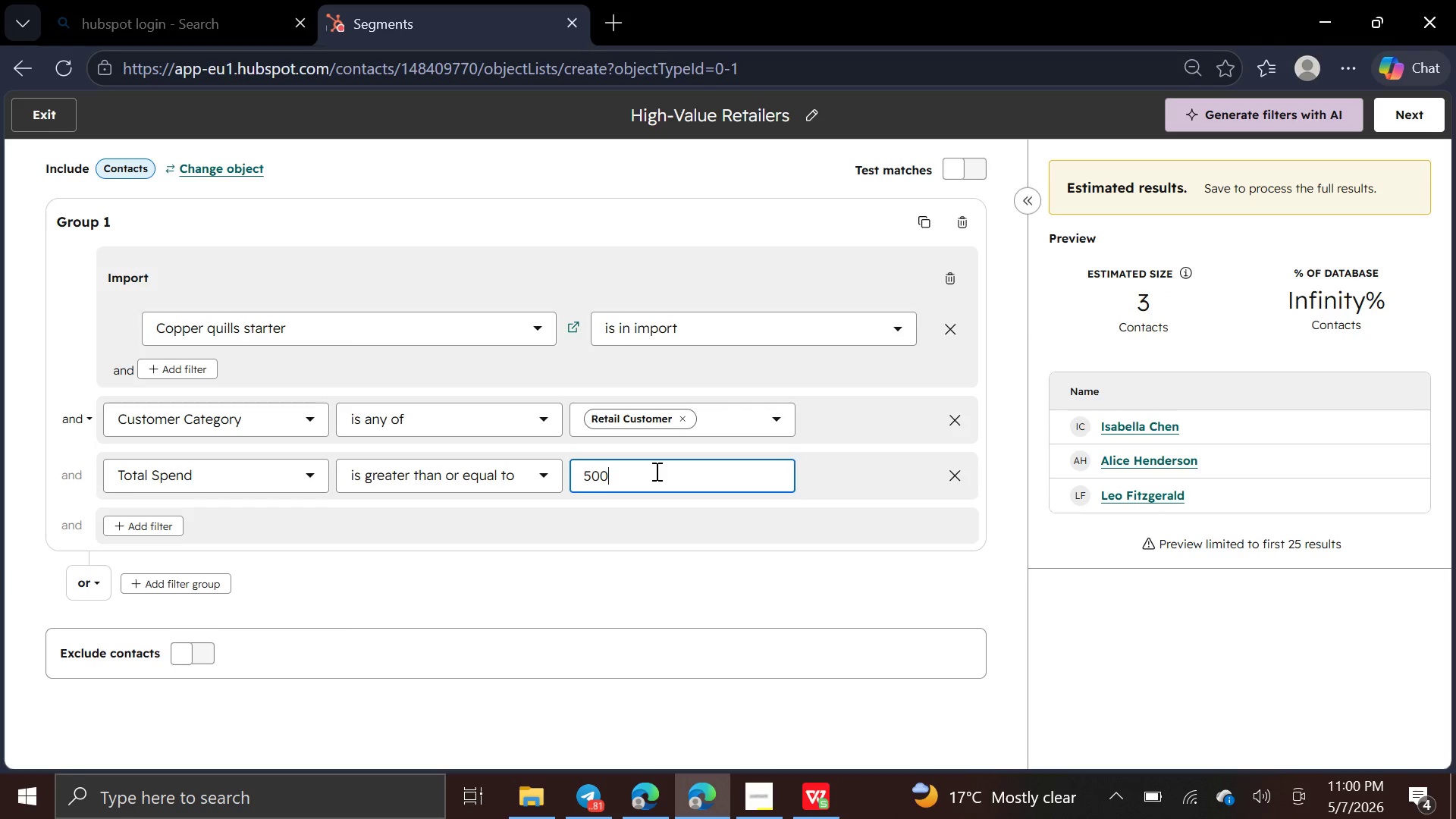 
wait(13.88)
 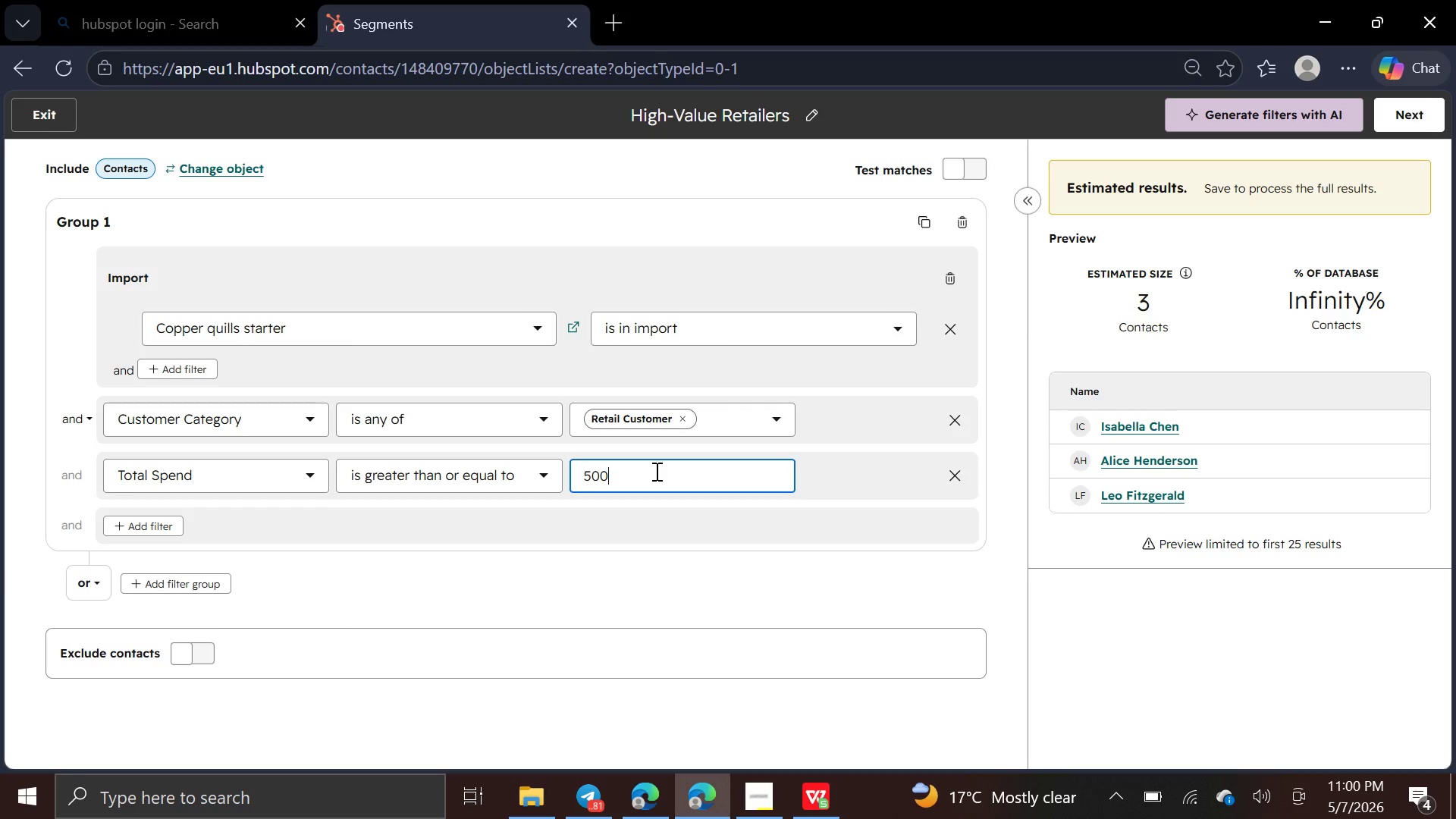 
key(Backspace)
key(Backspace)
key(Backspace)
type(400)
 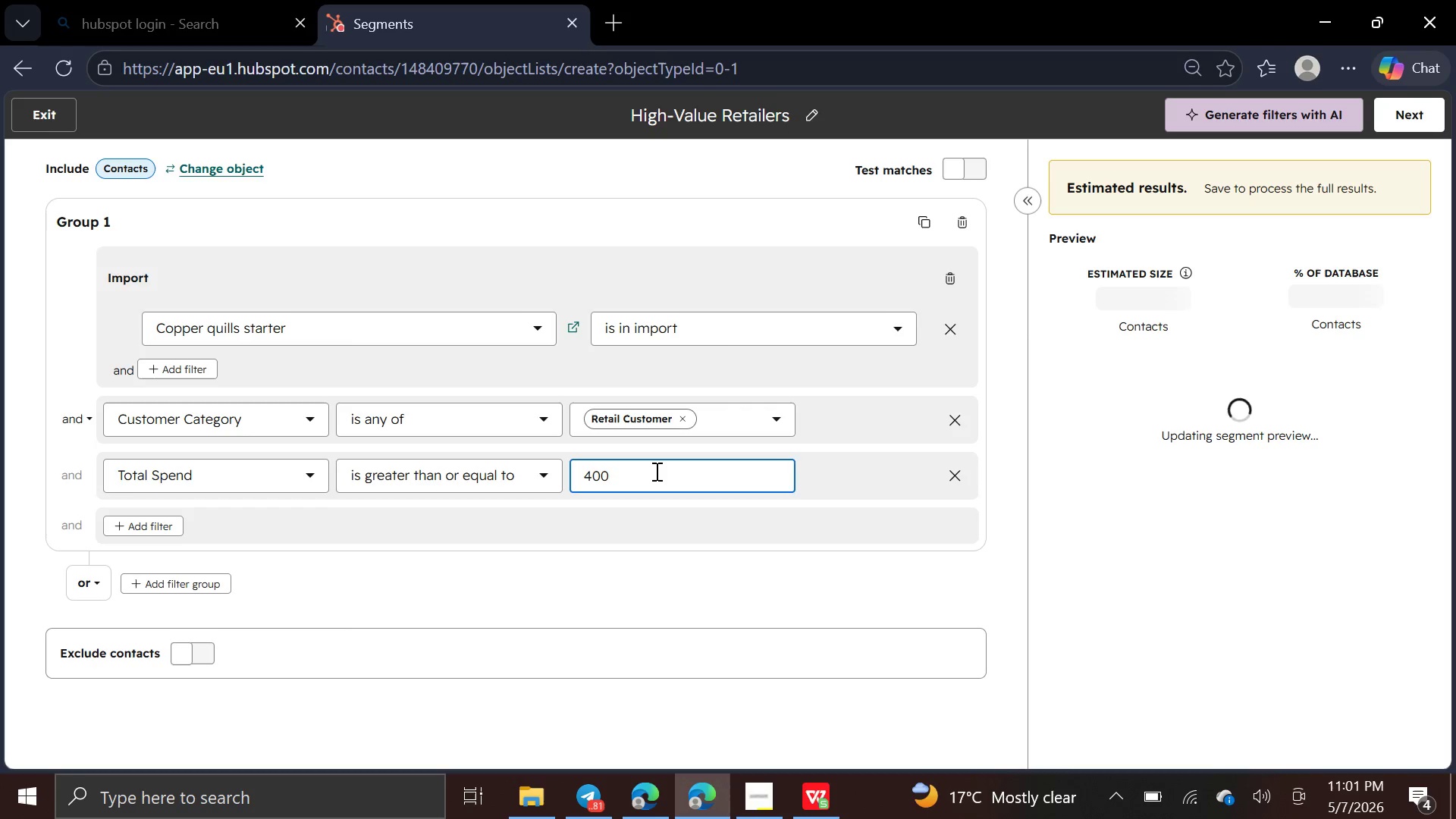 
wait(11.73)
 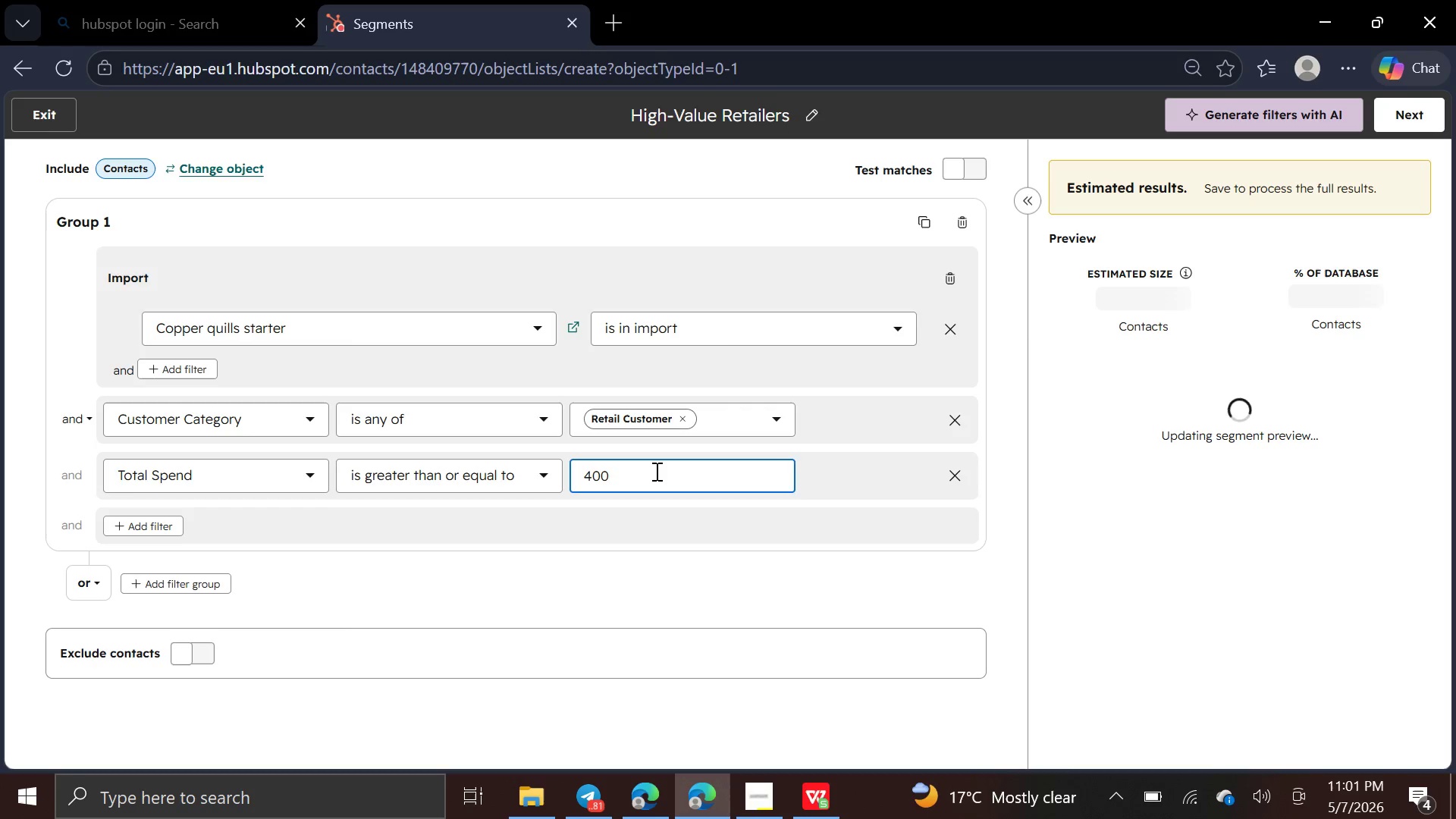 
key(Backspace)
 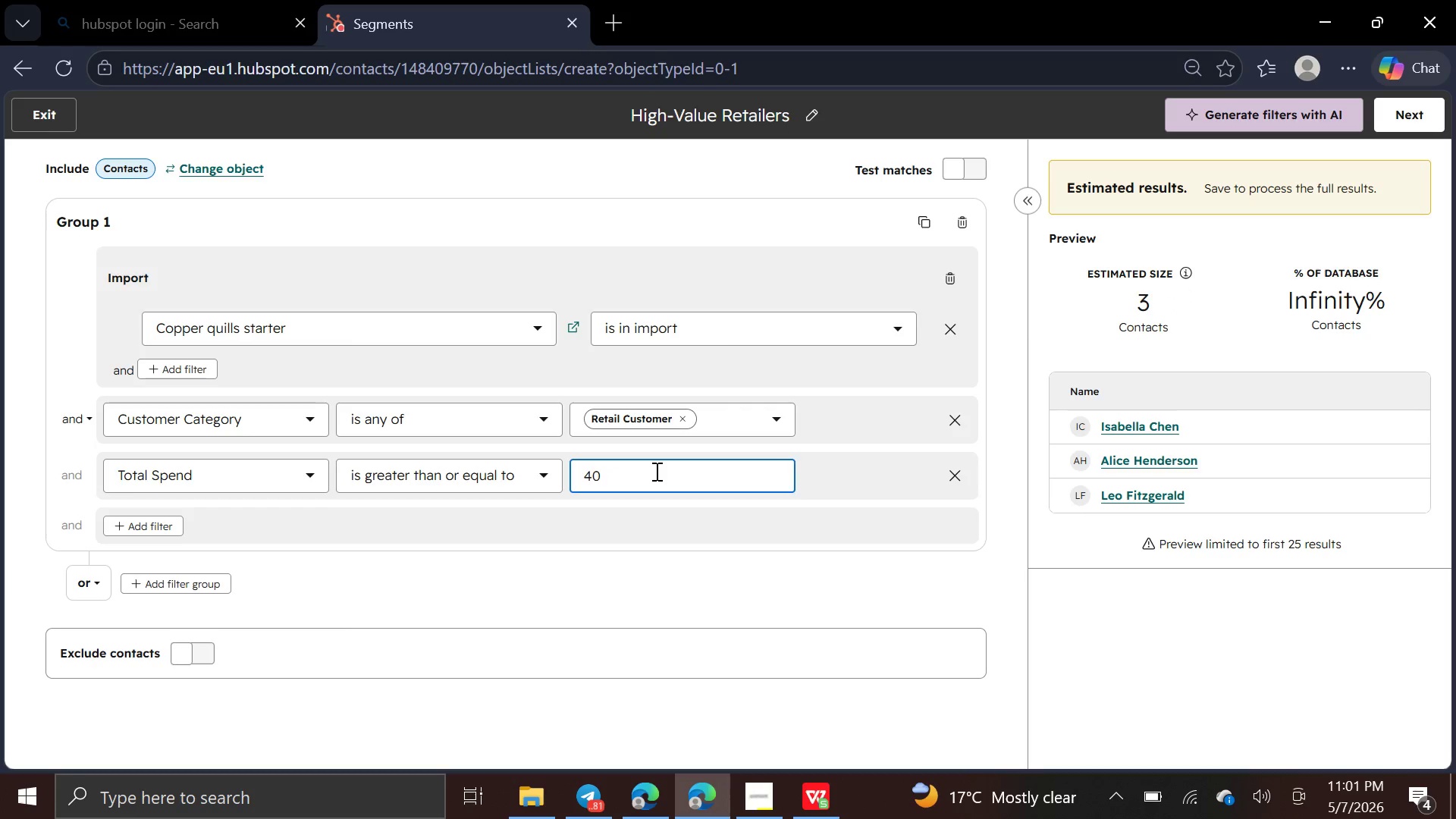 
key(Backspace)
 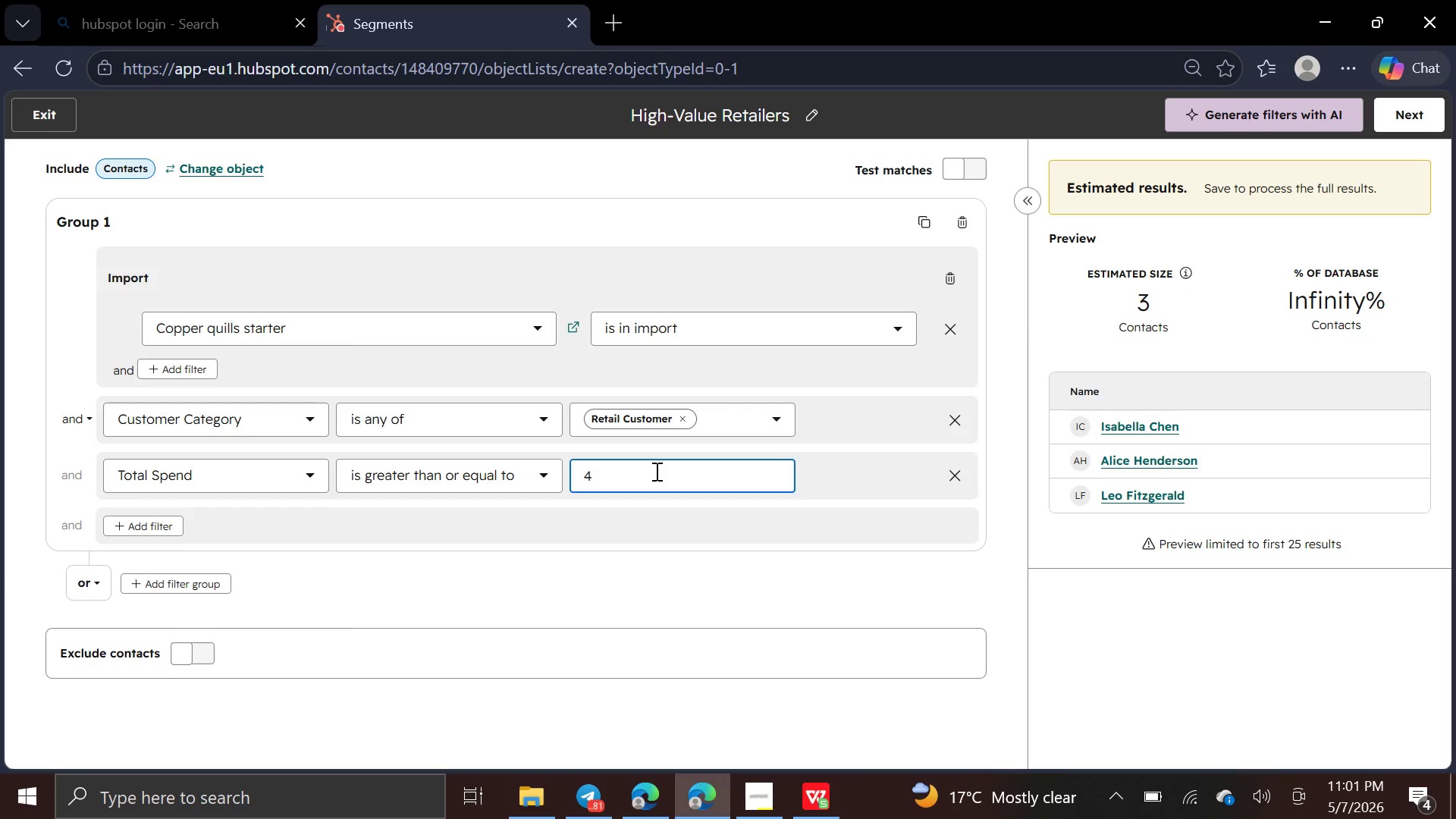 
key(Backspace)
 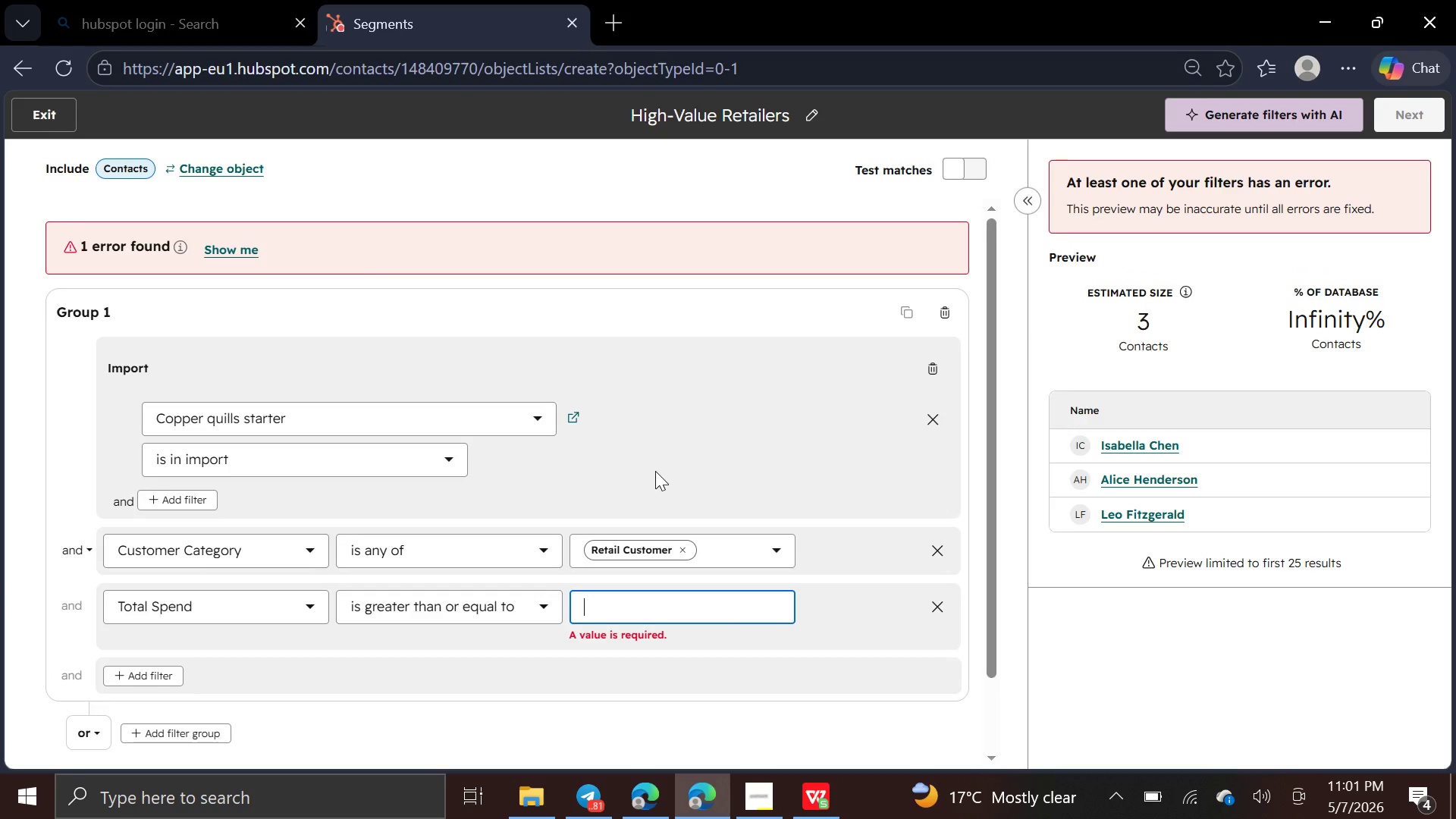 
wait(5.24)
 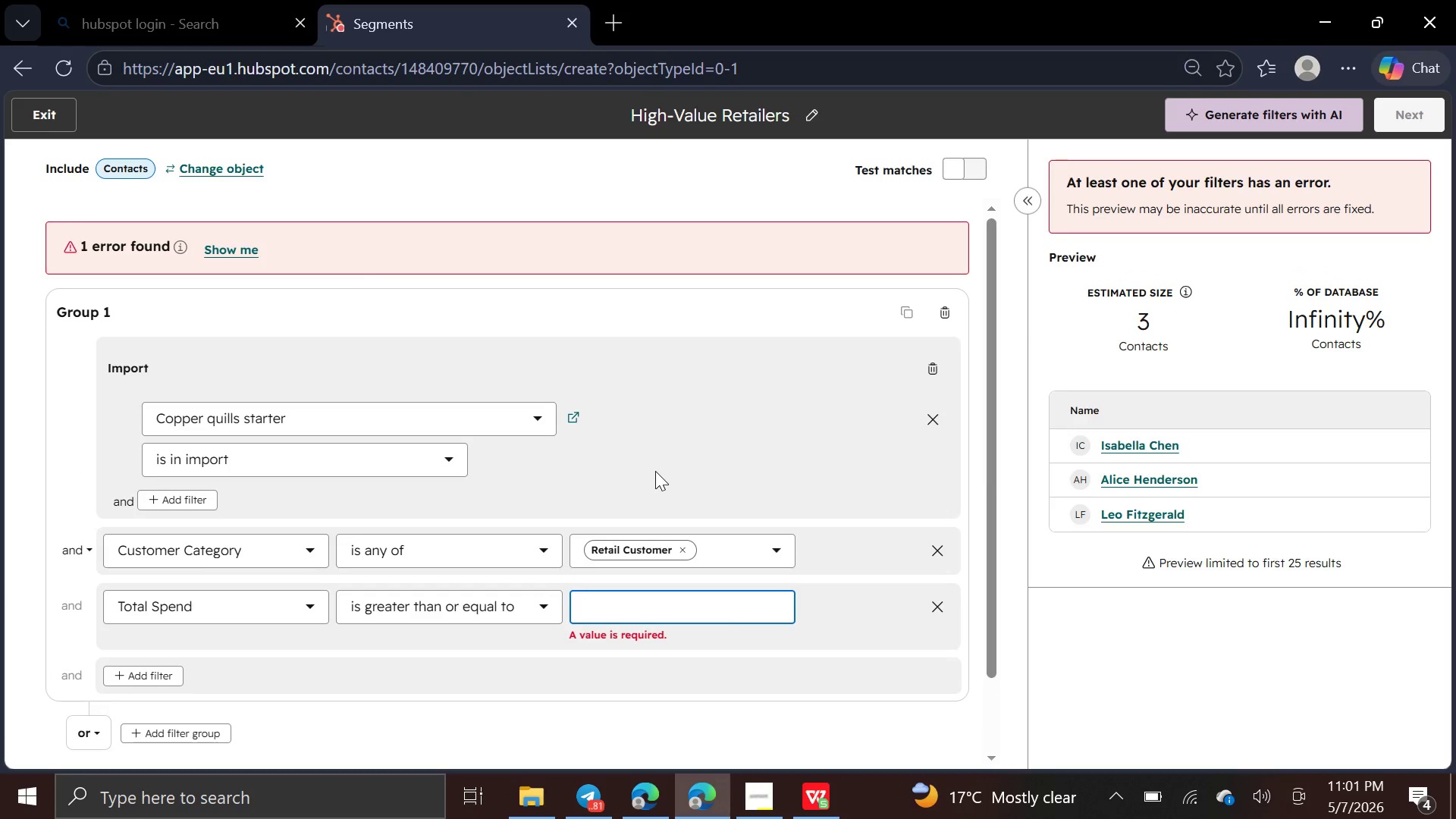 
type(30)
 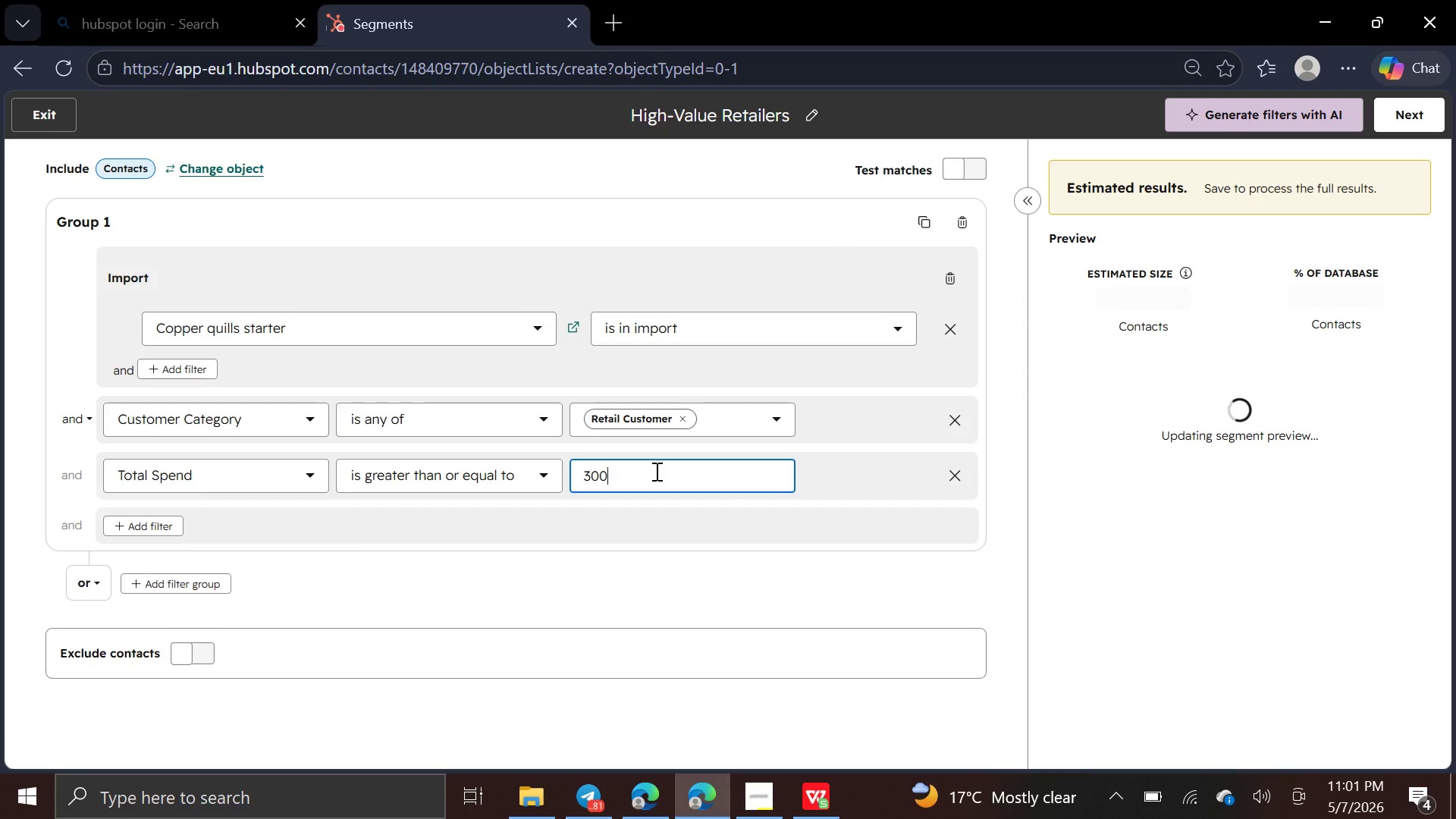 
wait(9.61)
 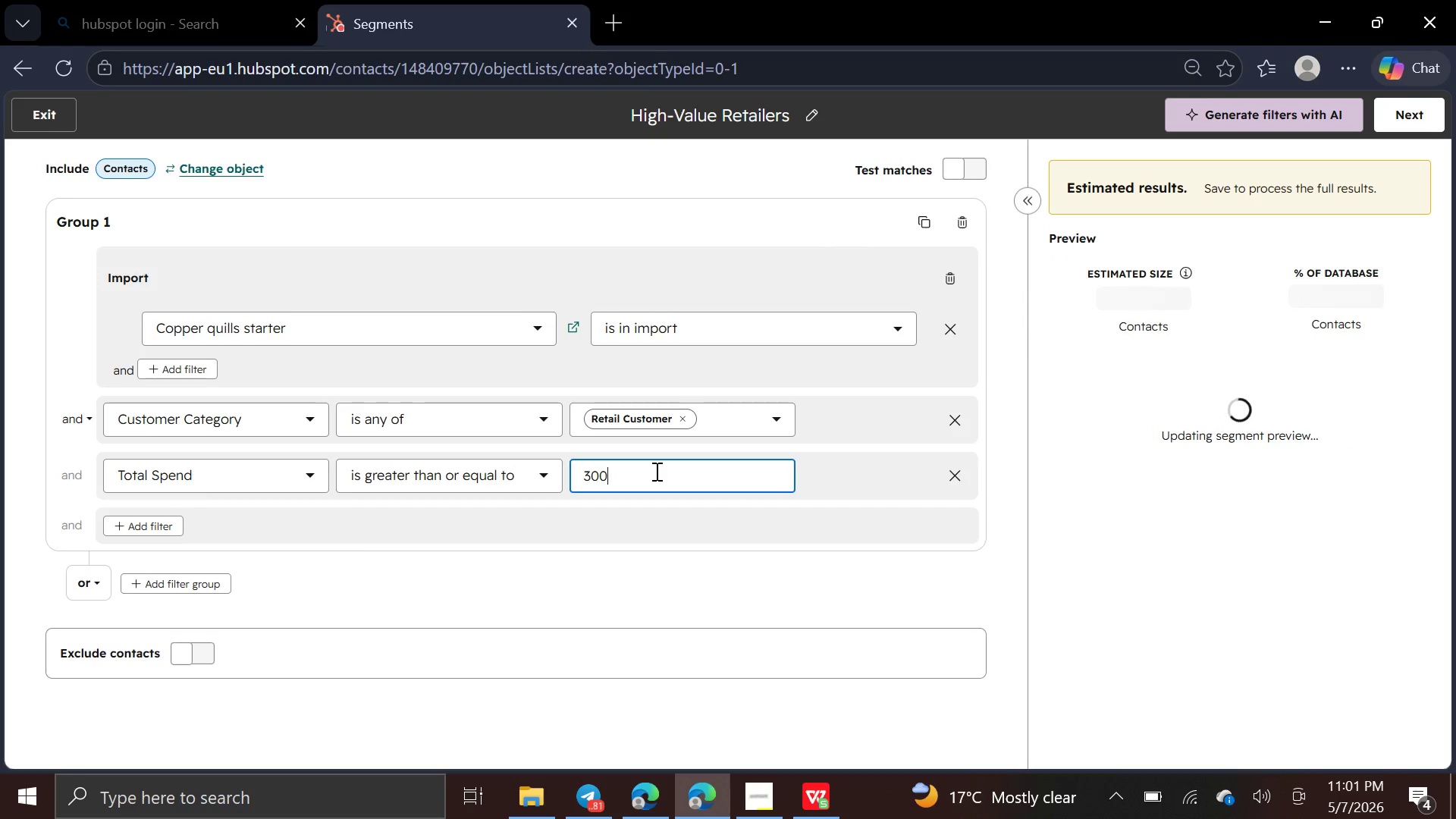 
key(Backspace)
key(Backspace)
key(Backspace)
type(100)
 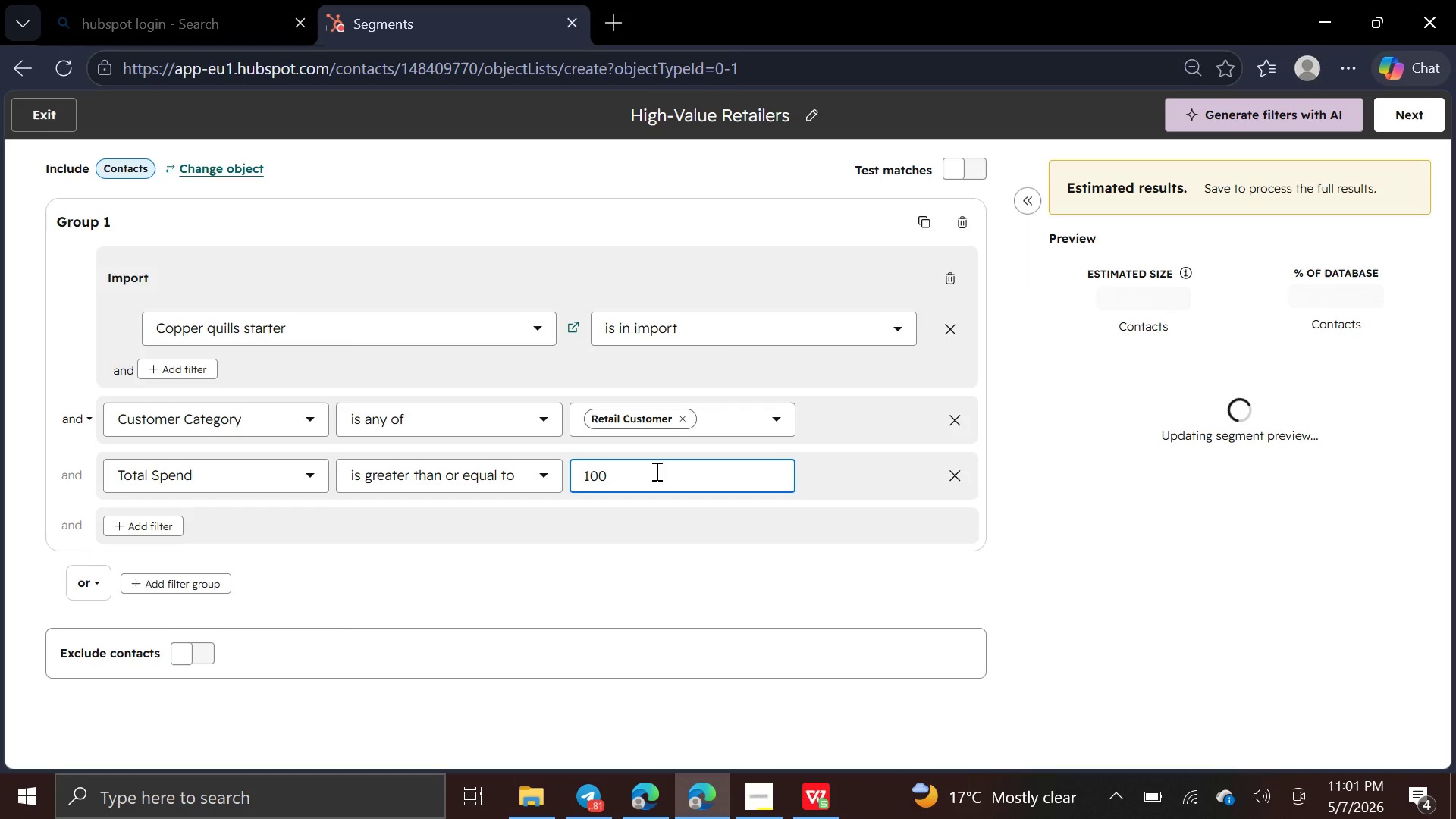 
wait(12.14)
 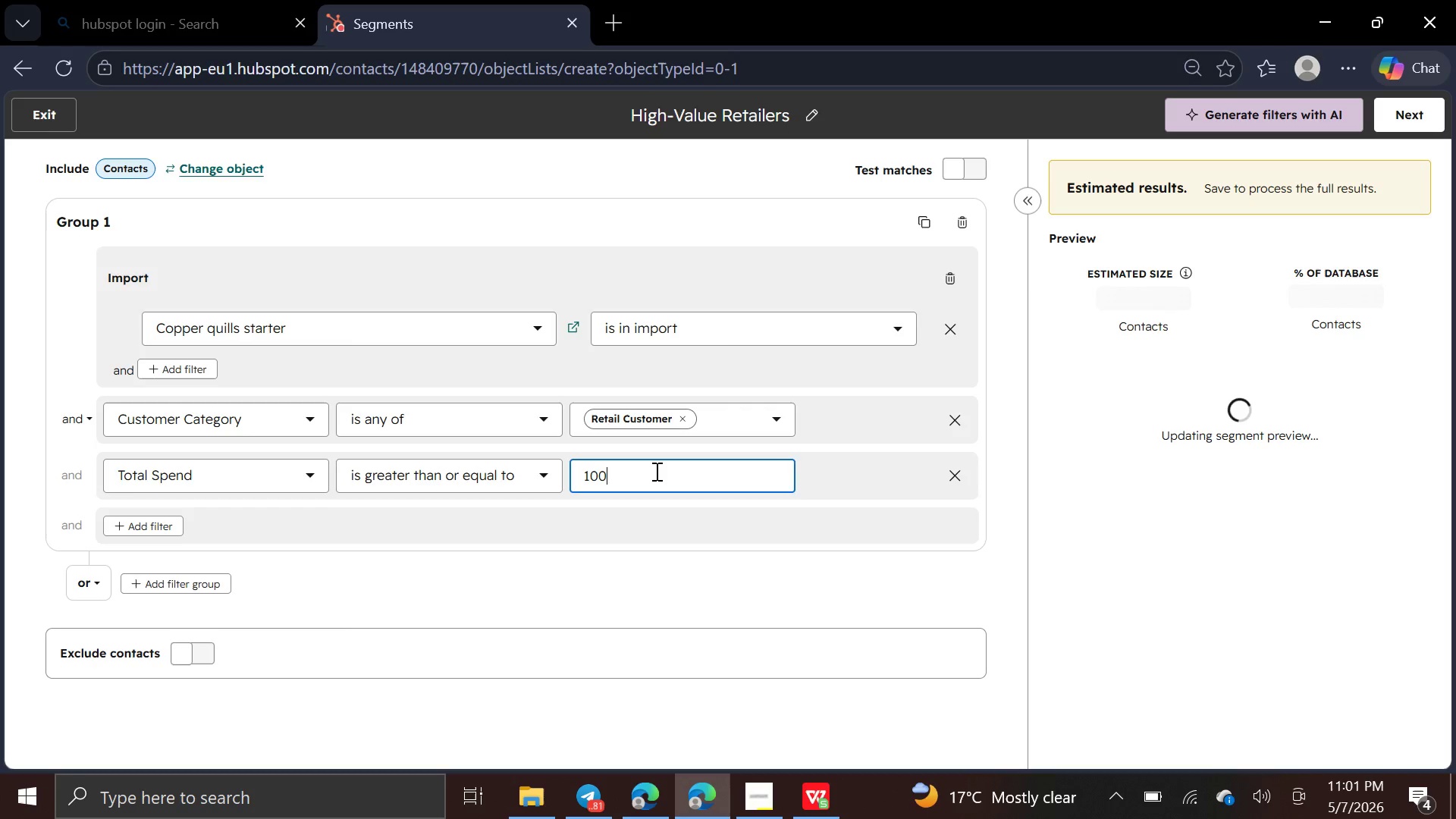 
left_click([807, 799])
 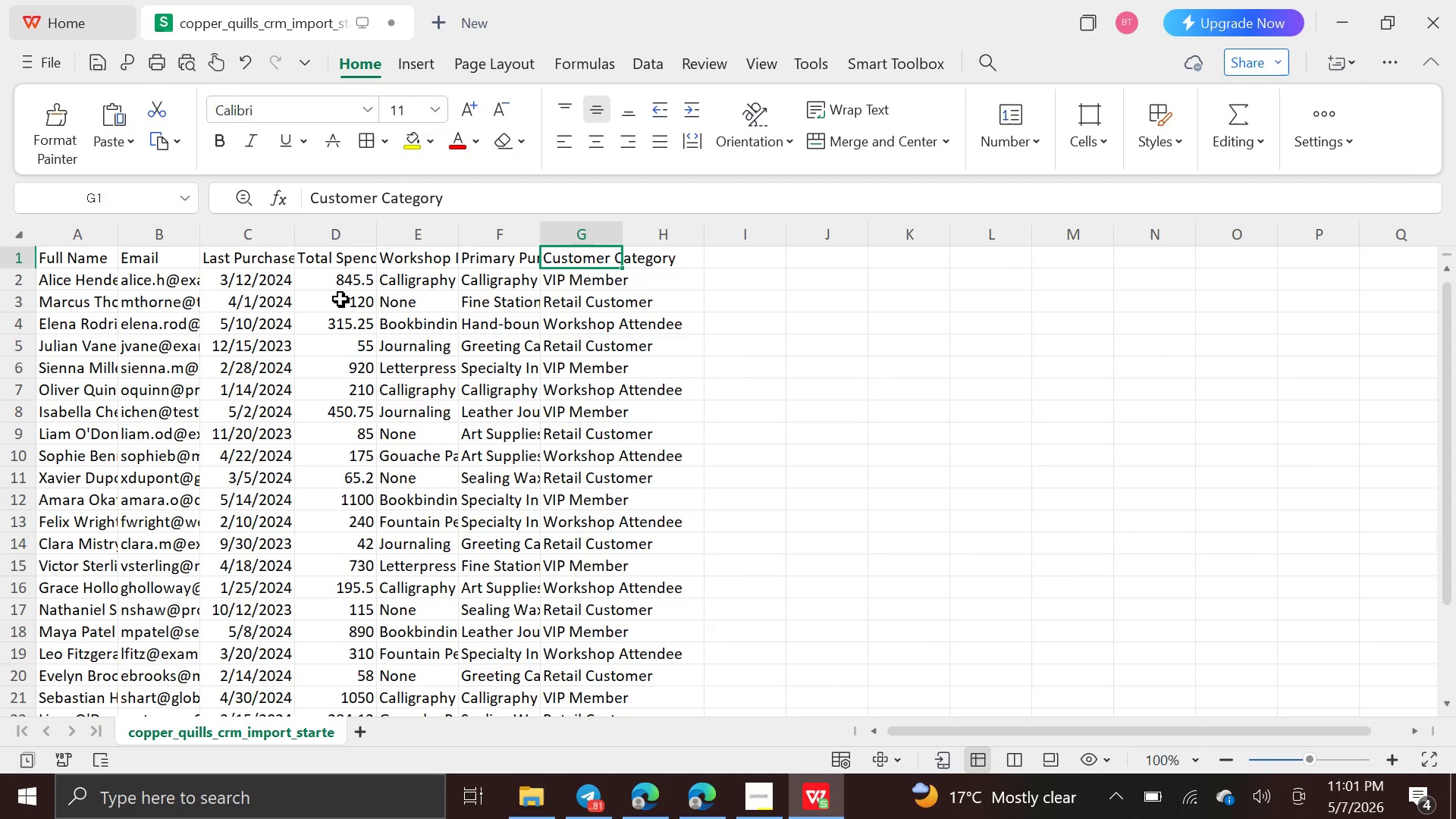 
scroll: coordinate [361, 378], scroll_direction: down, amount: 2.0
 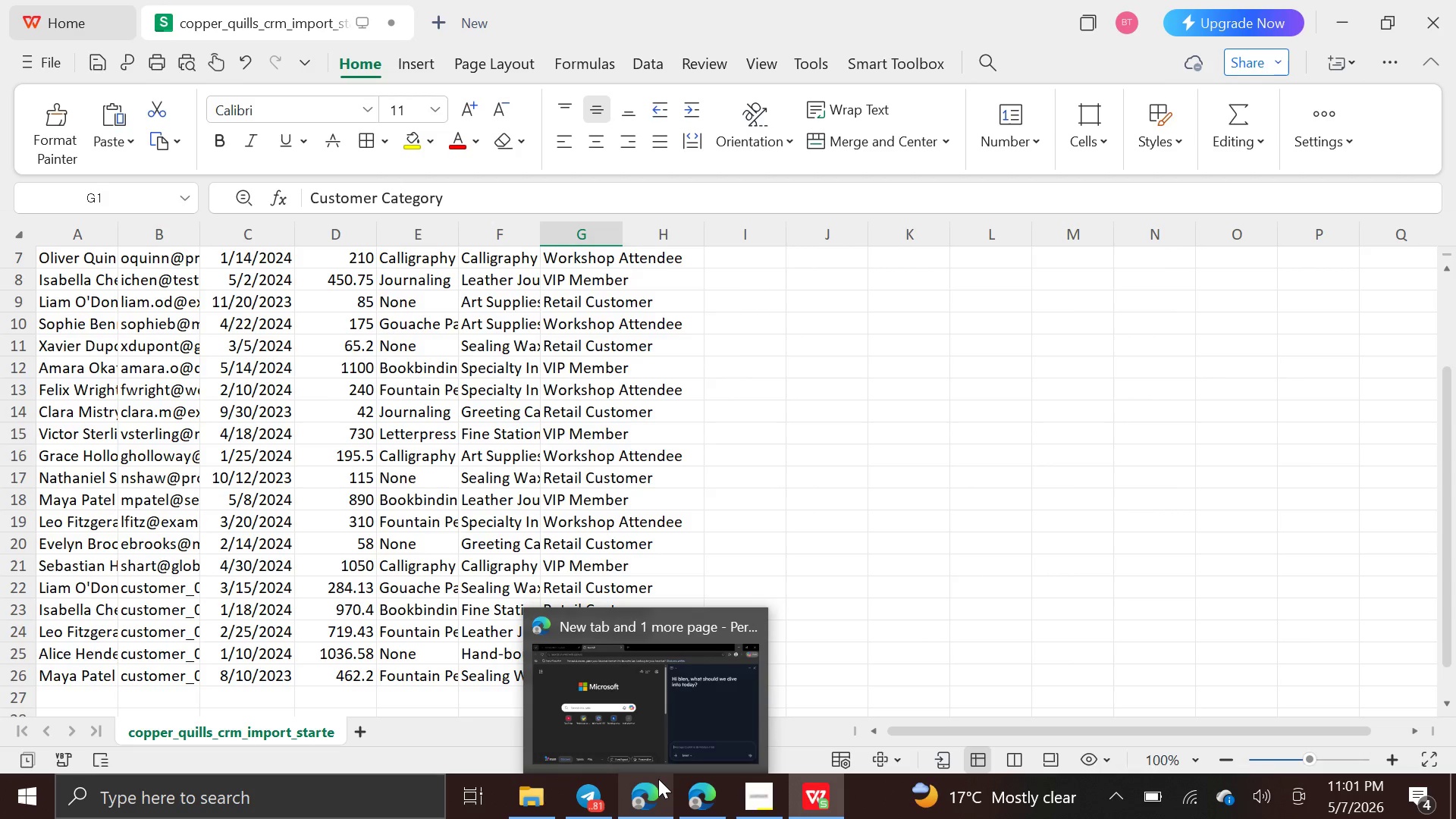 
wait(11.66)
 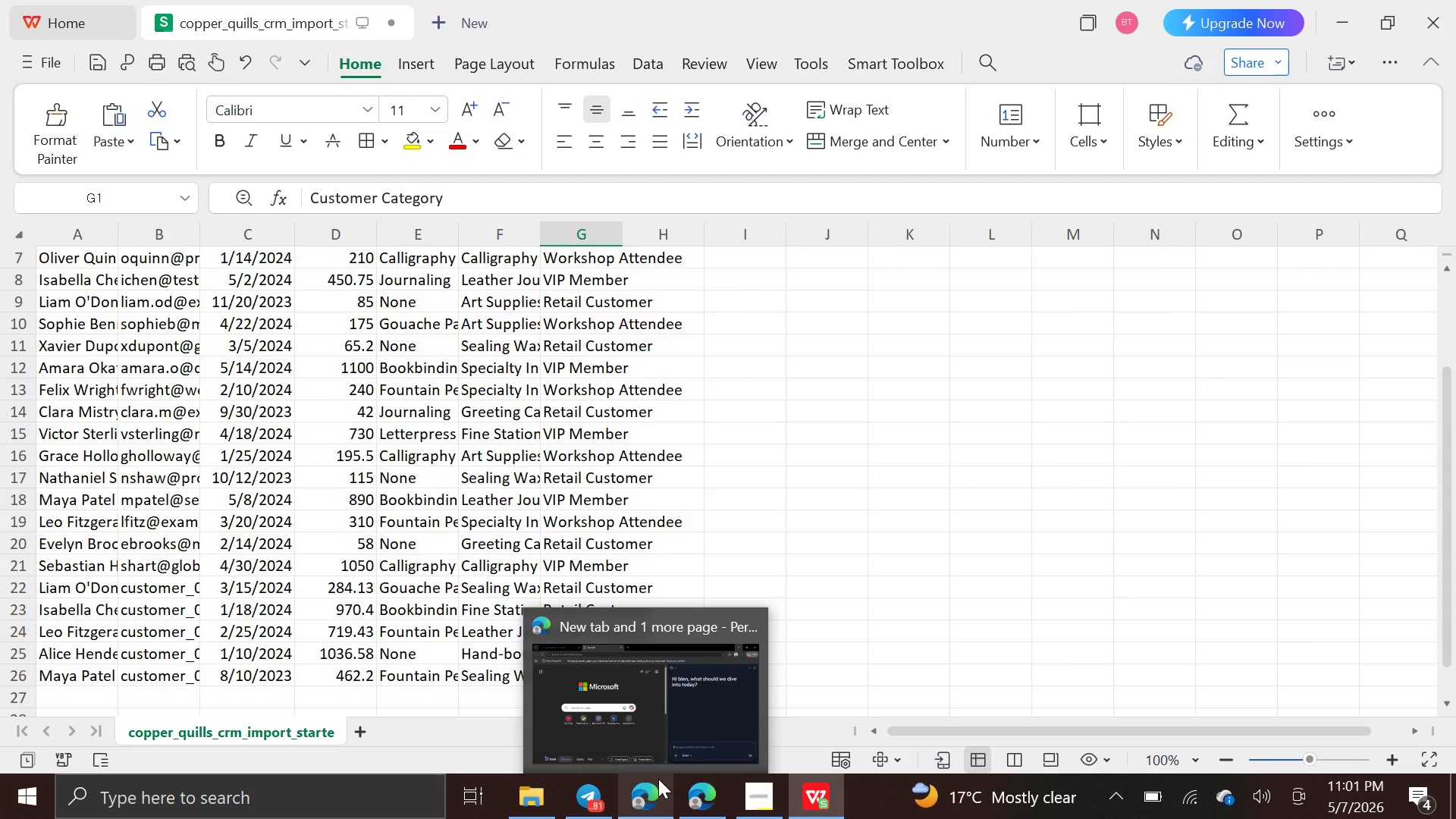 
left_click([689, 796])
 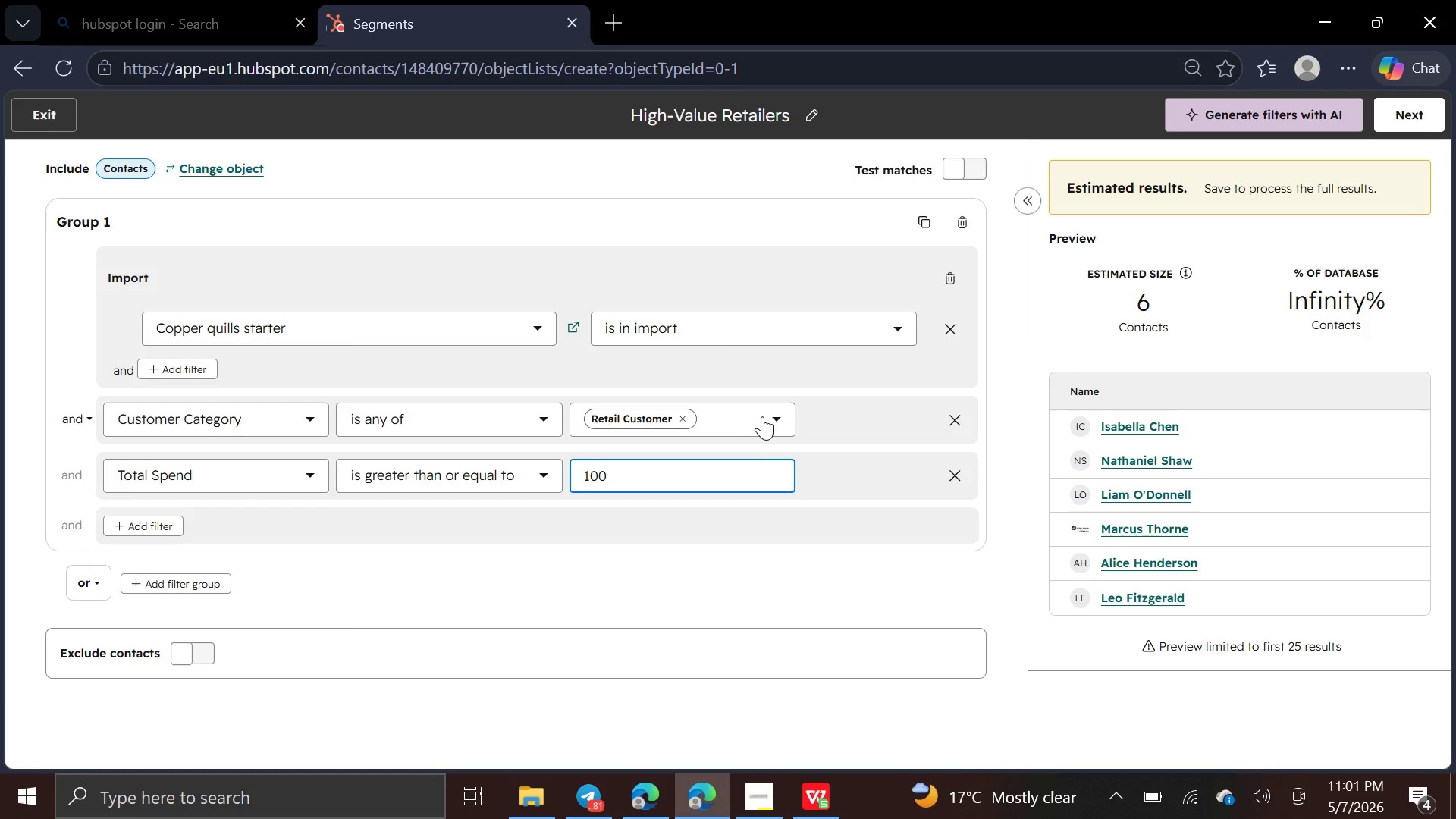 
left_click([767, 415])
 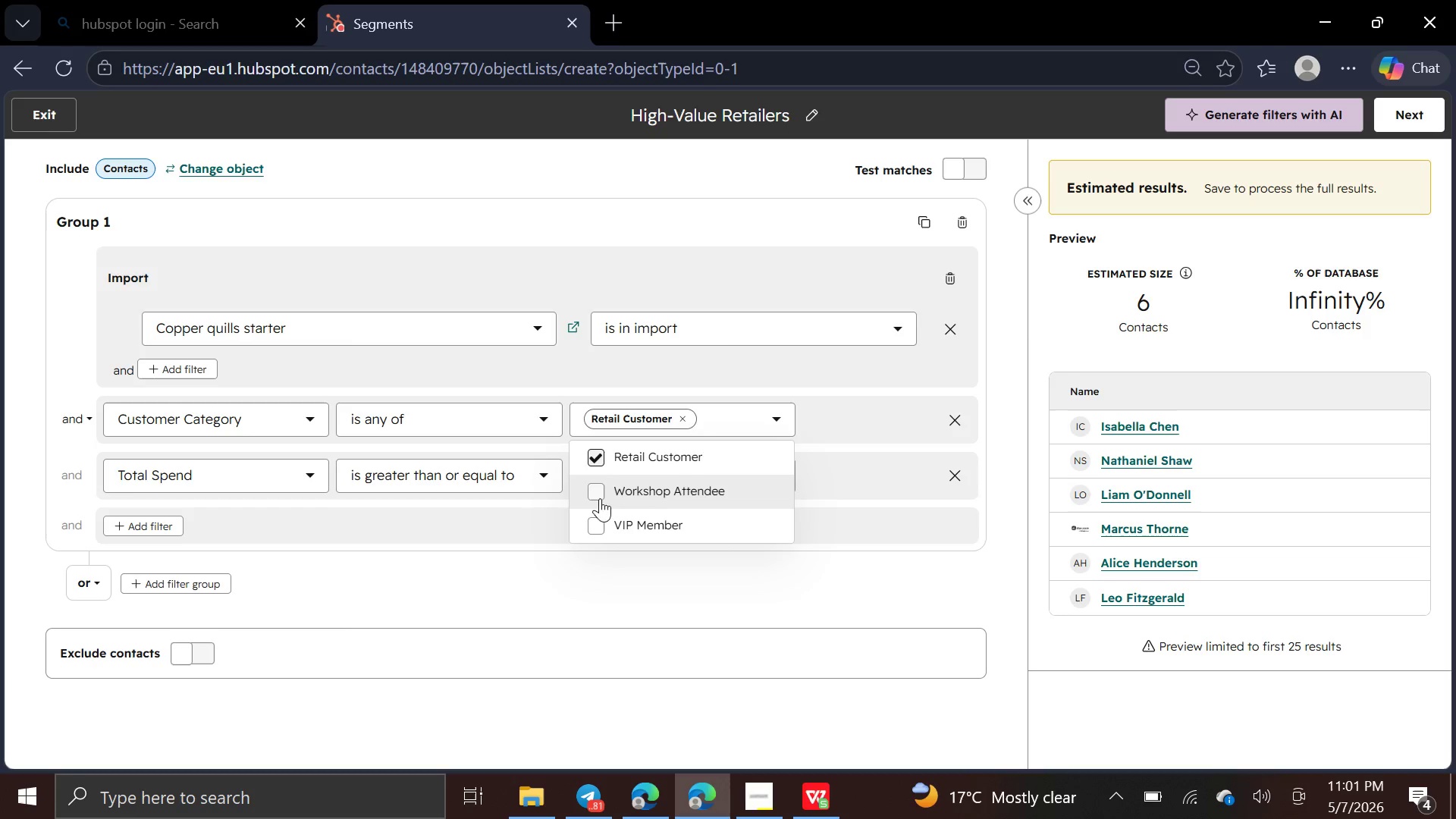 
left_click([599, 526])
 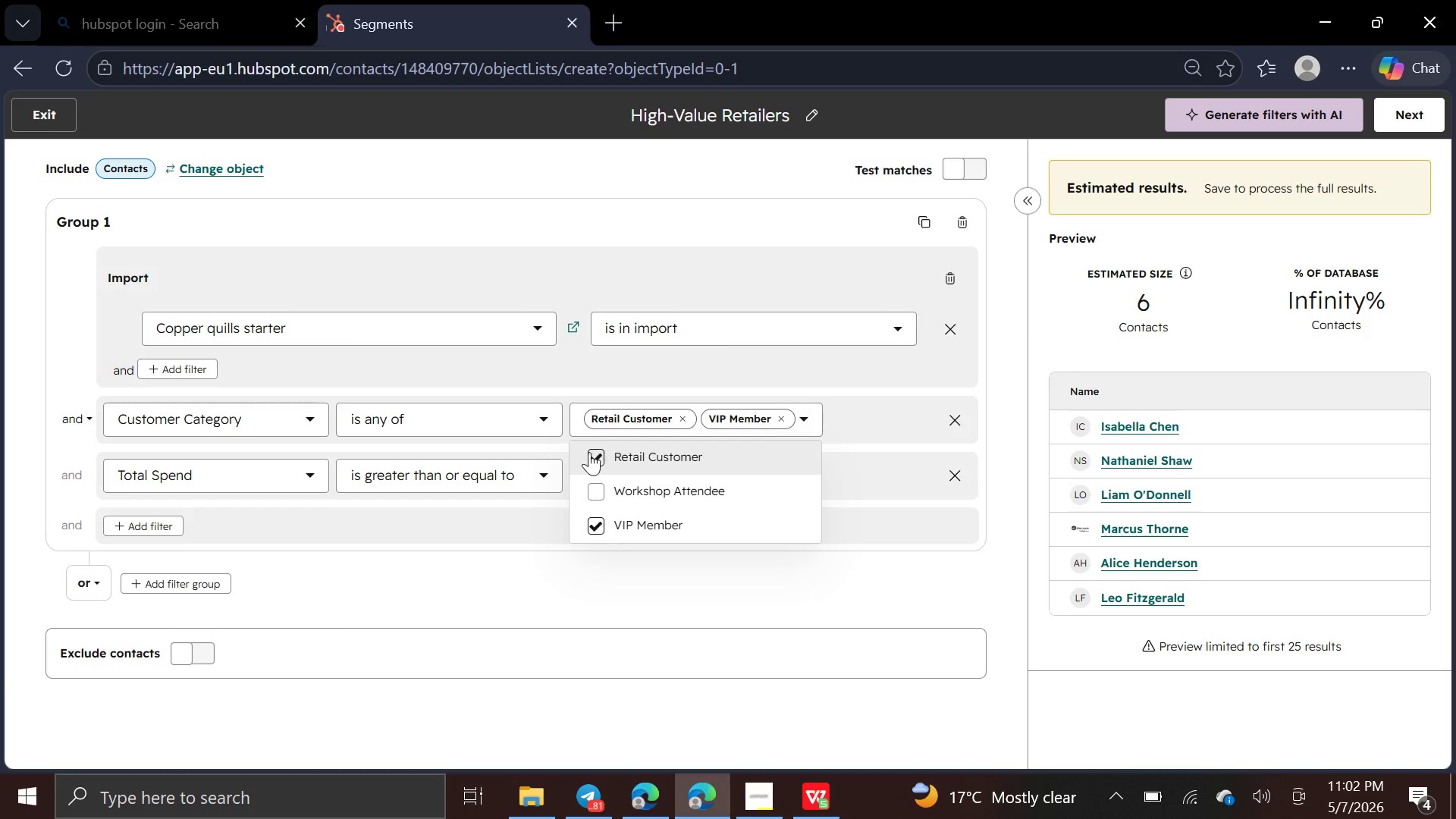 
left_click([588, 453])
 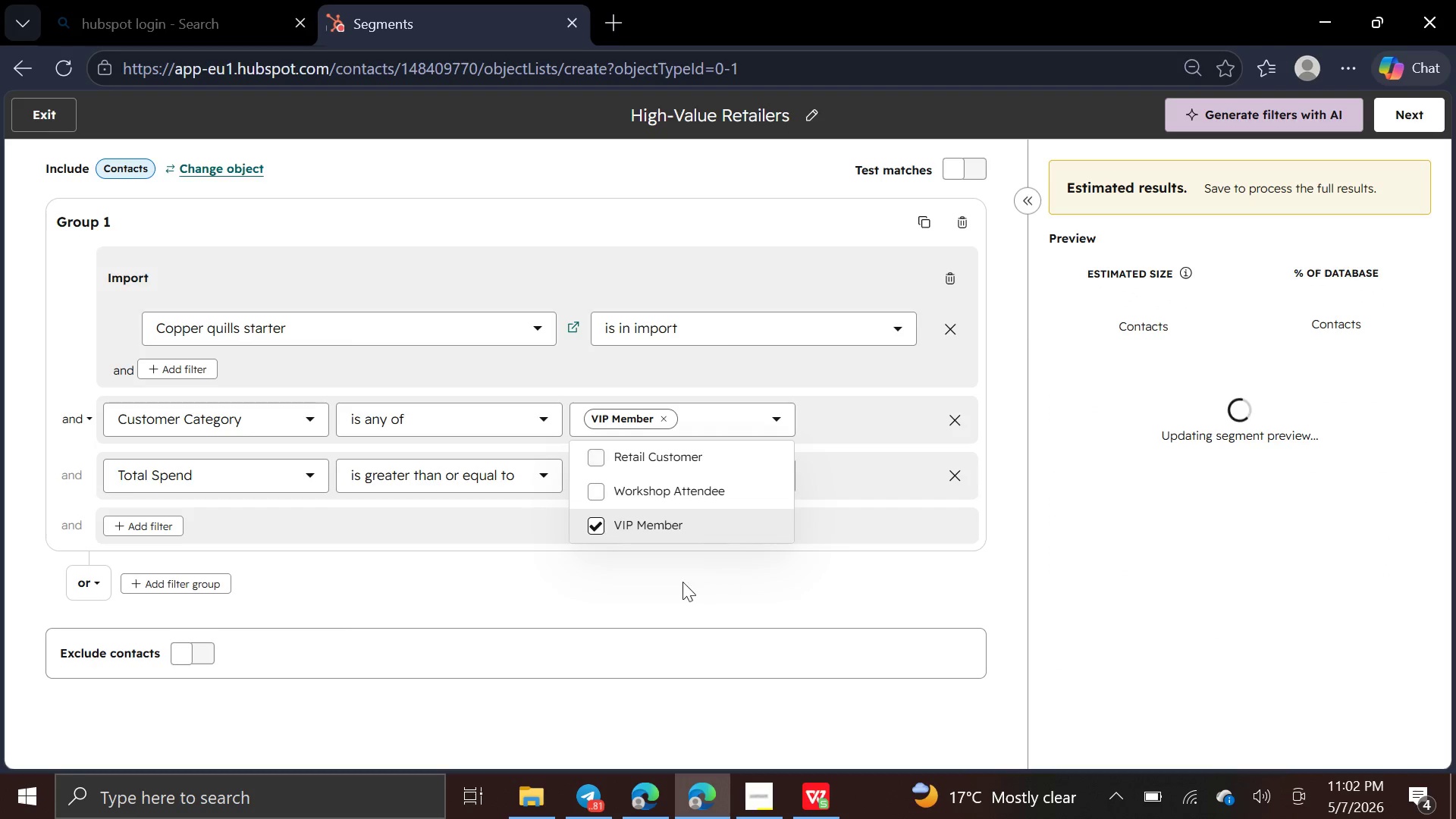 
left_click([648, 589])
 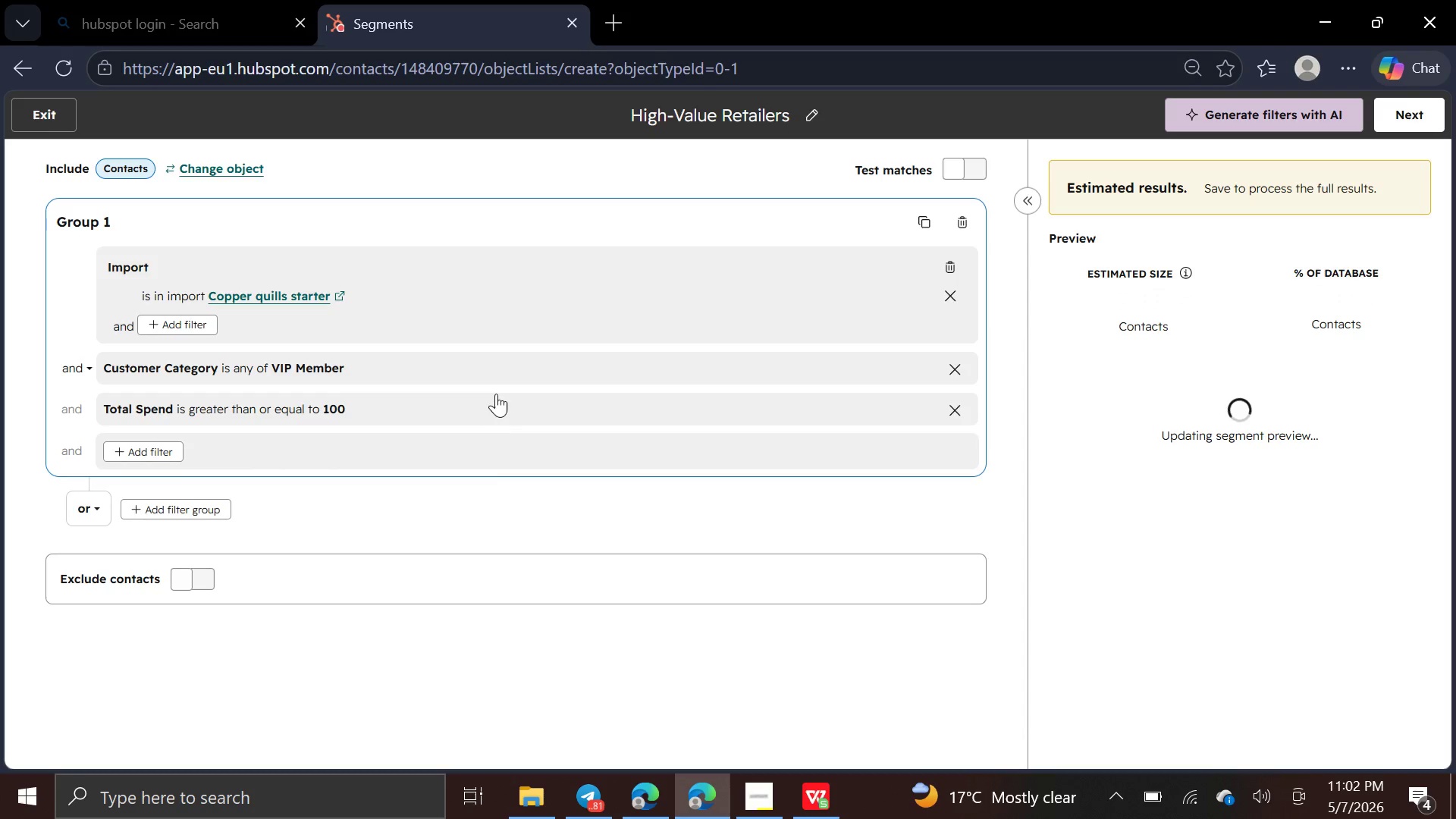 
left_click([504, 397])
 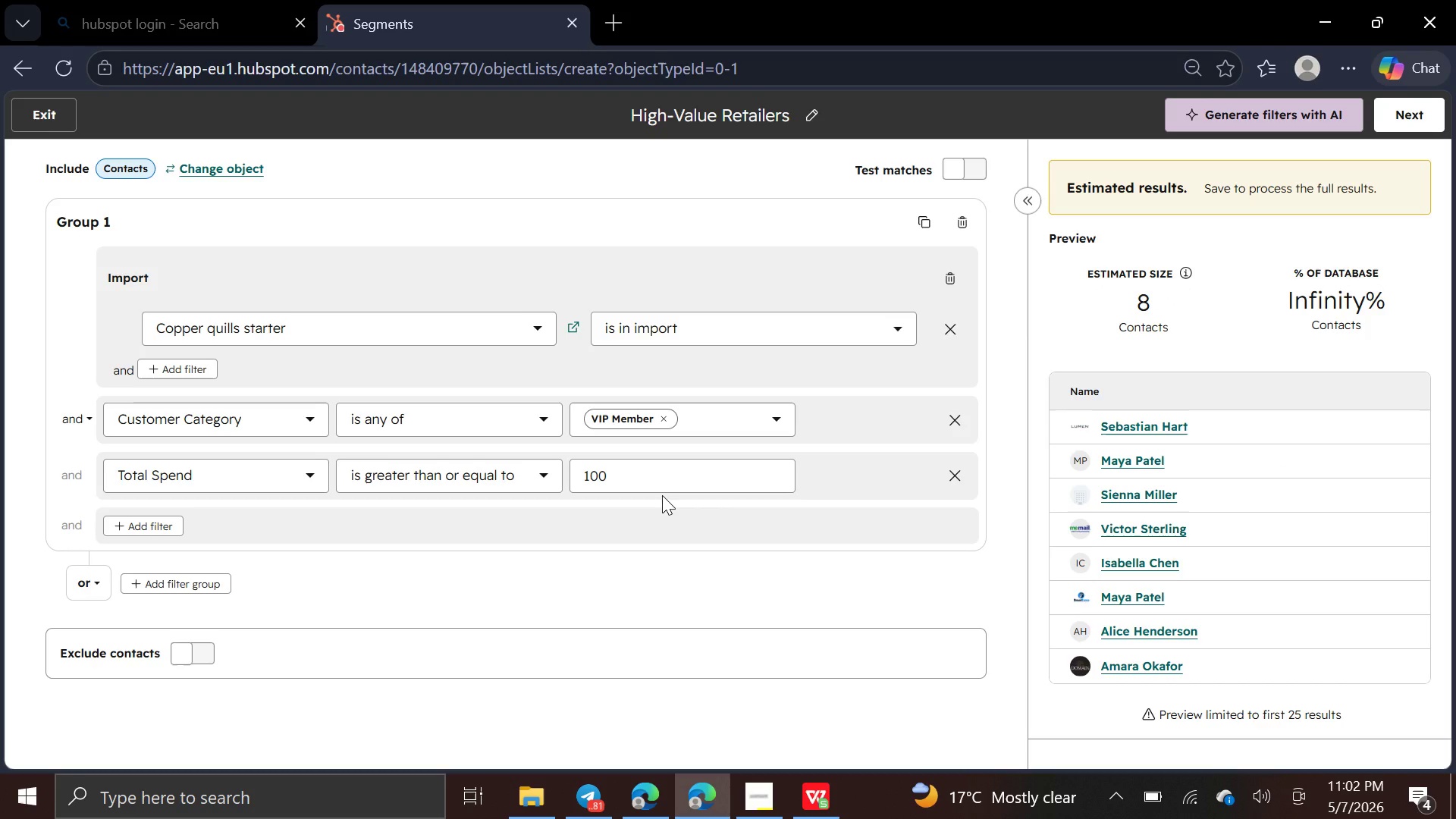 
wait(10.41)
 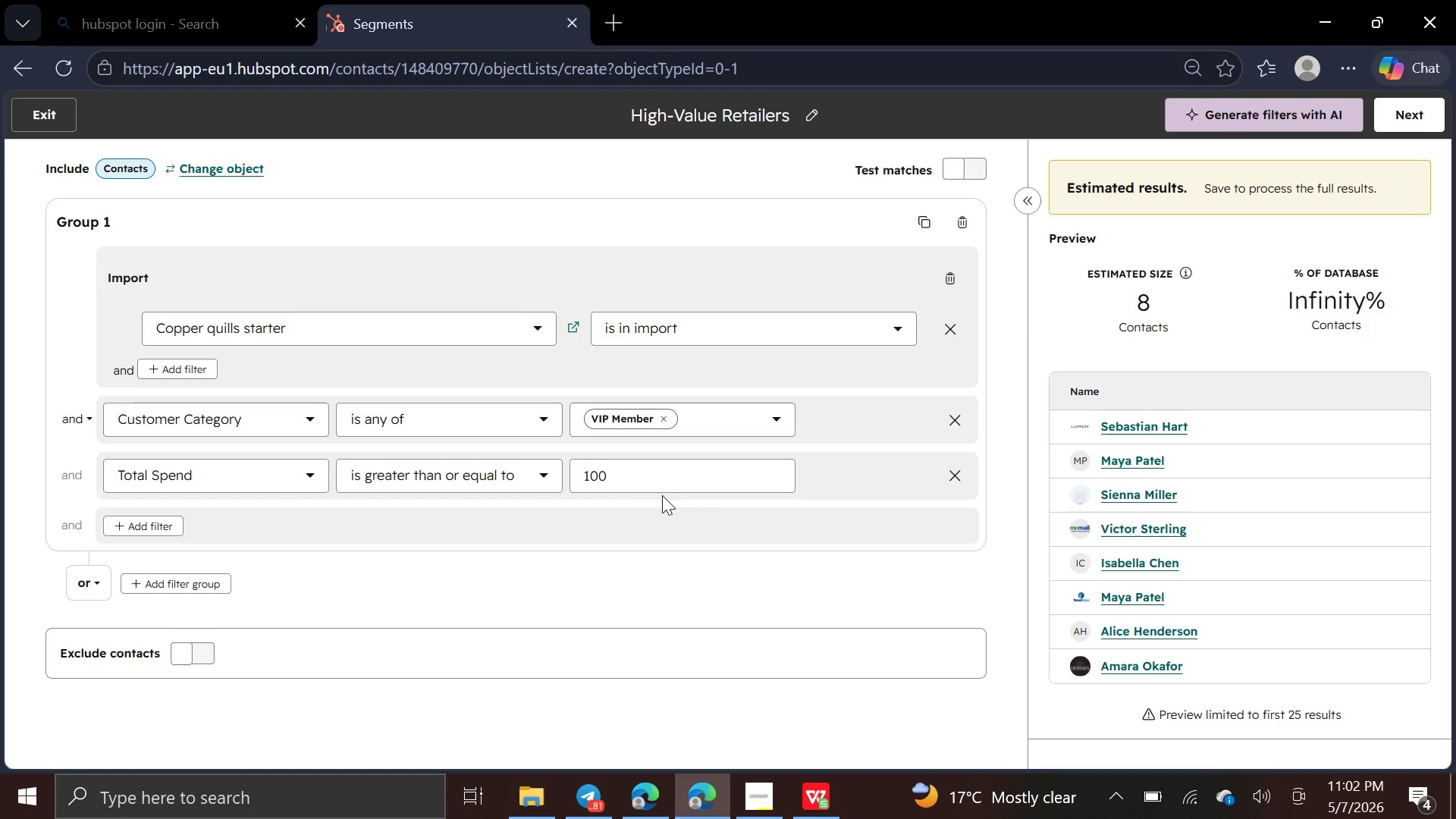 
left_click([639, 475])
 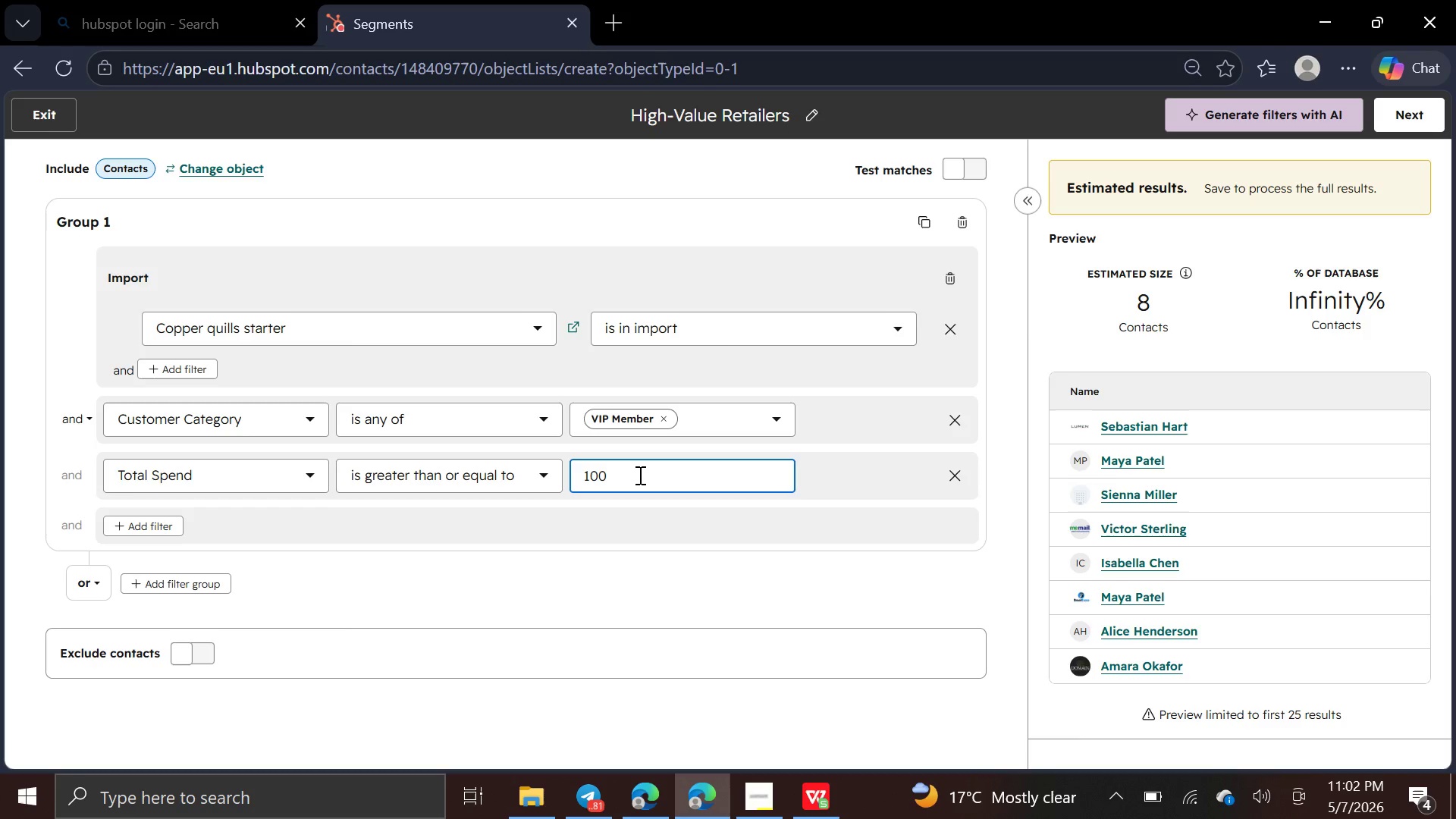 
key(Backspace)
key(Backspace)
key(Backspace)
key(Backspace)
type(500)
 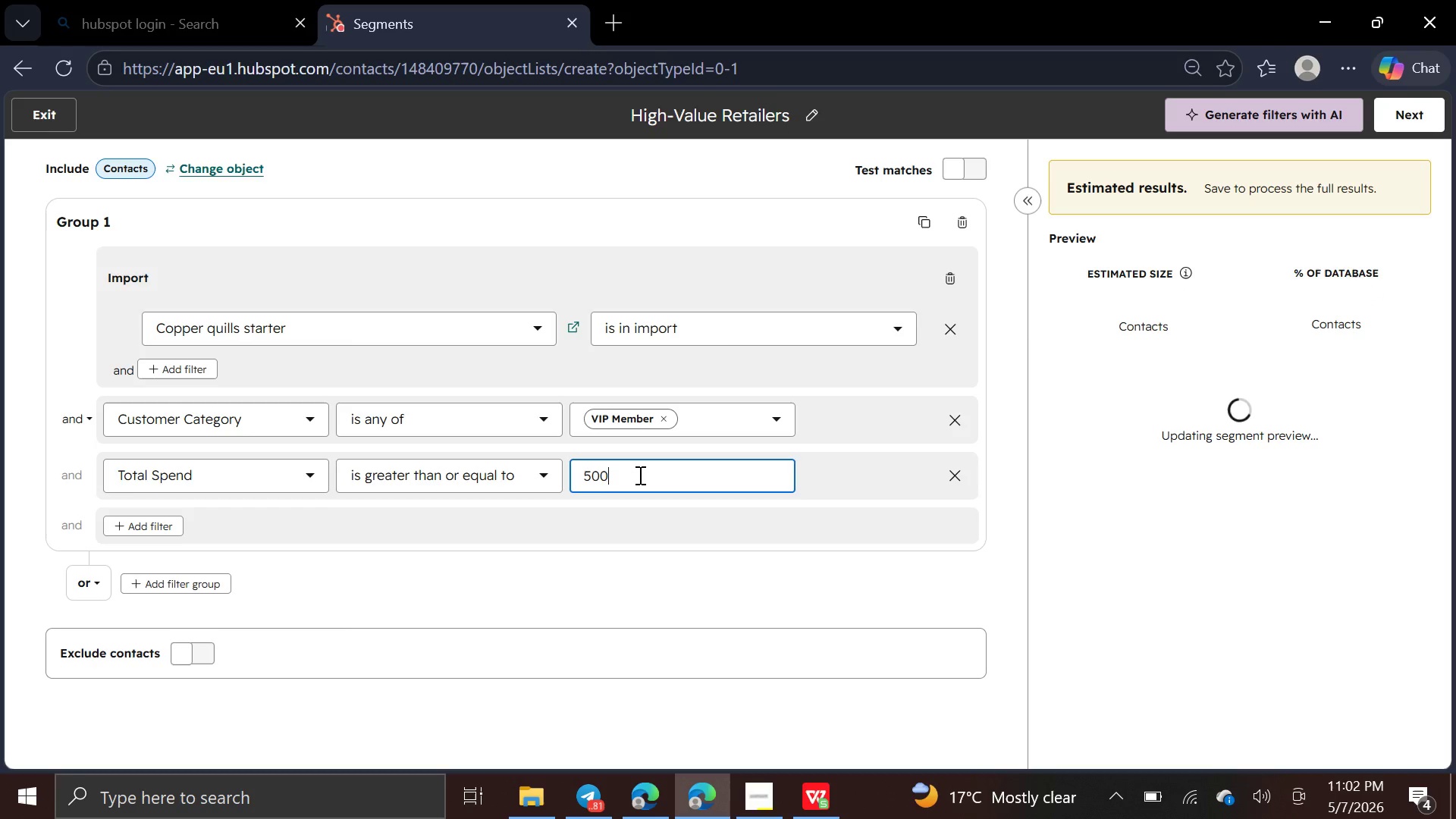 
wait(11.09)
 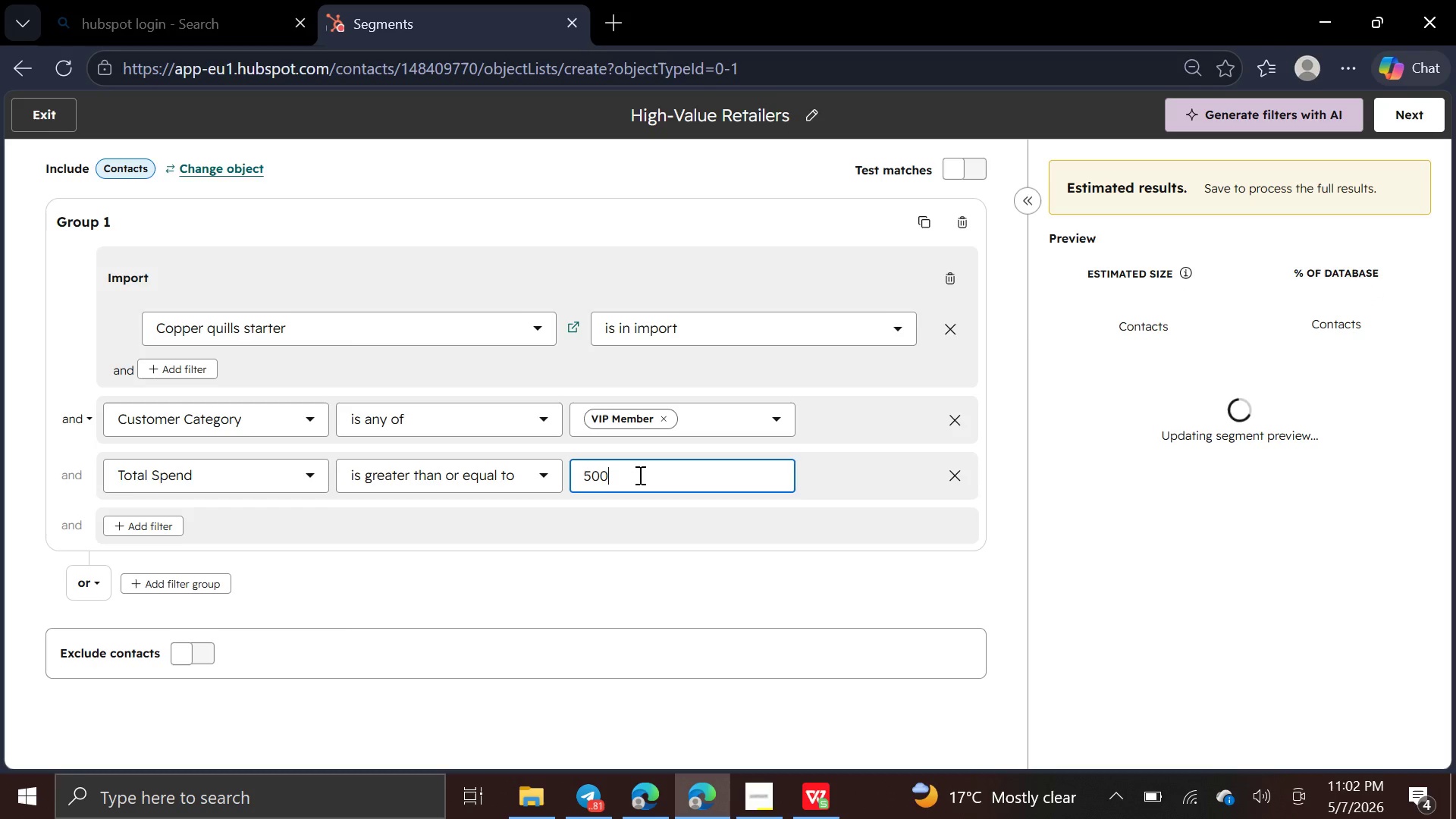 
left_click([712, 571])
 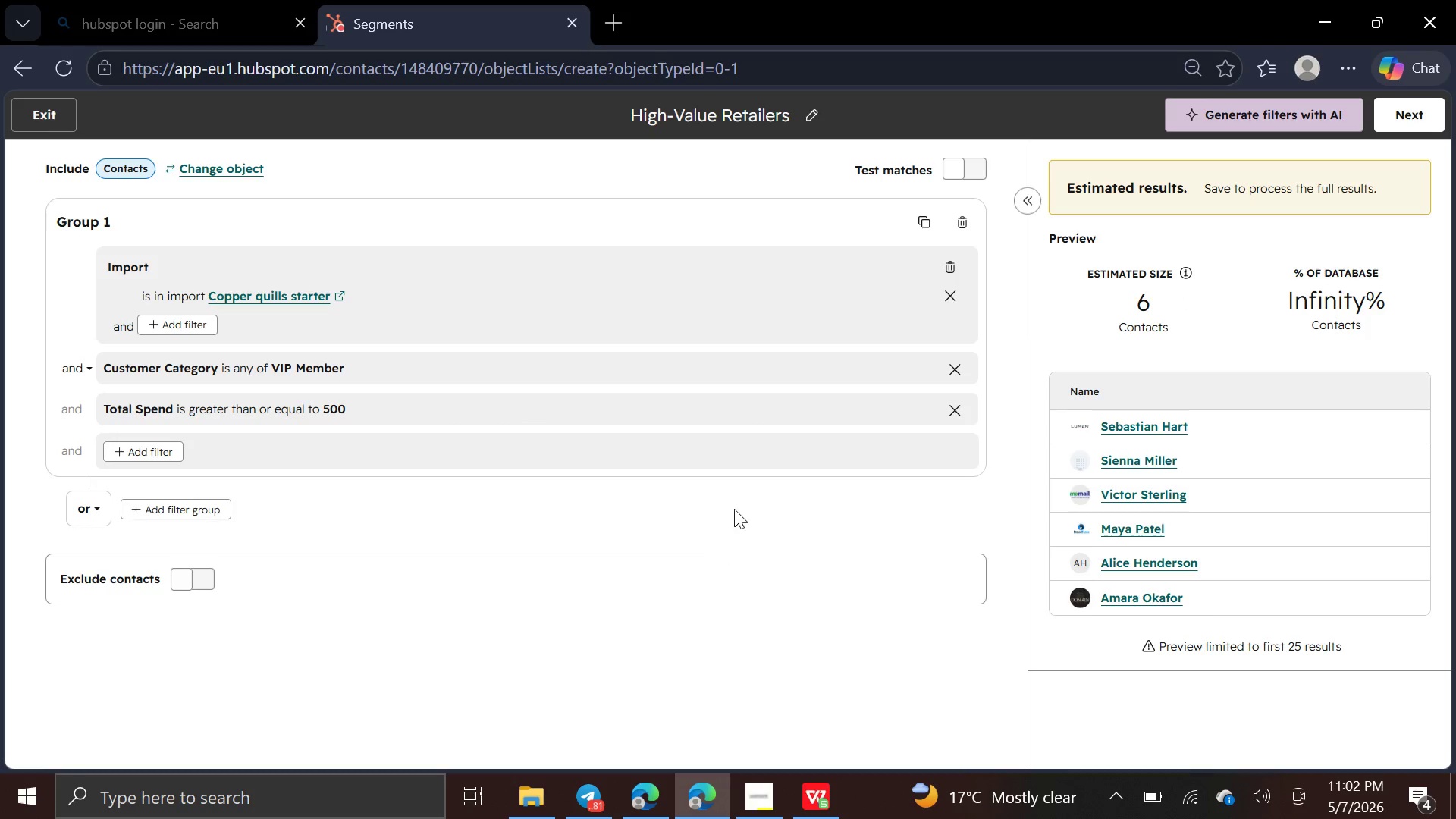 
left_click([830, 278])
 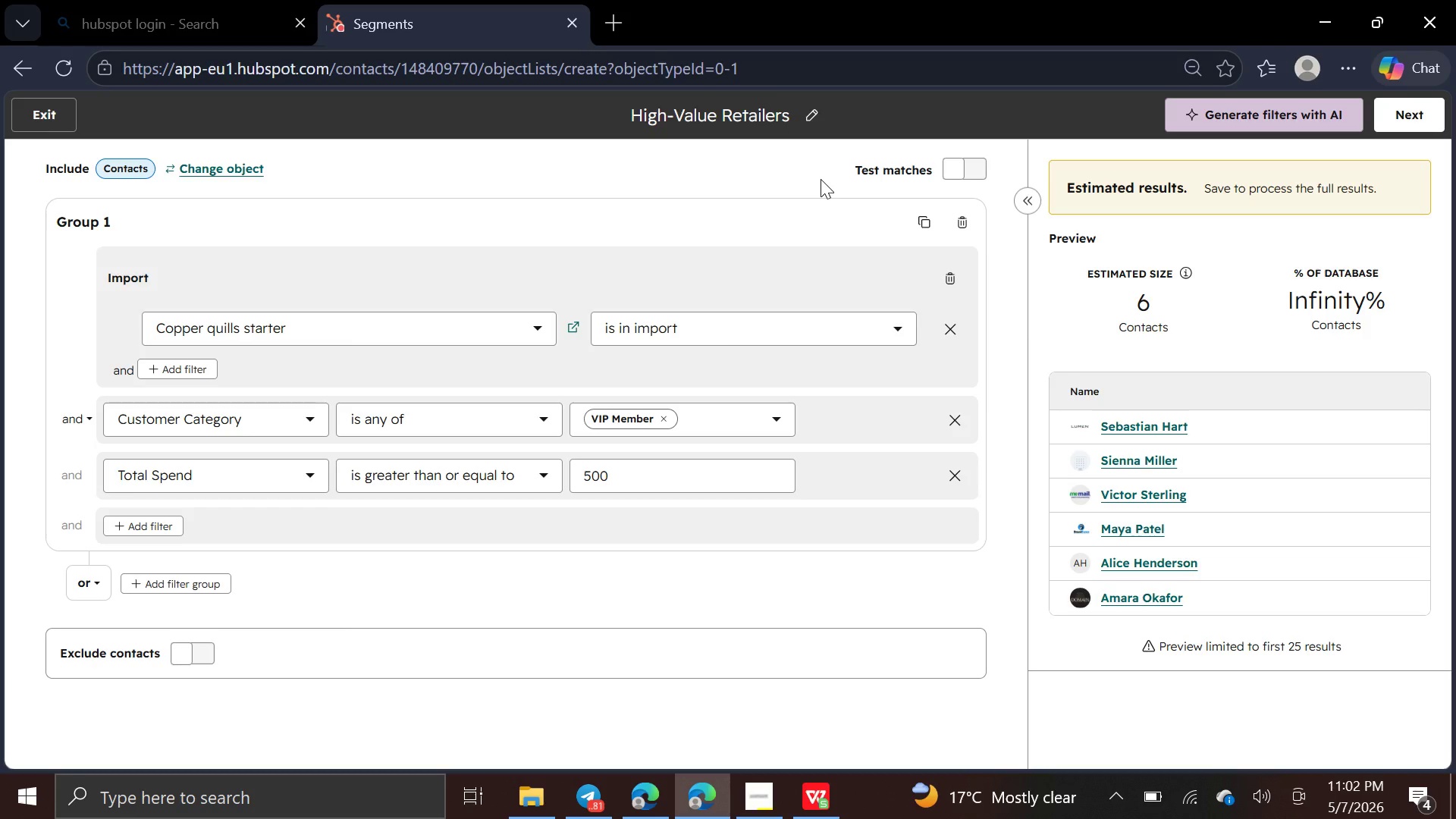 
wait(9.73)
 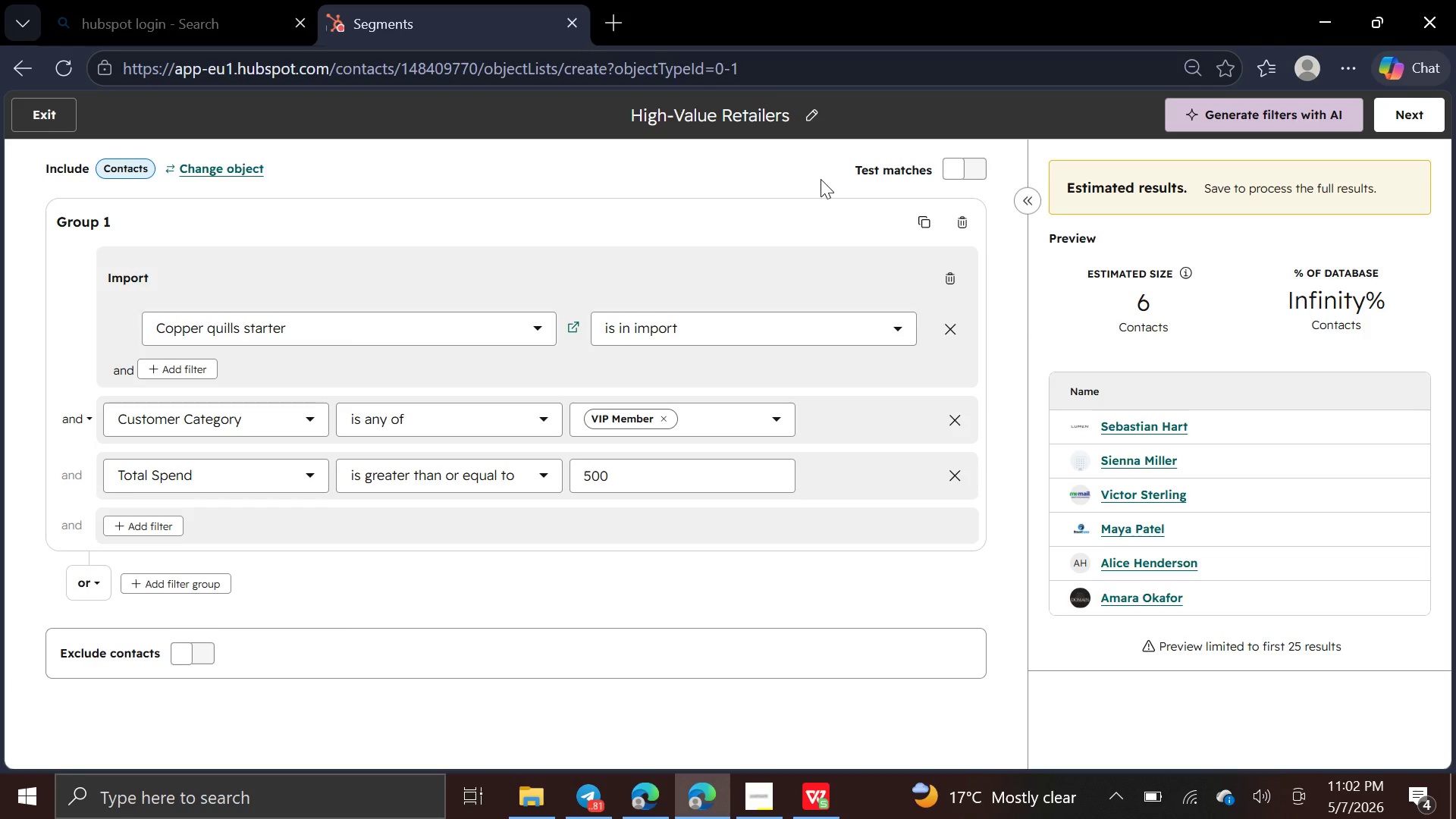 
left_click([1409, 123])
 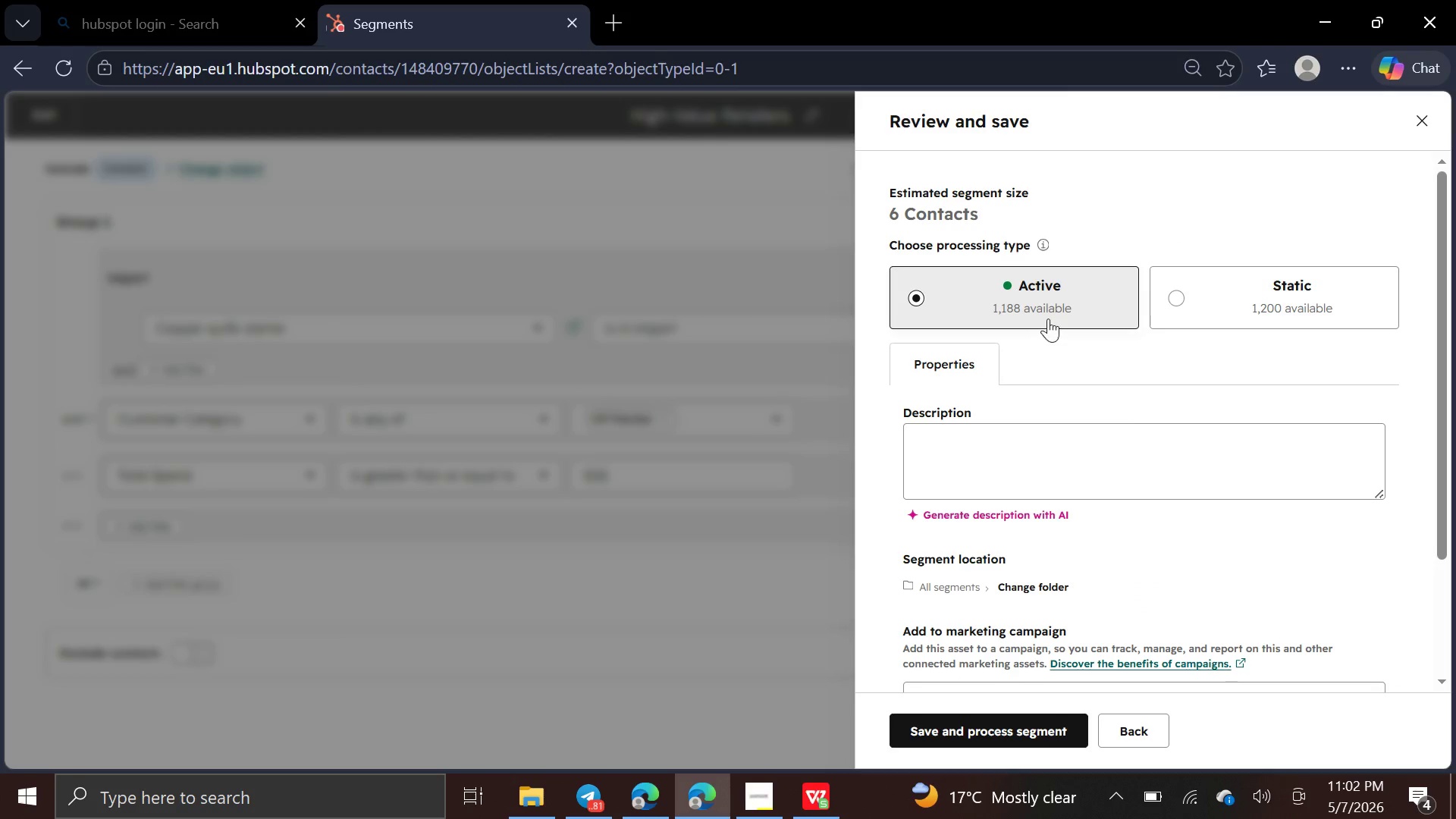 
left_click([1048, 310])
 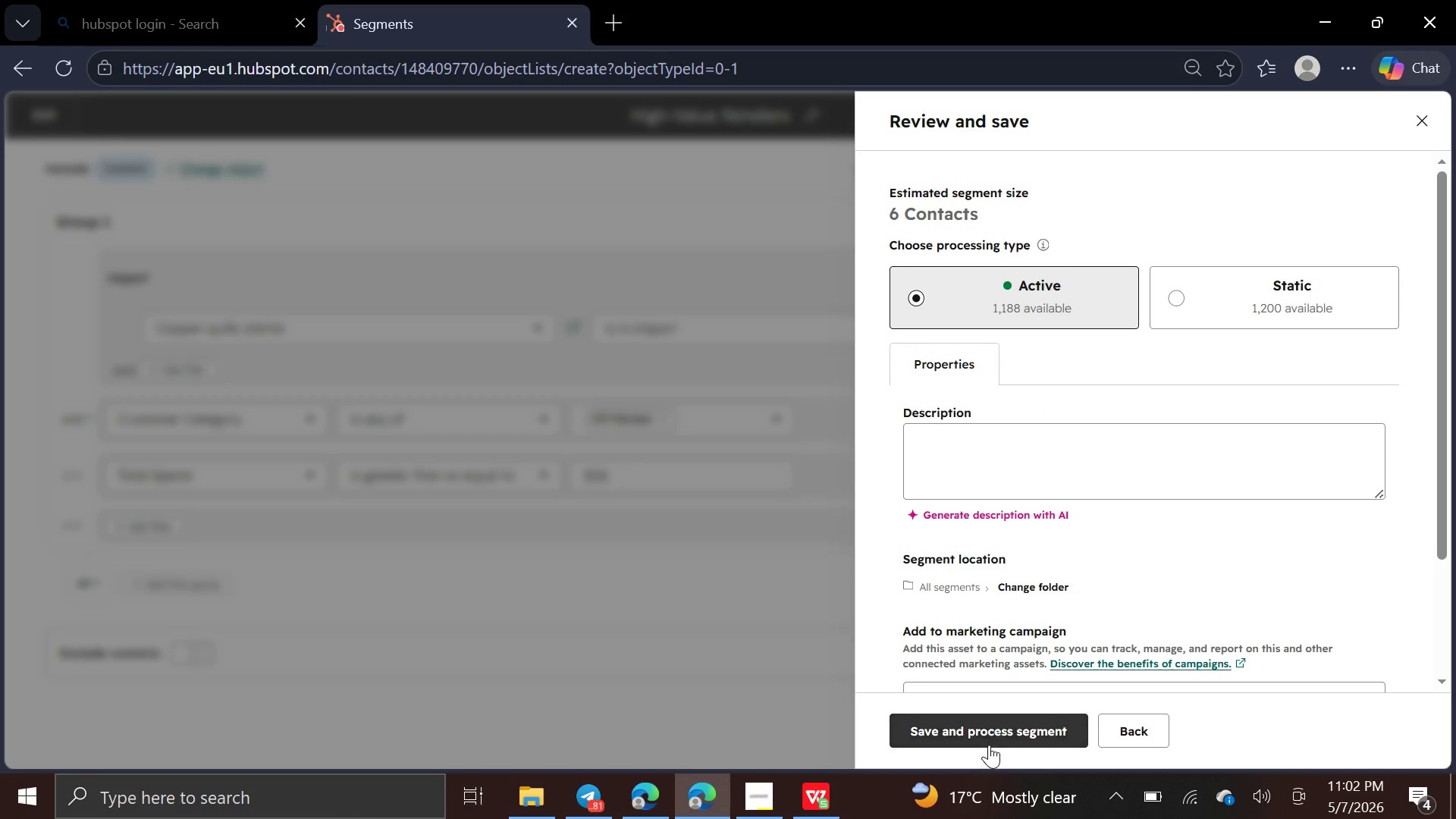 
left_click([989, 728])
 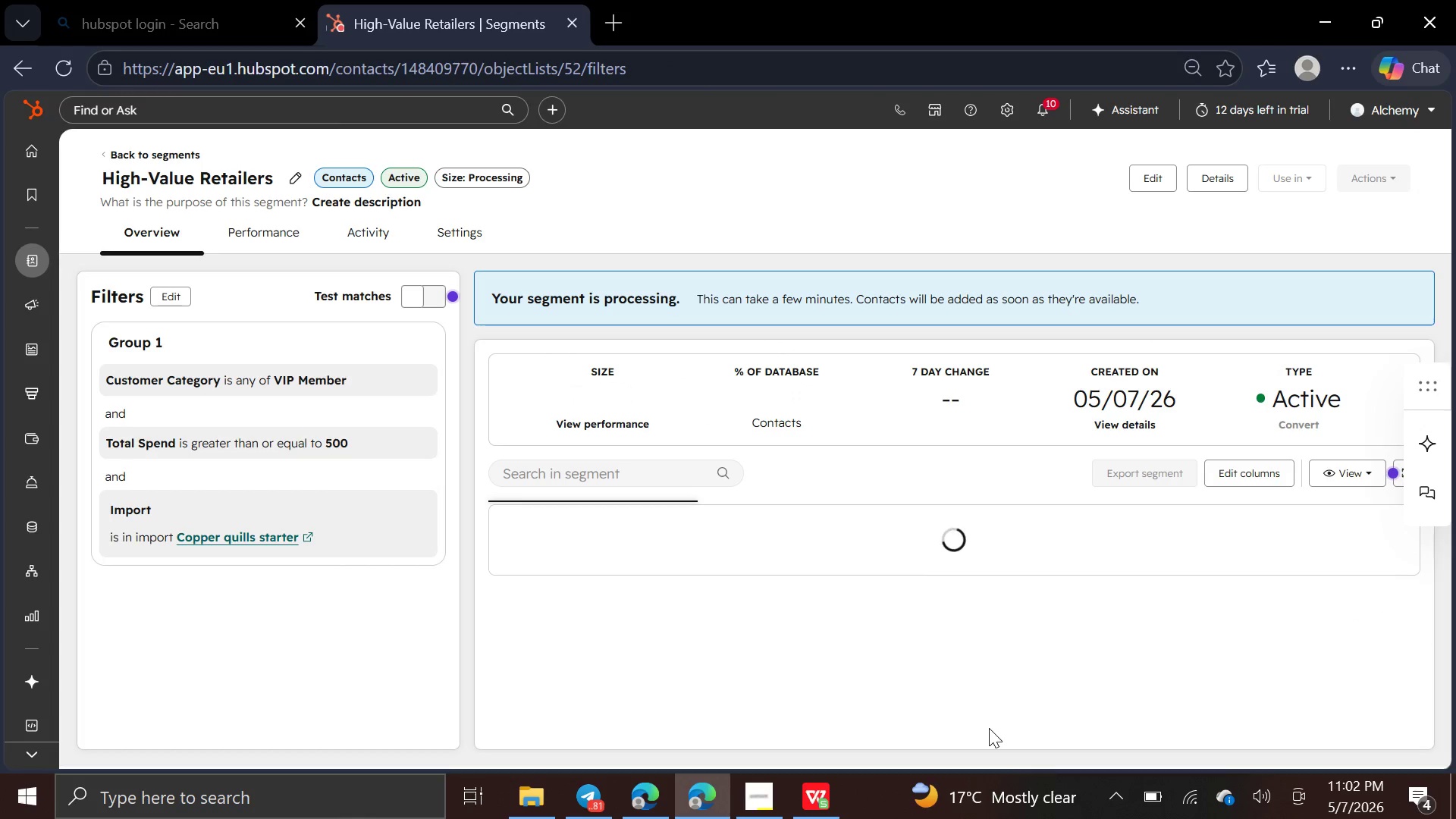 
wait(11.47)
 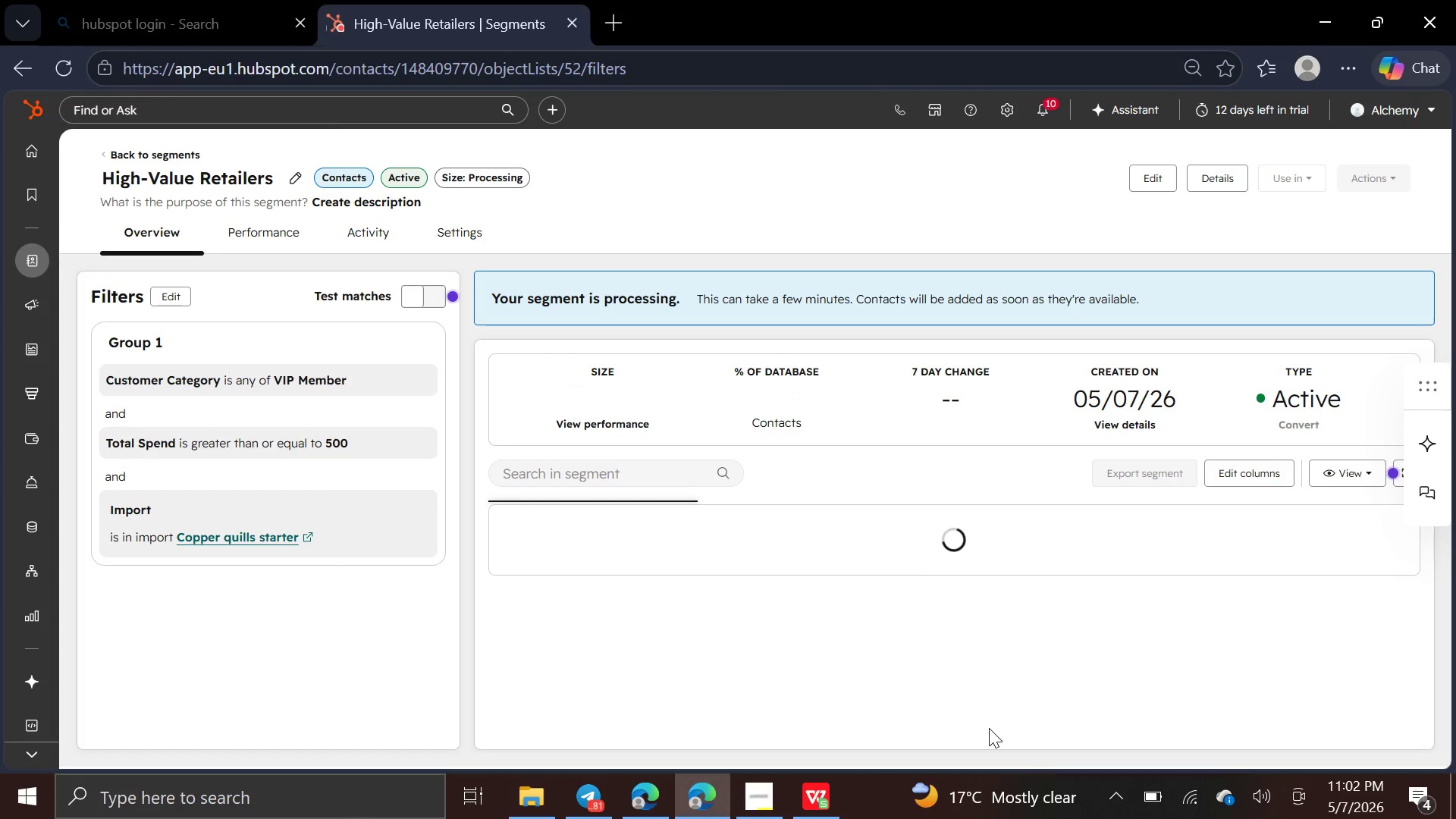 
left_click([1244, 471])
 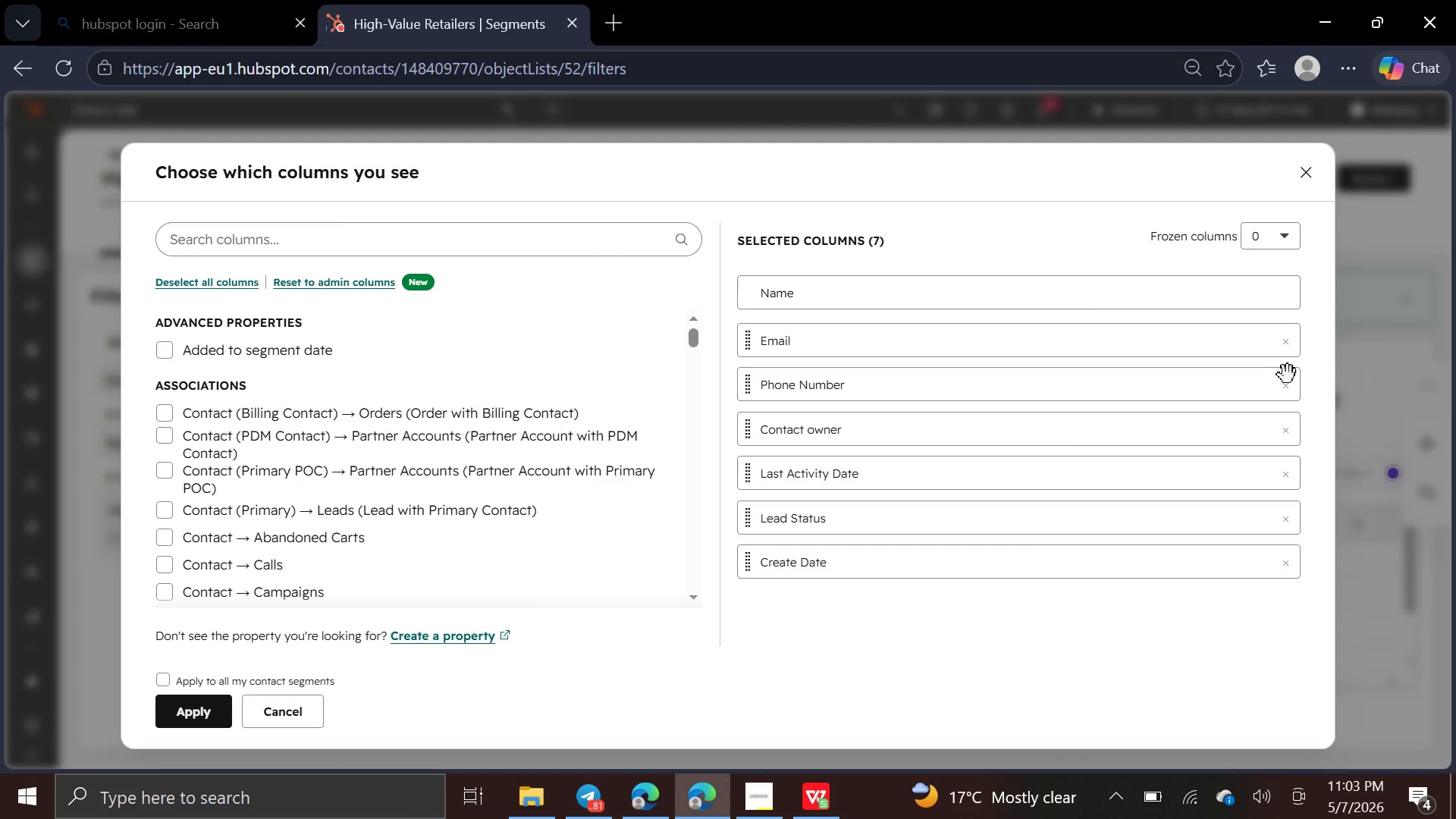 
double_click([1288, 387])
 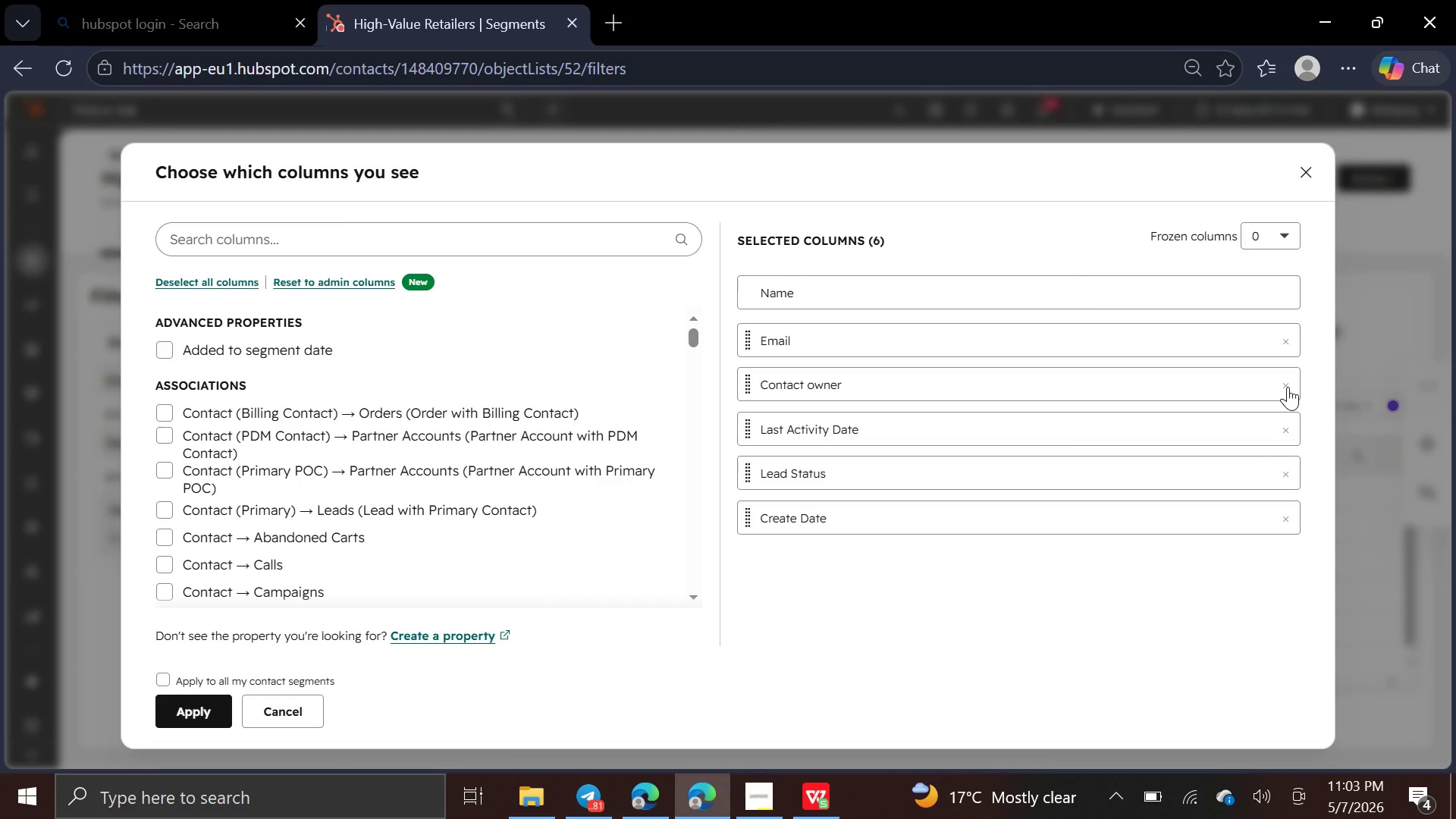 
triple_click([1288, 387])
 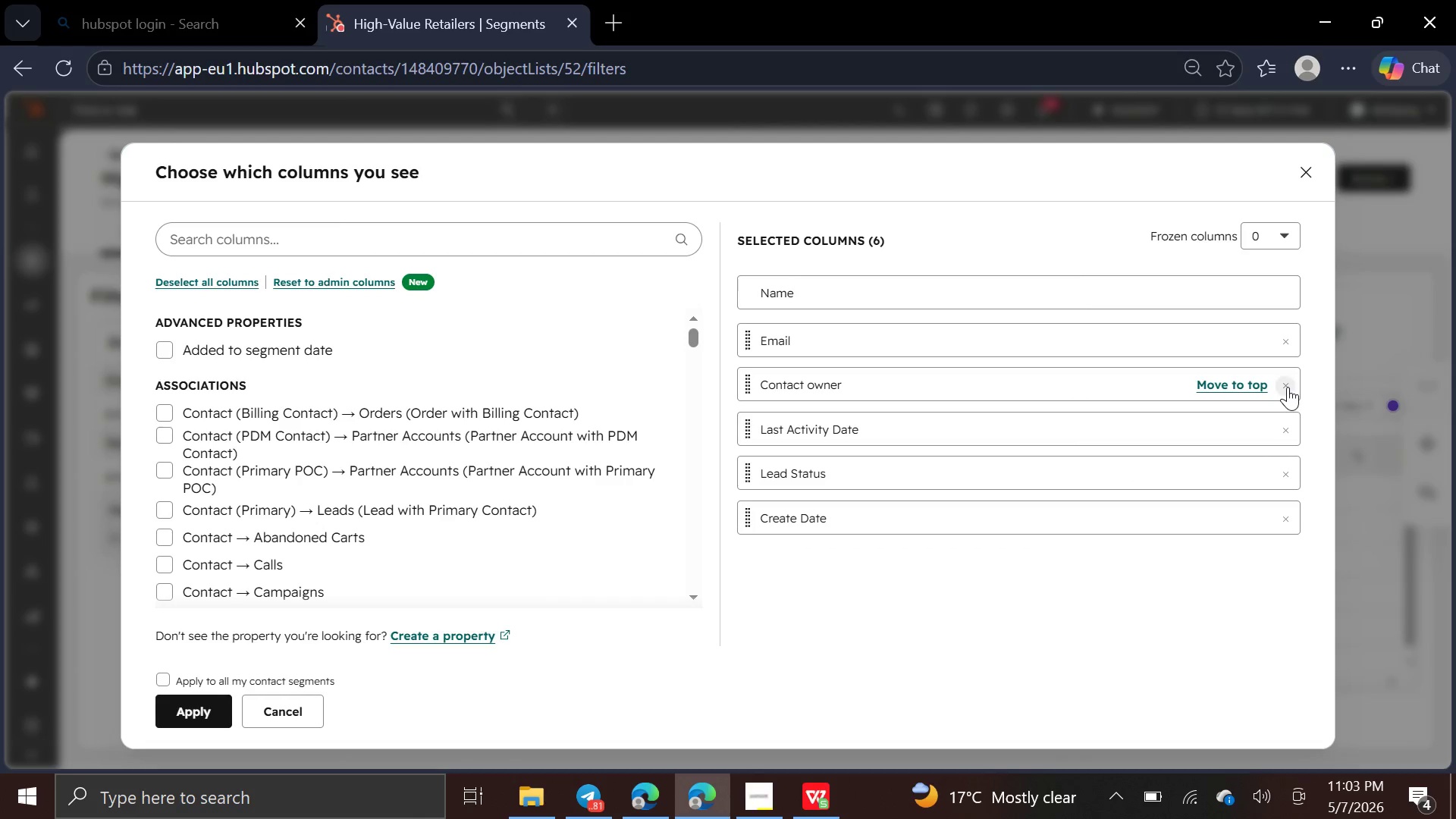 
triple_click([1288, 387])
 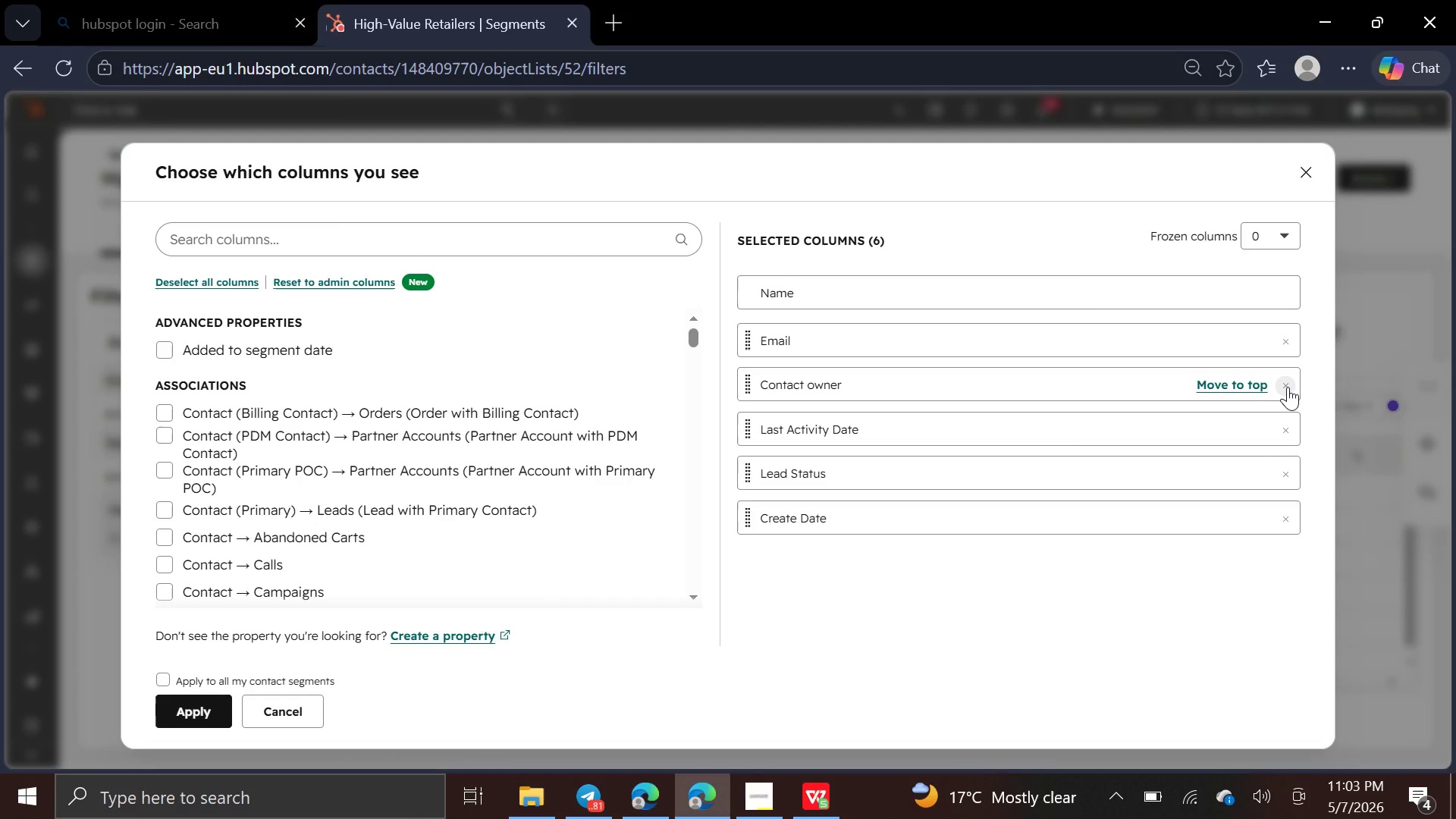 
triple_click([1288, 387])
 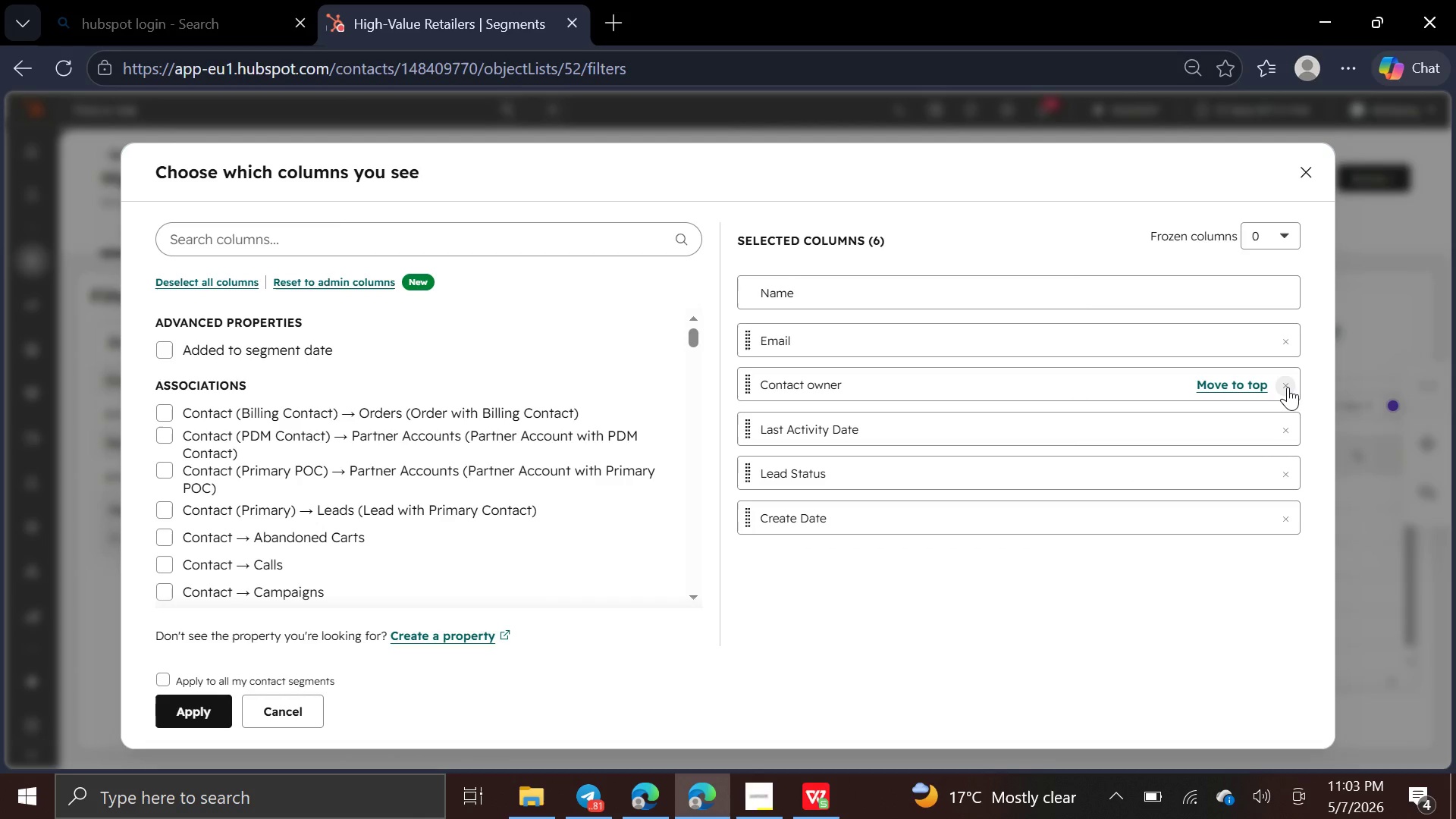 
triple_click([1288, 387])
 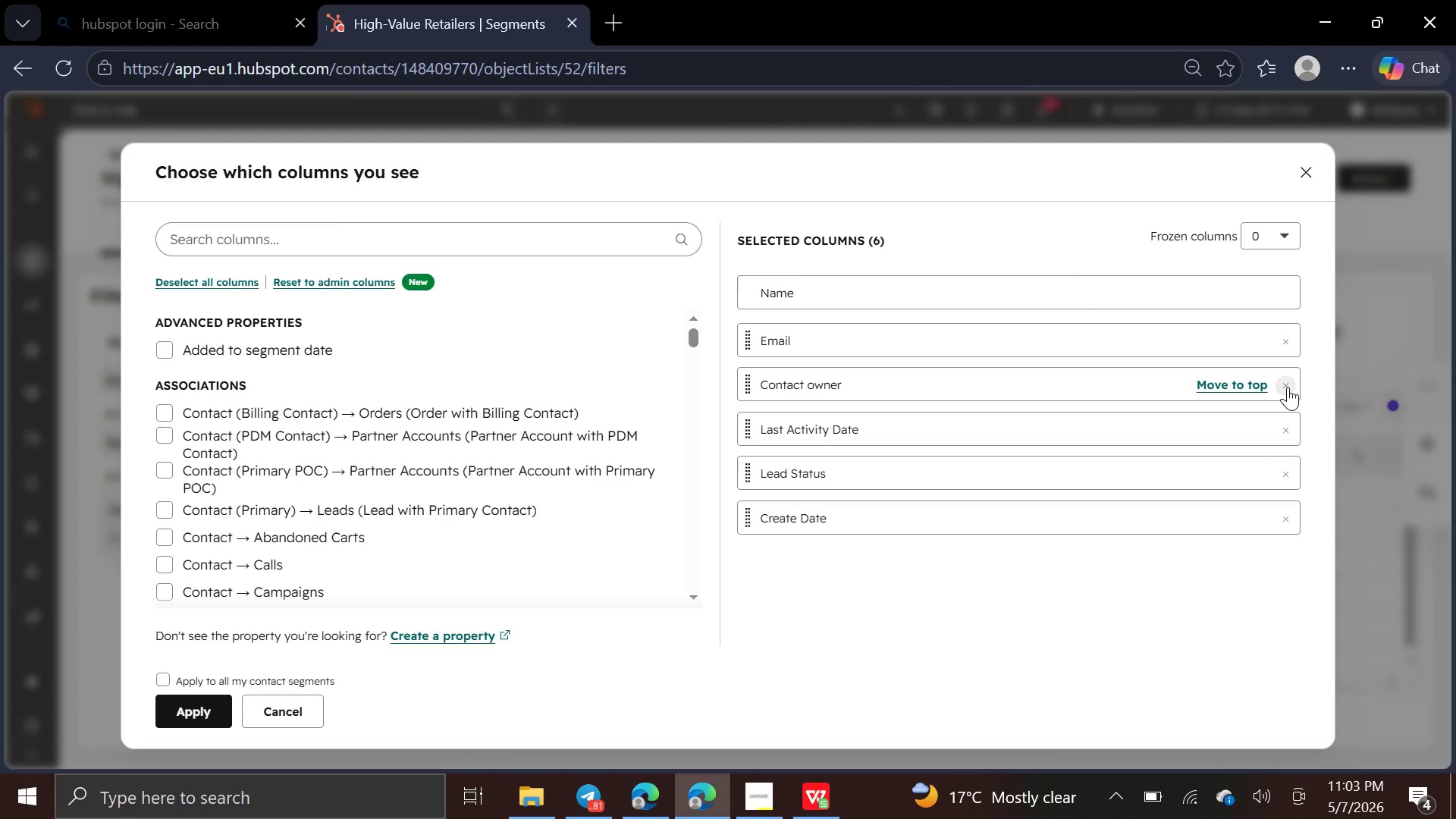 
triple_click([1288, 387])
 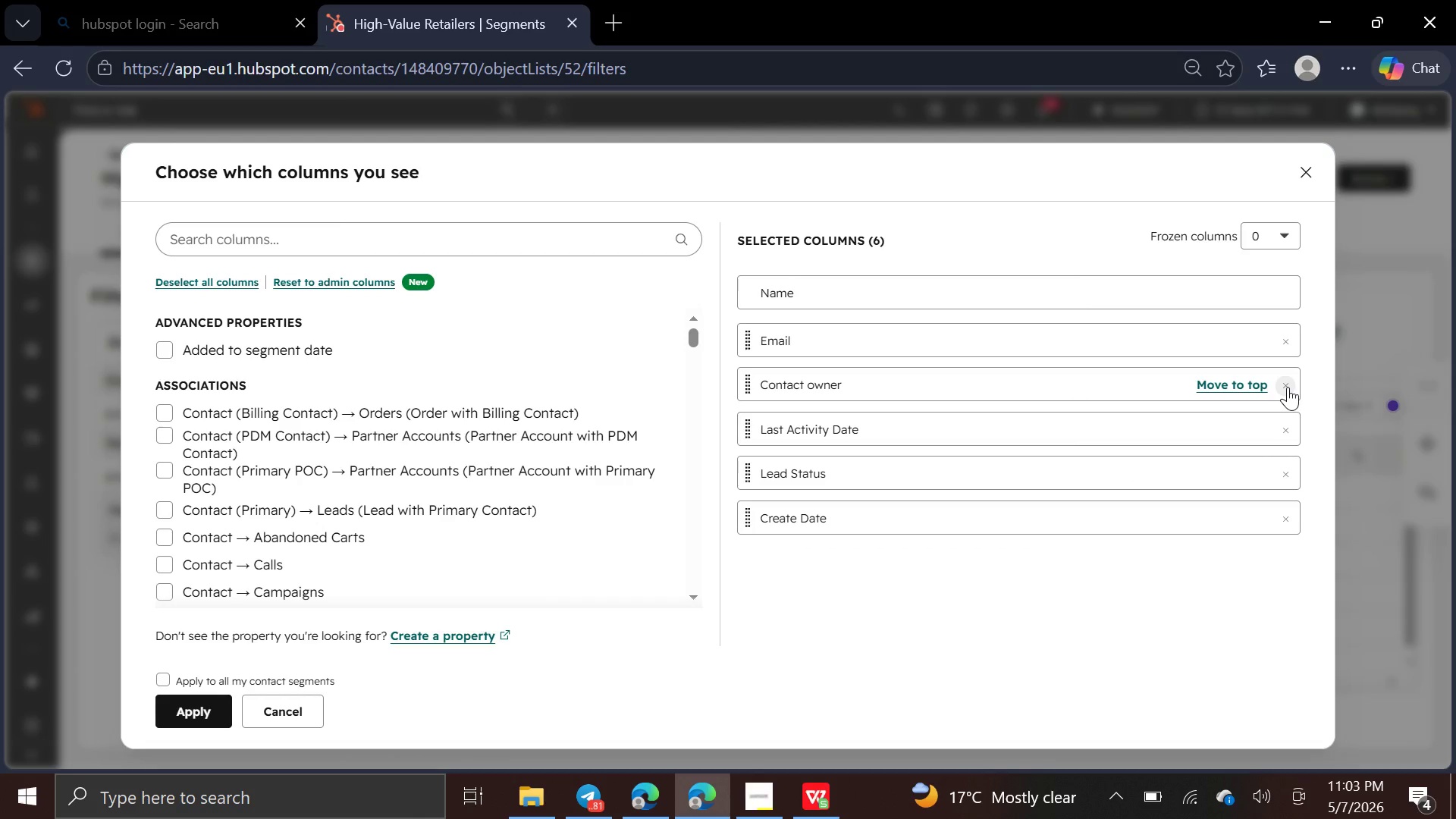 
triple_click([1288, 387])
 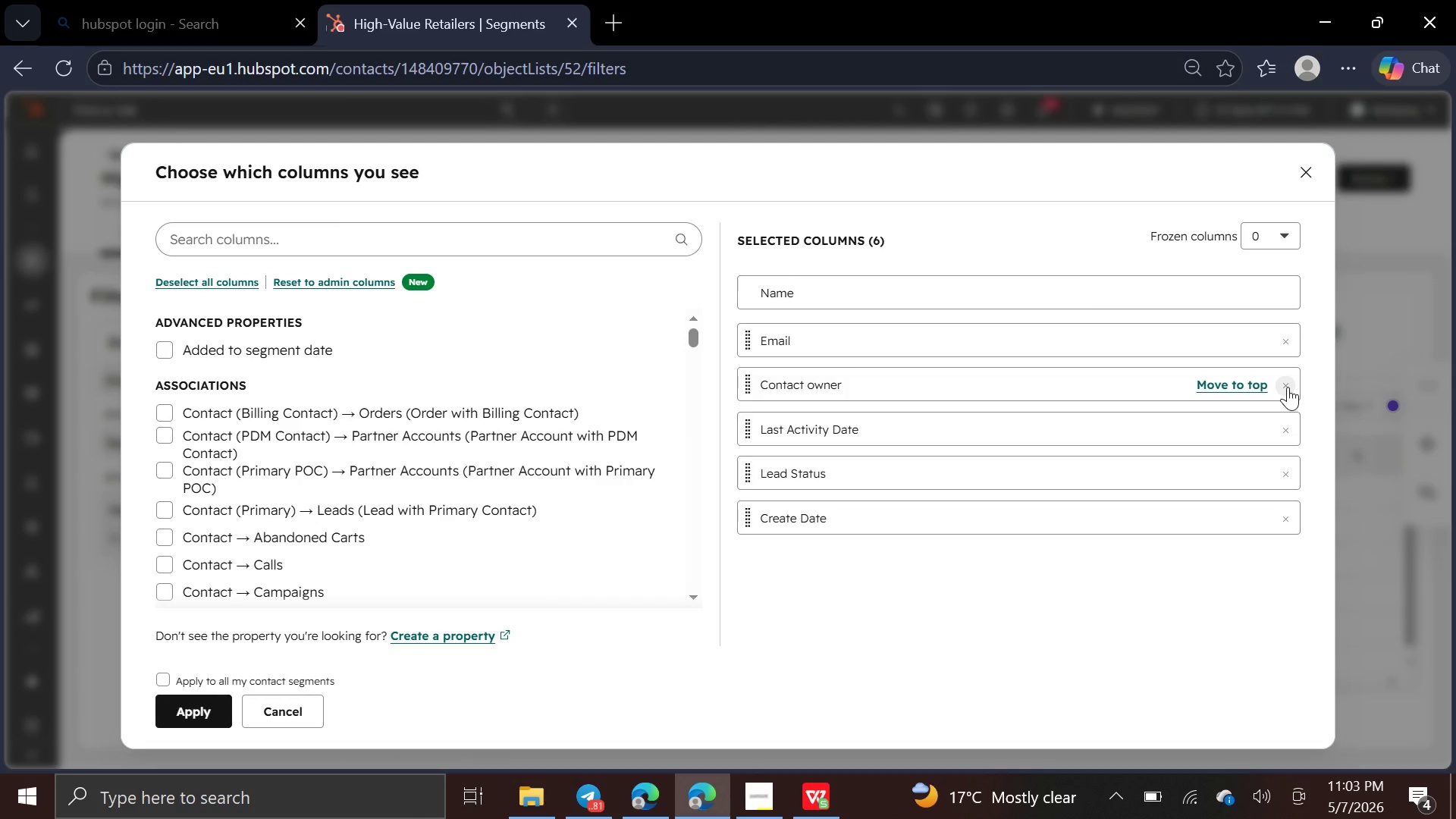 
triple_click([1288, 387])
 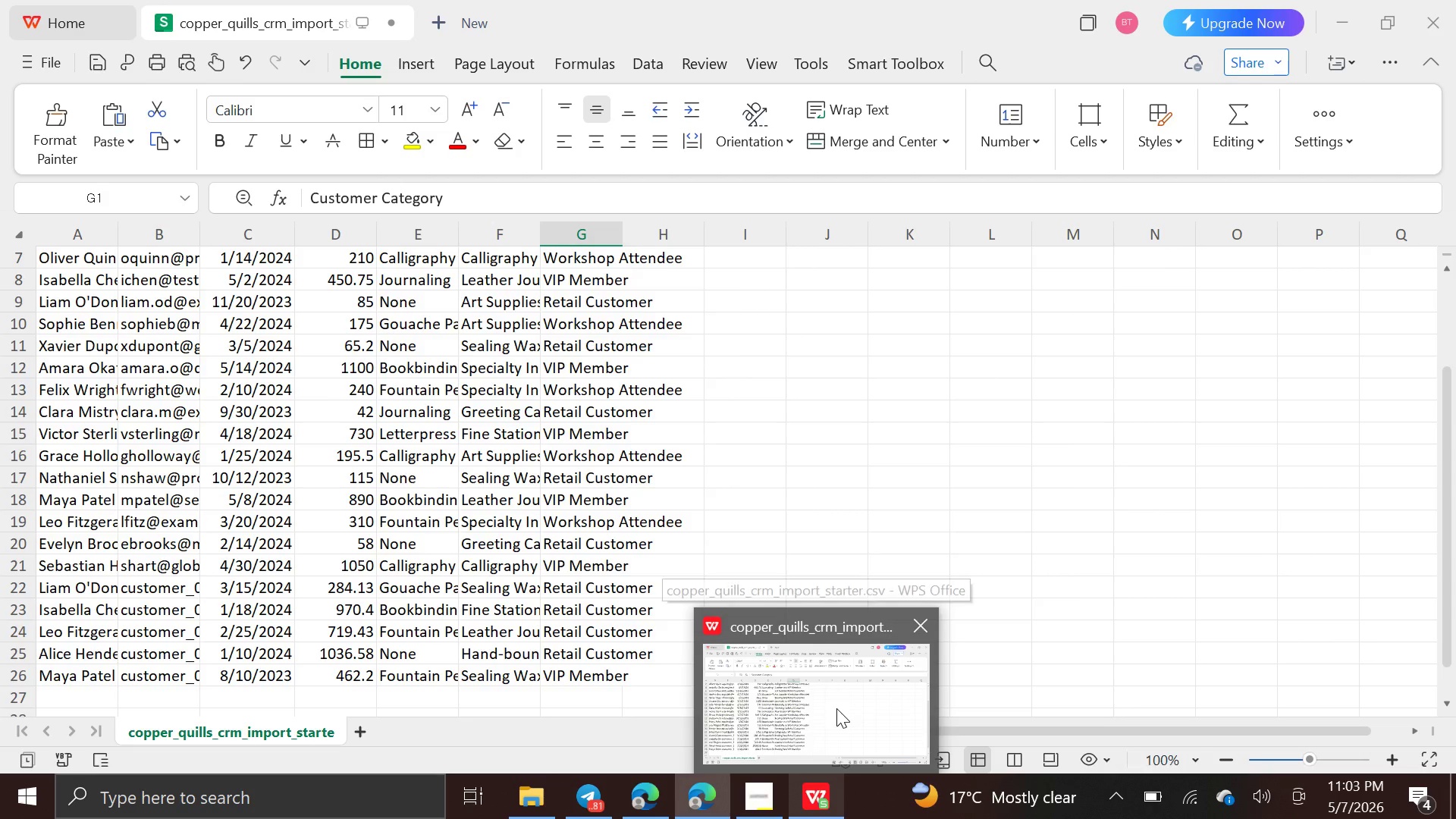 
wait(6.16)
 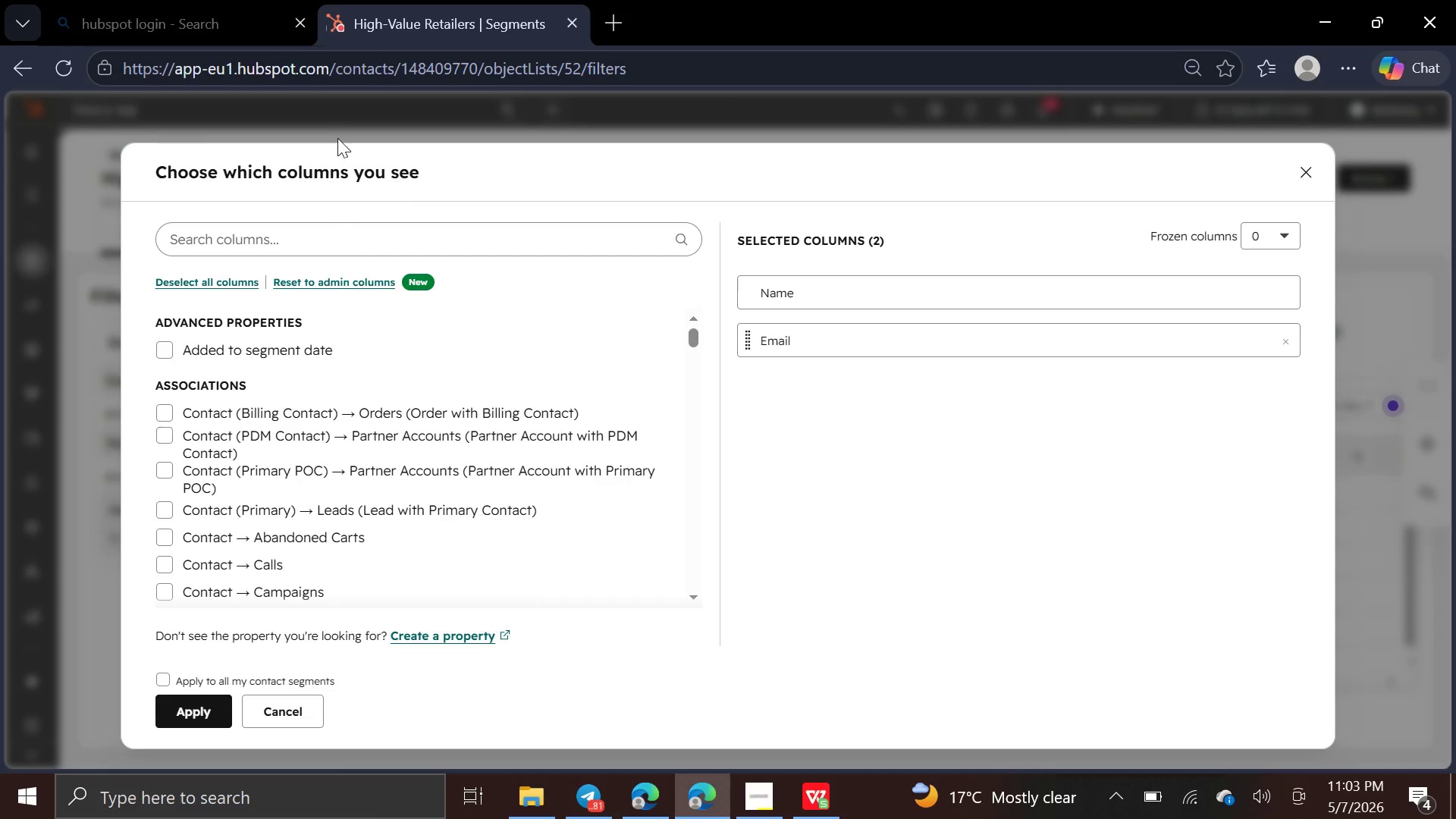 
left_click([836, 708])
 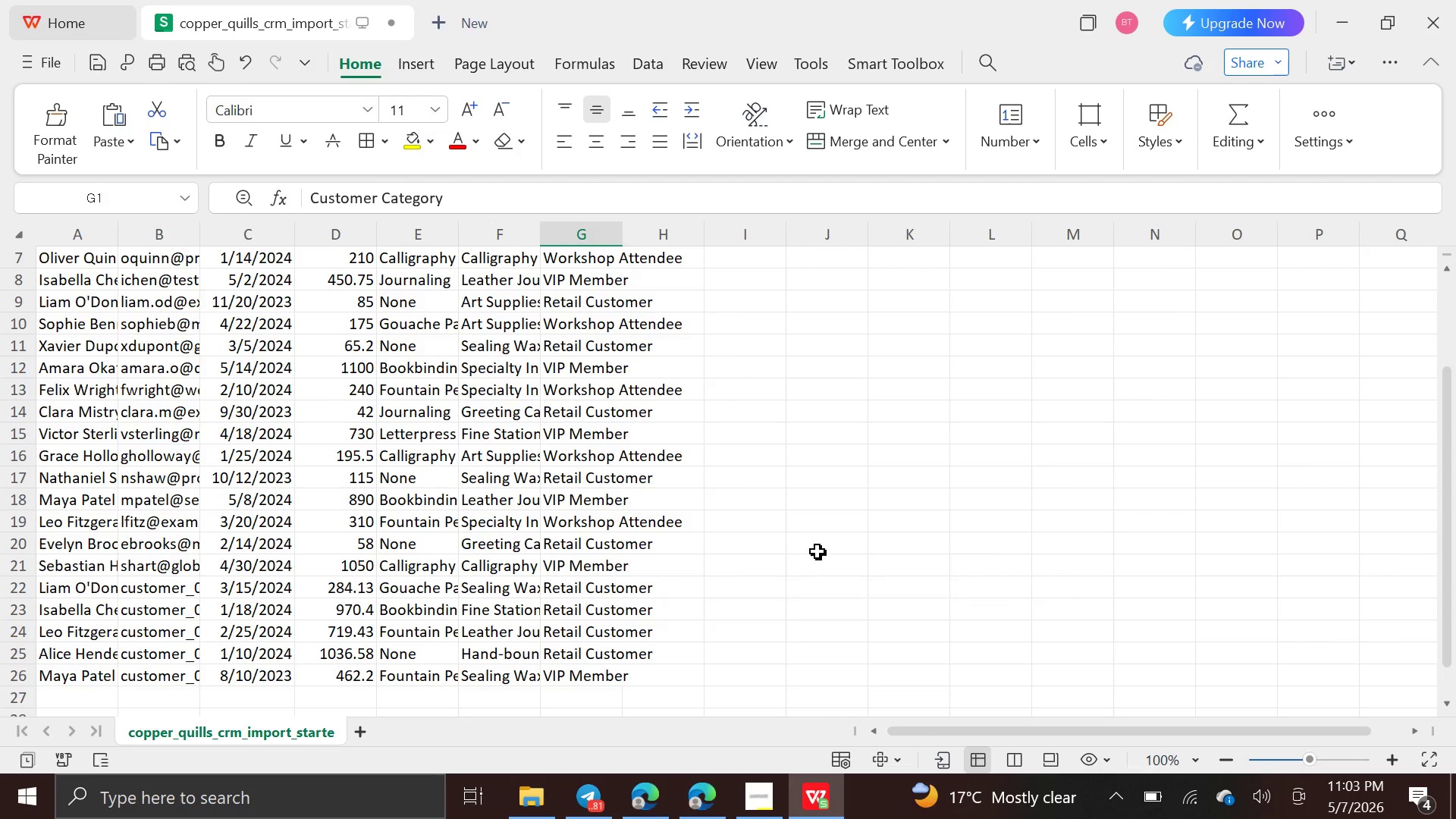 
scroll: coordinate [817, 551], scroll_direction: up, amount: 14.0
 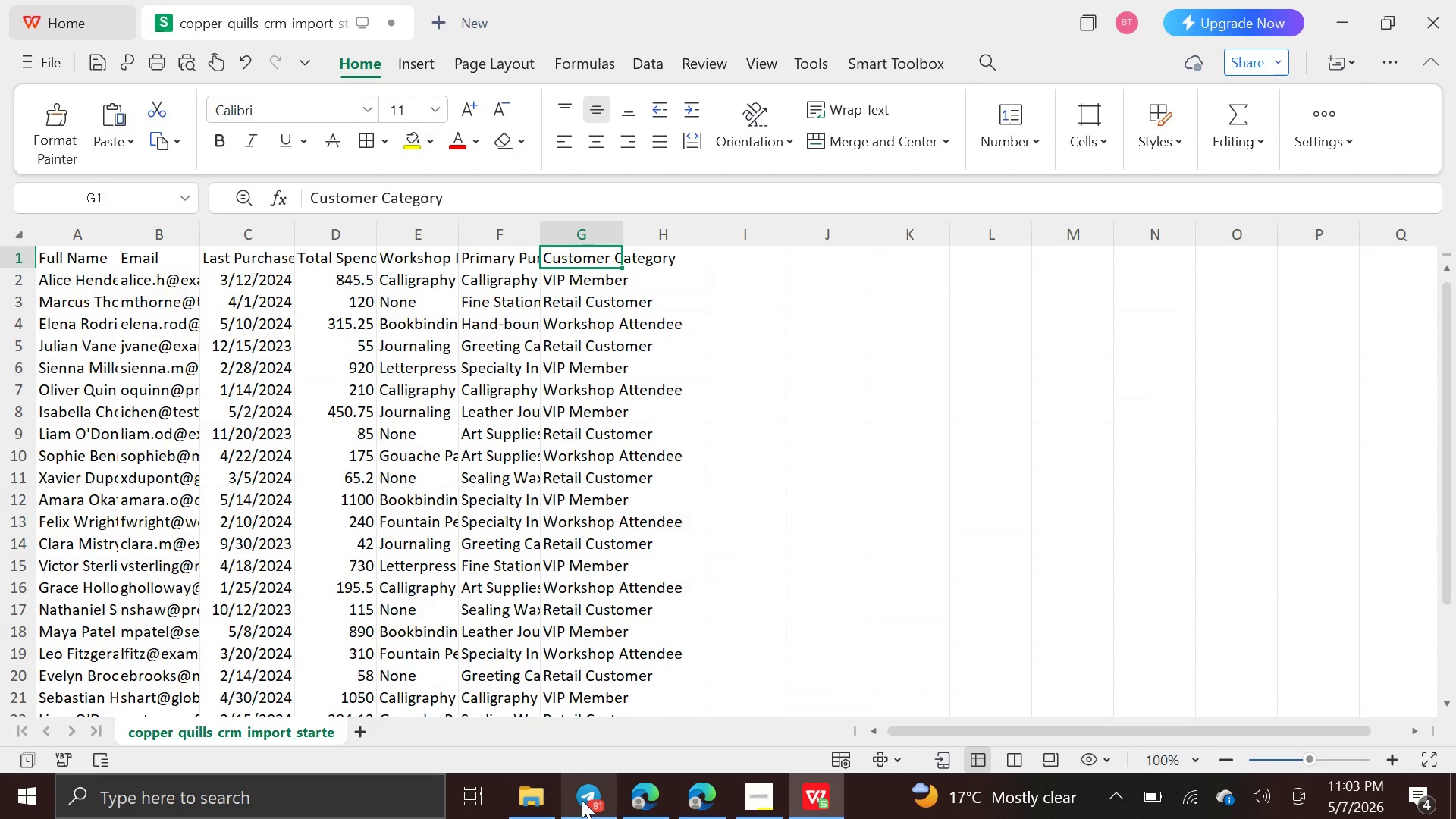 
left_click([711, 809])
 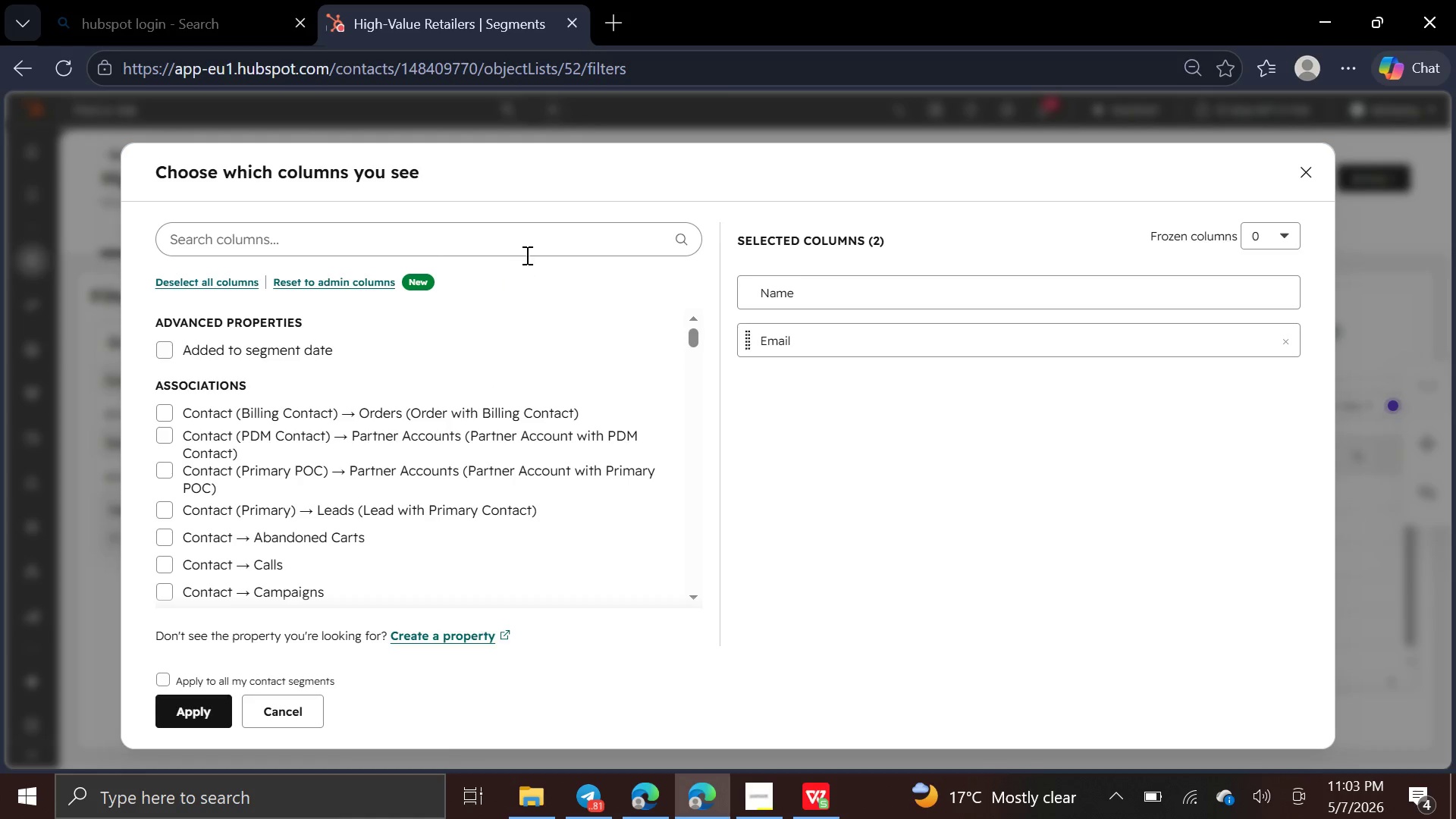 
left_click([529, 249])
 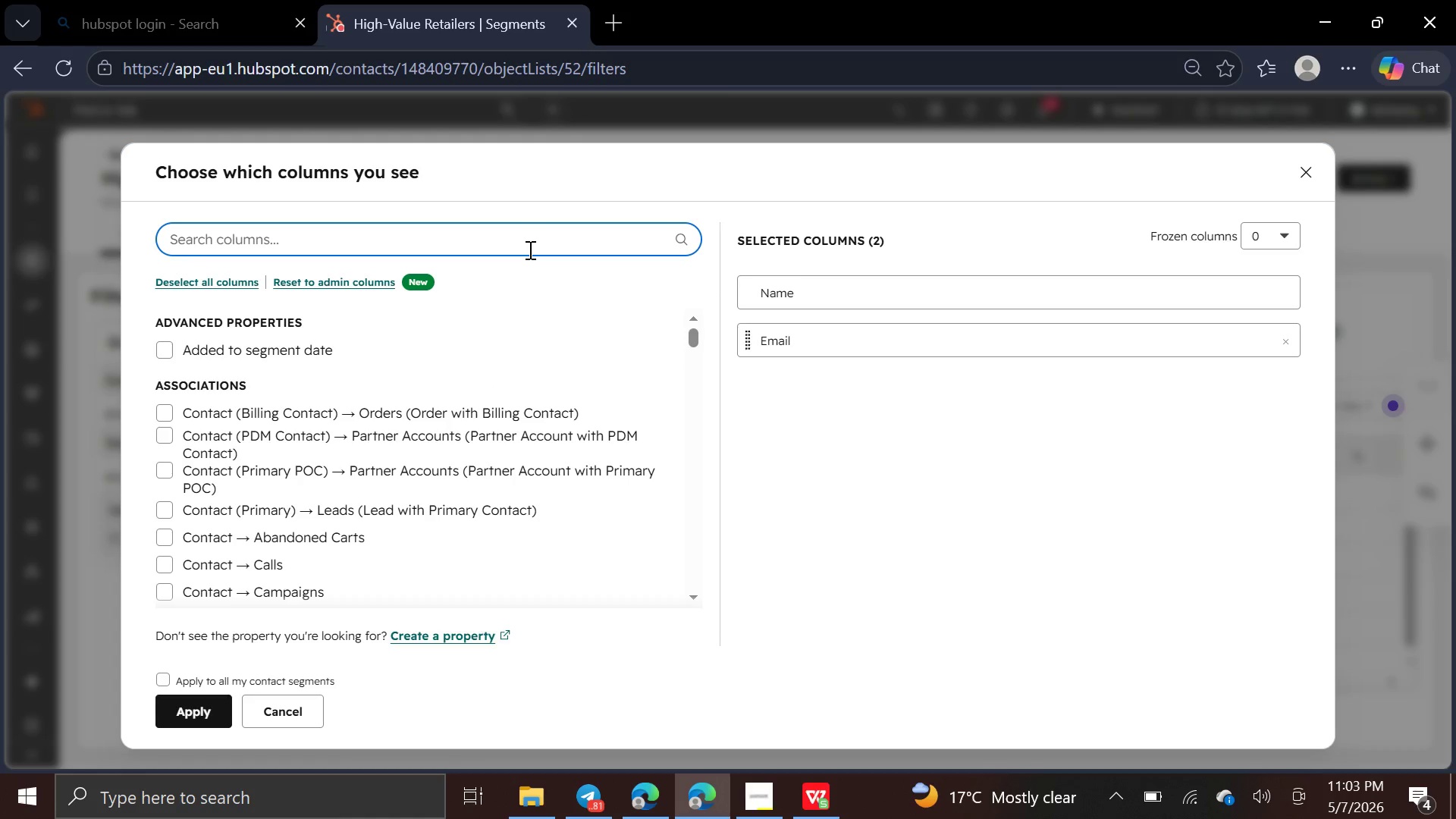 
type(last pu)
 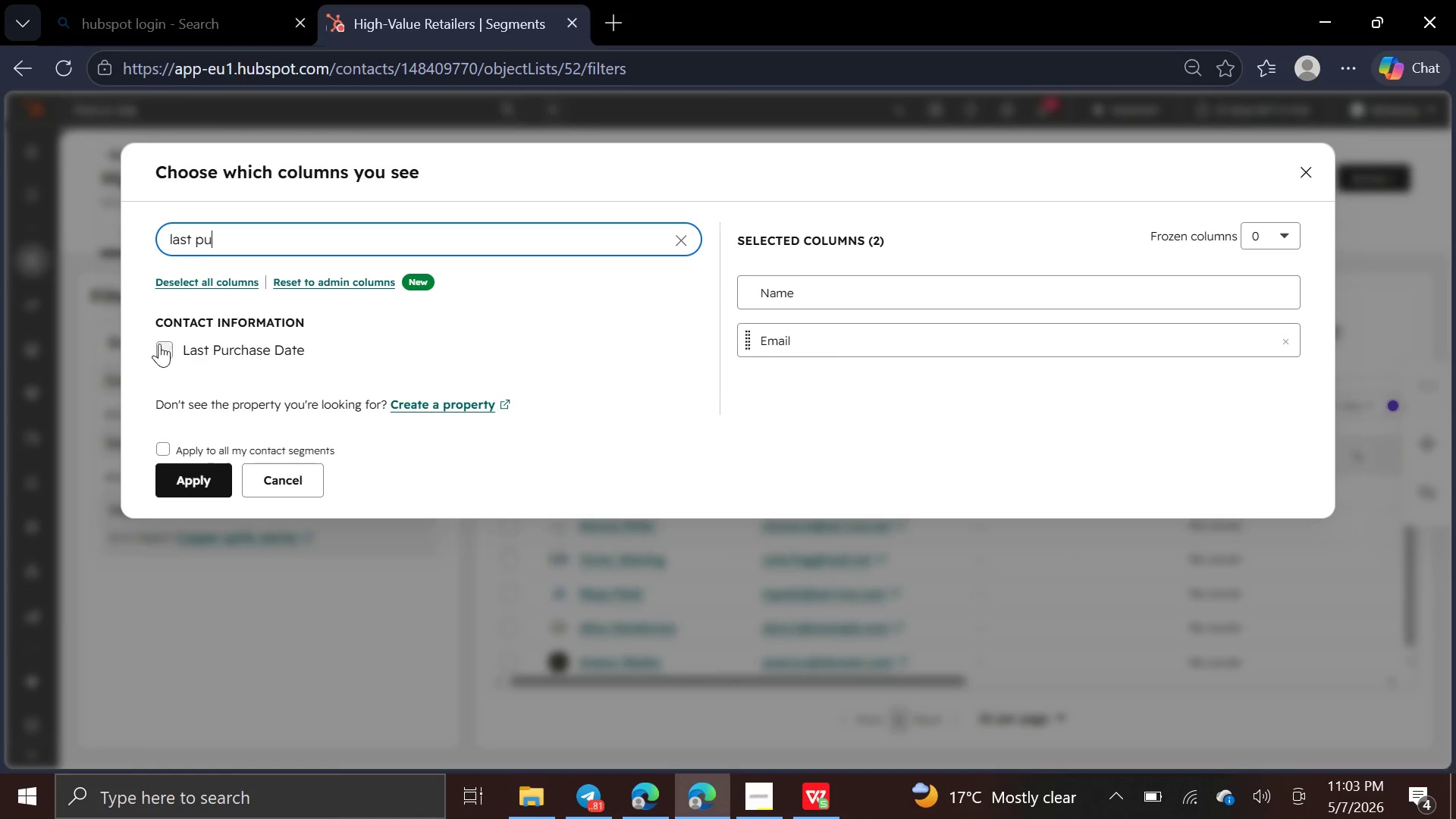 
left_click_drag(start_coordinate=[154, 345], to_coordinate=[163, 345])
 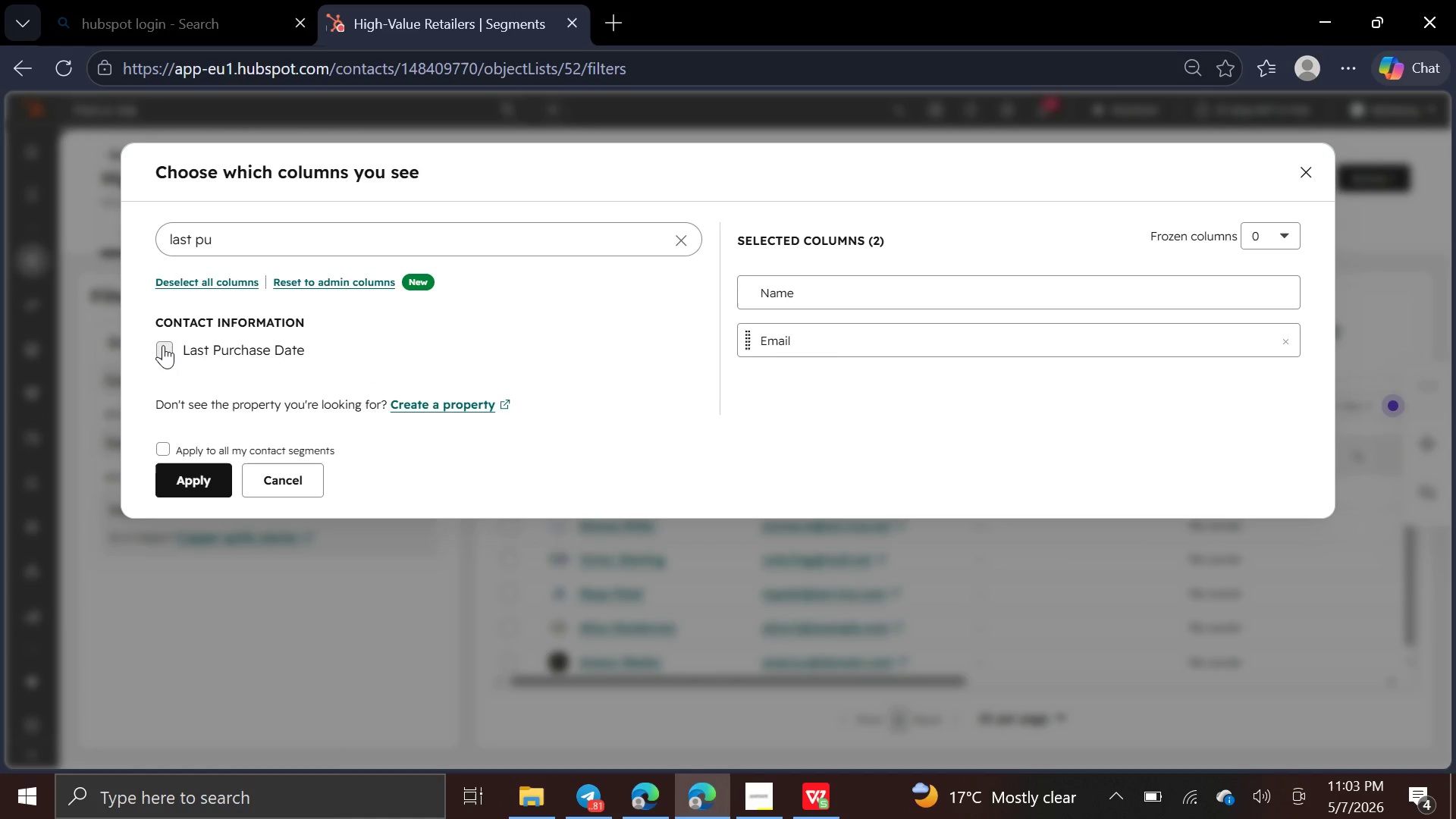 
left_click([163, 345])
 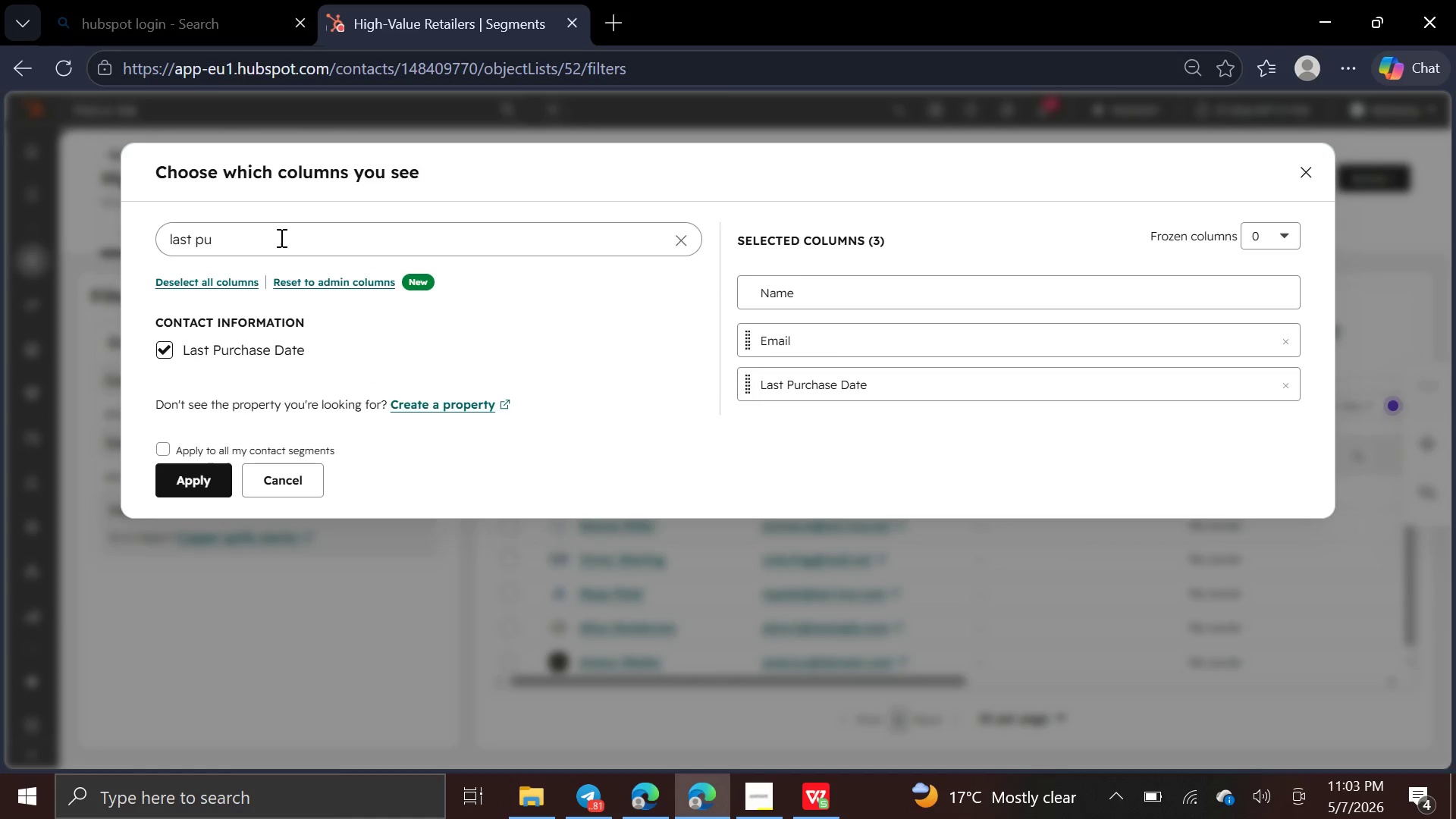 
left_click([278, 243])
 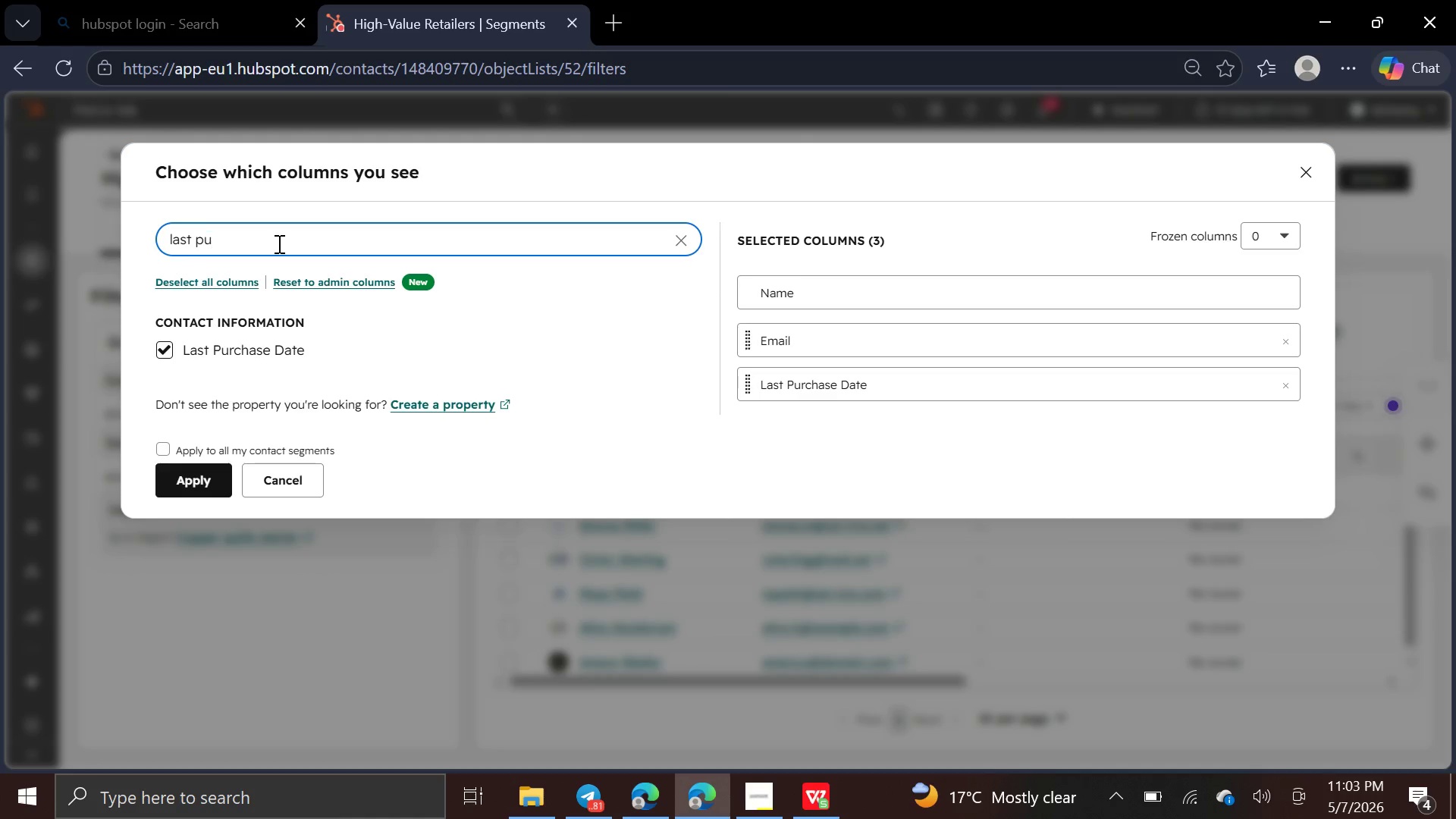 
hold_key(key=Backspace, duration=1.44)
 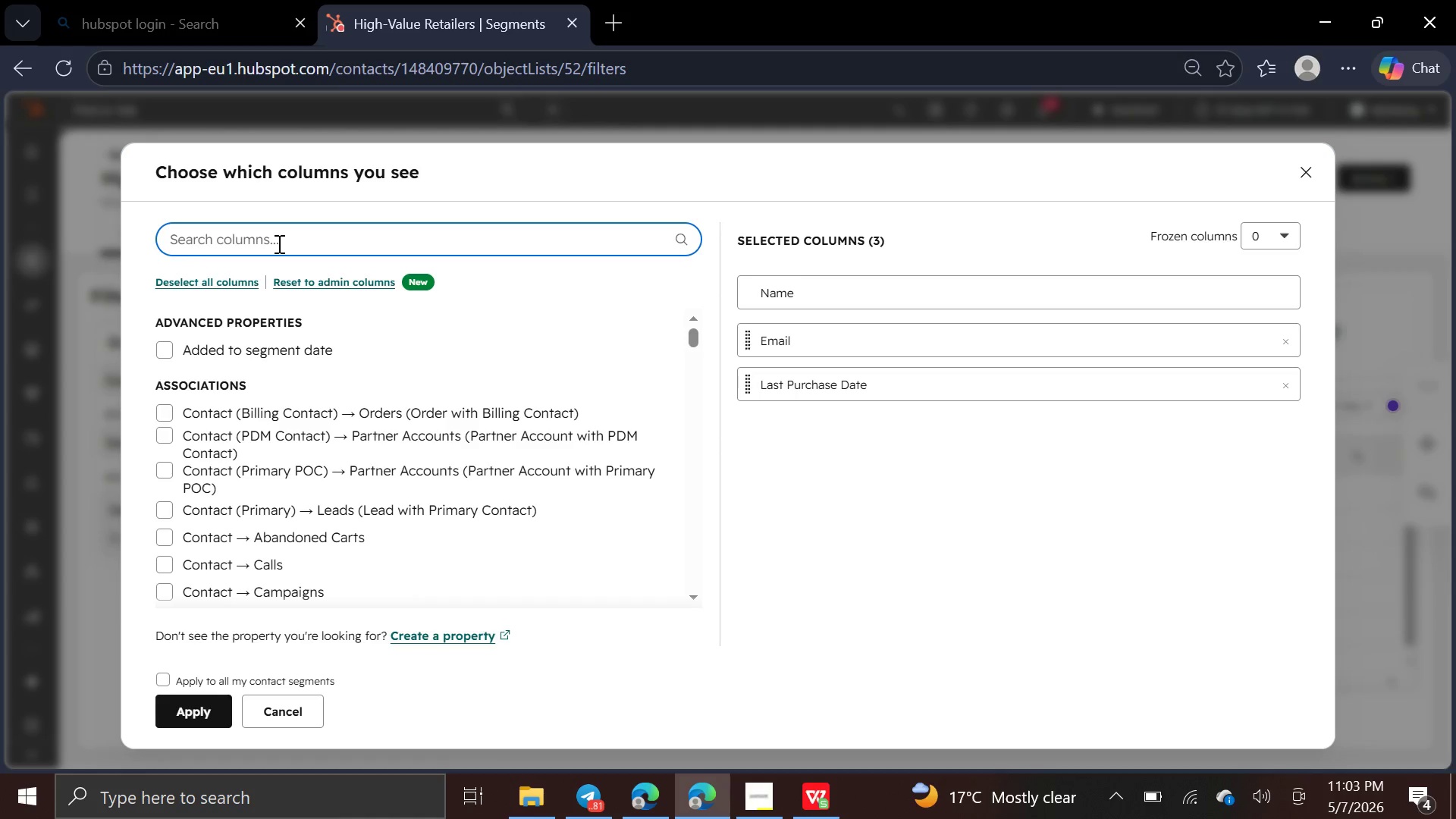 
type(tota)
 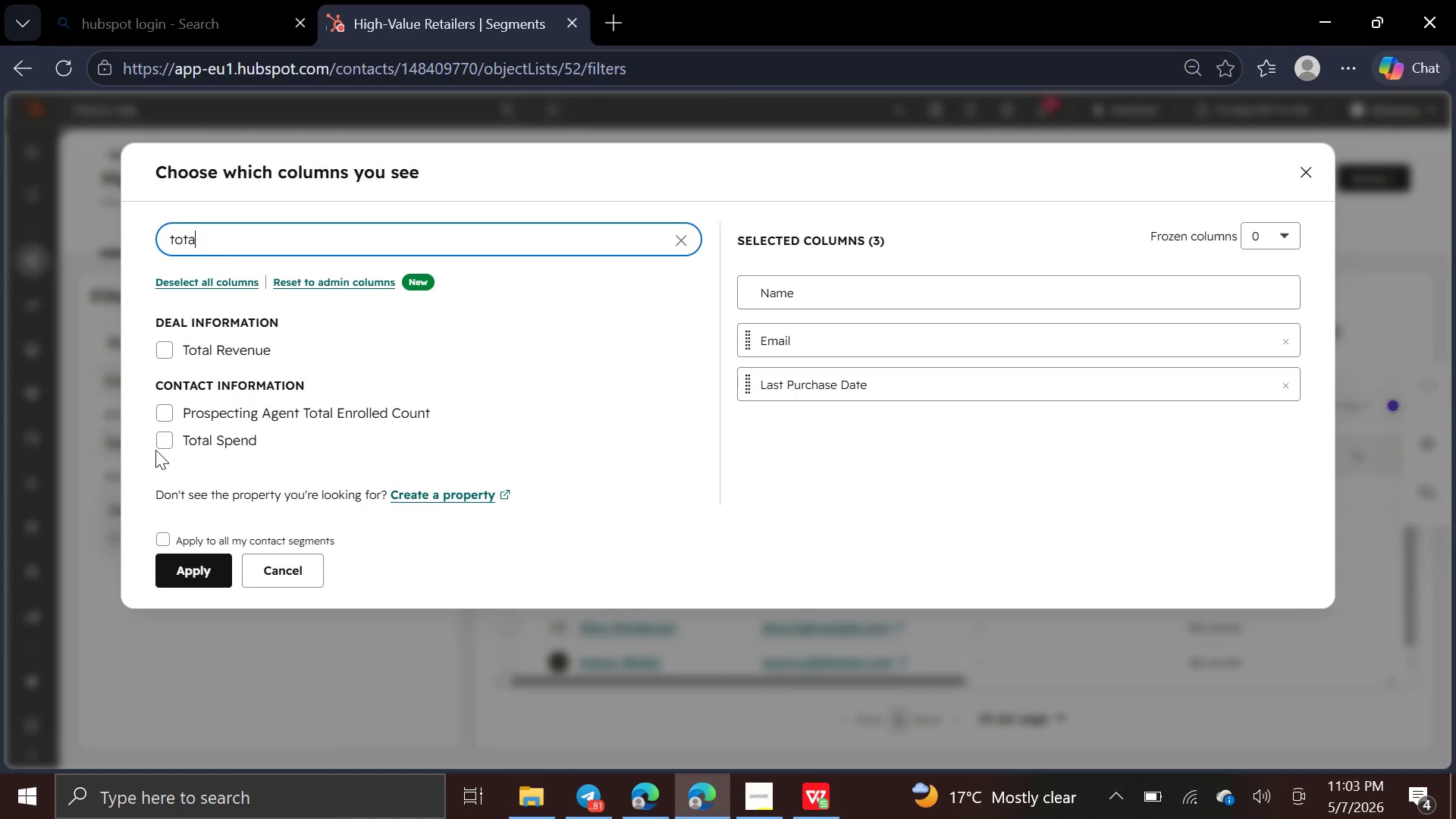 
left_click([163, 443])
 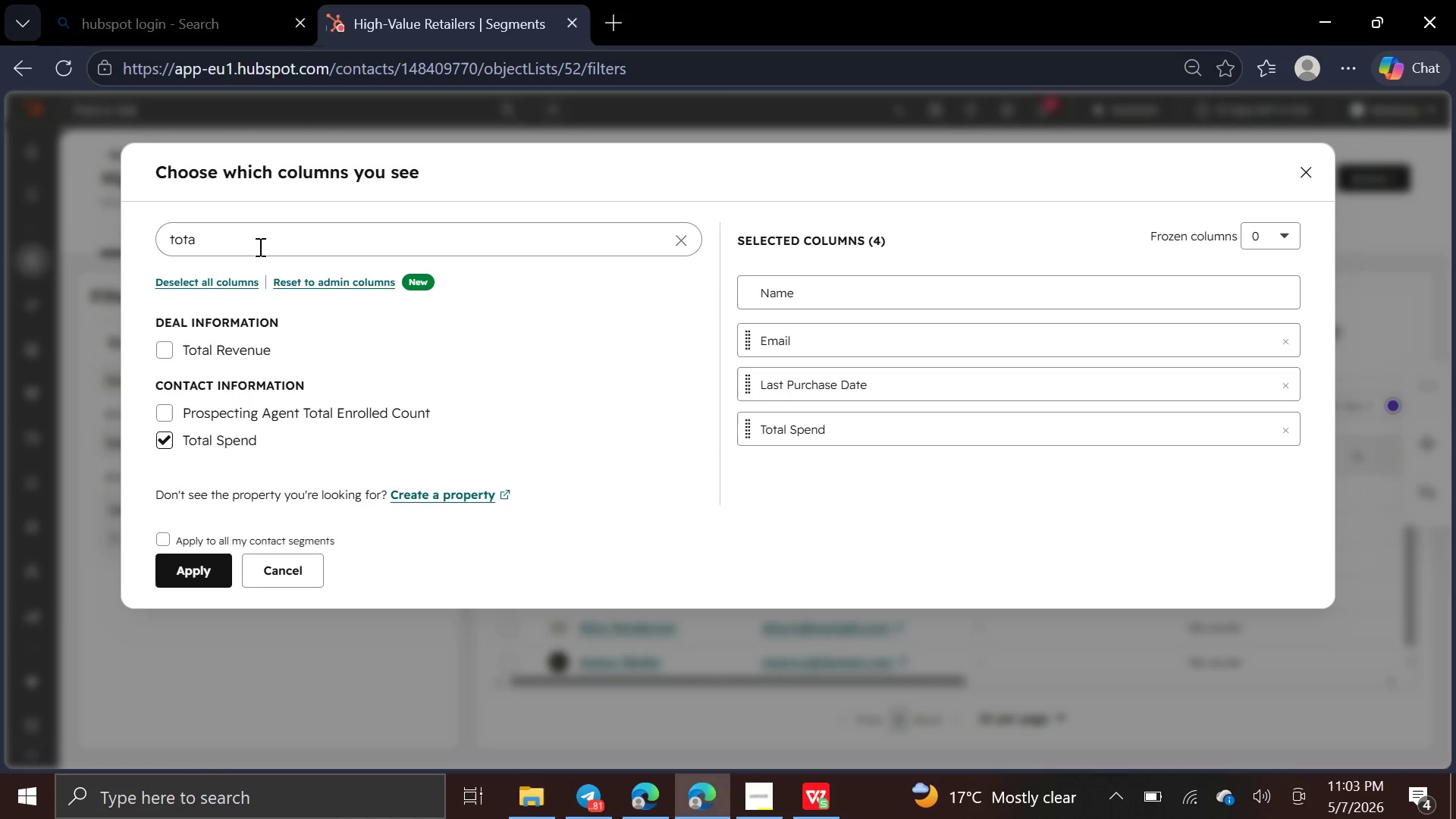 
left_click([259, 250])
 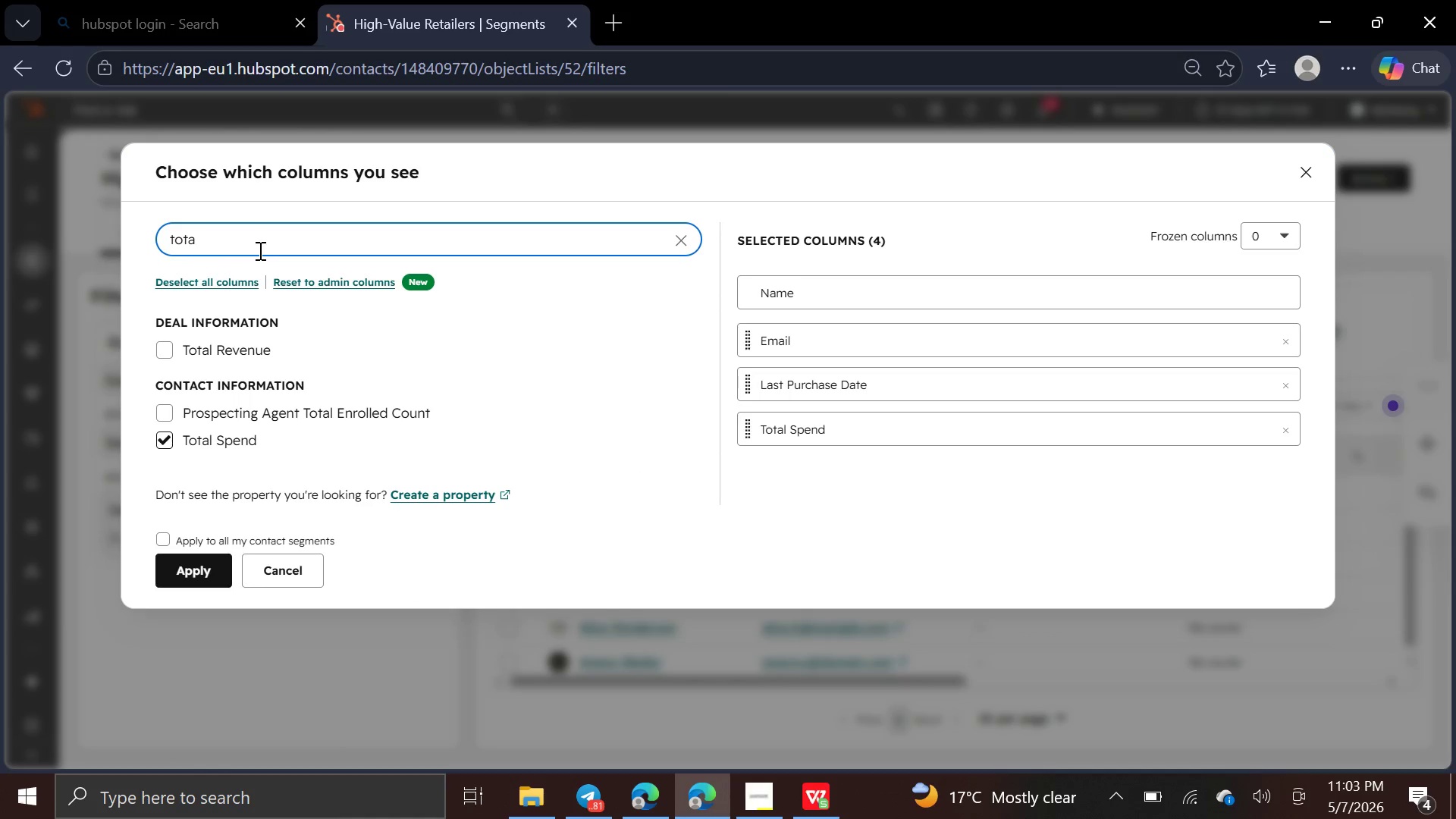 
hold_key(key=Backspace, duration=1.52)
 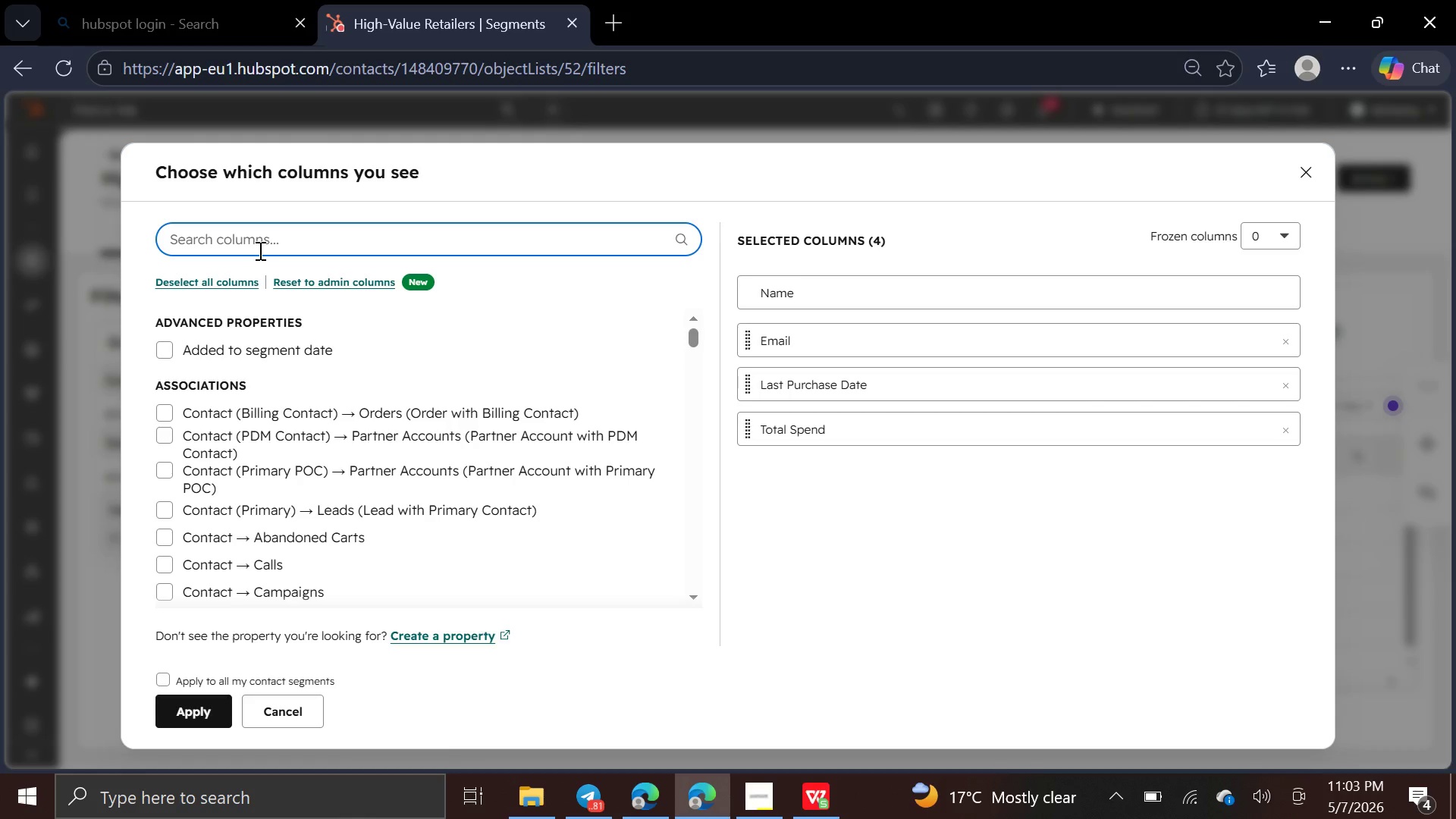 
key(Backspace)
 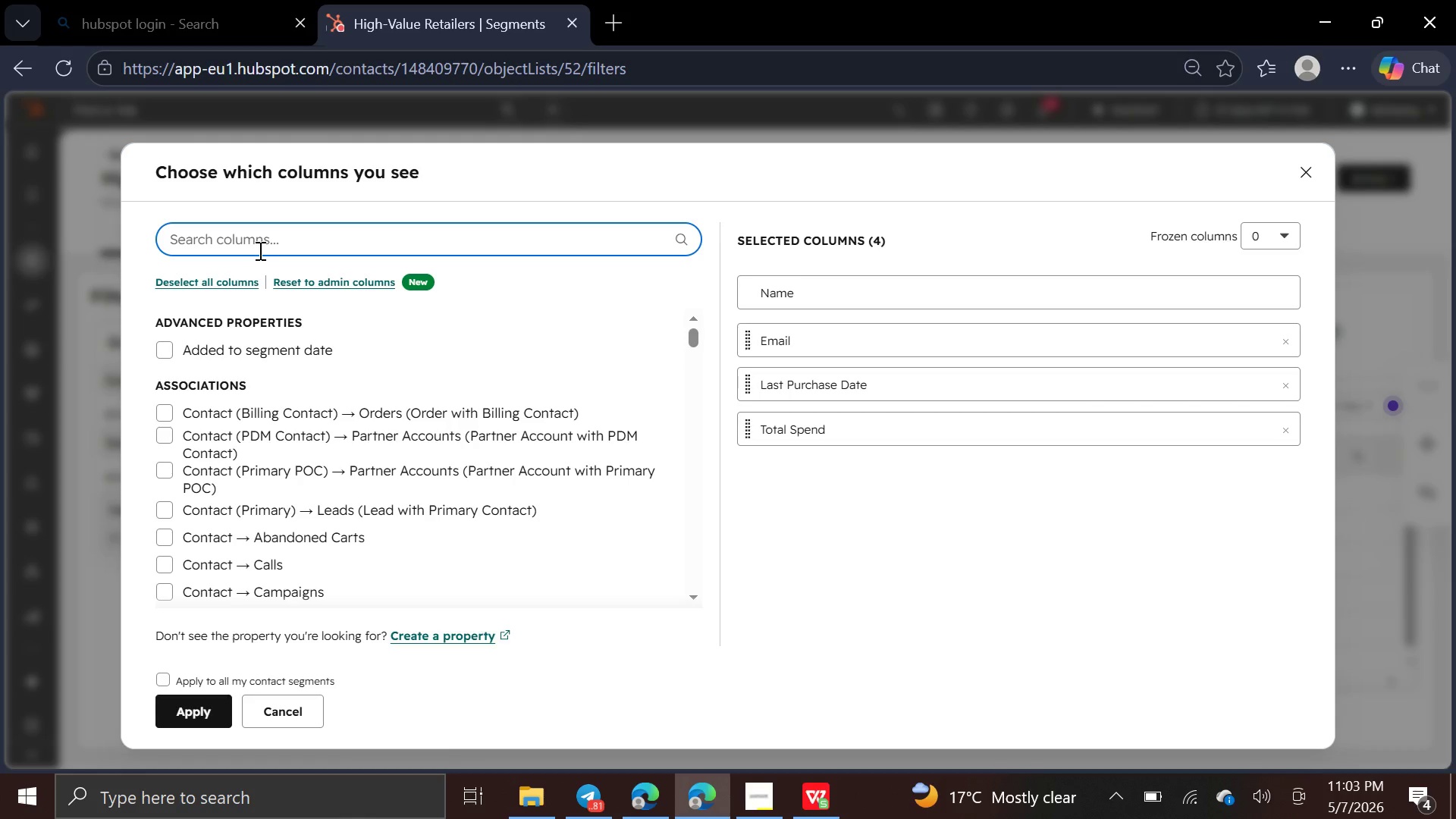 
key(Backspace)
 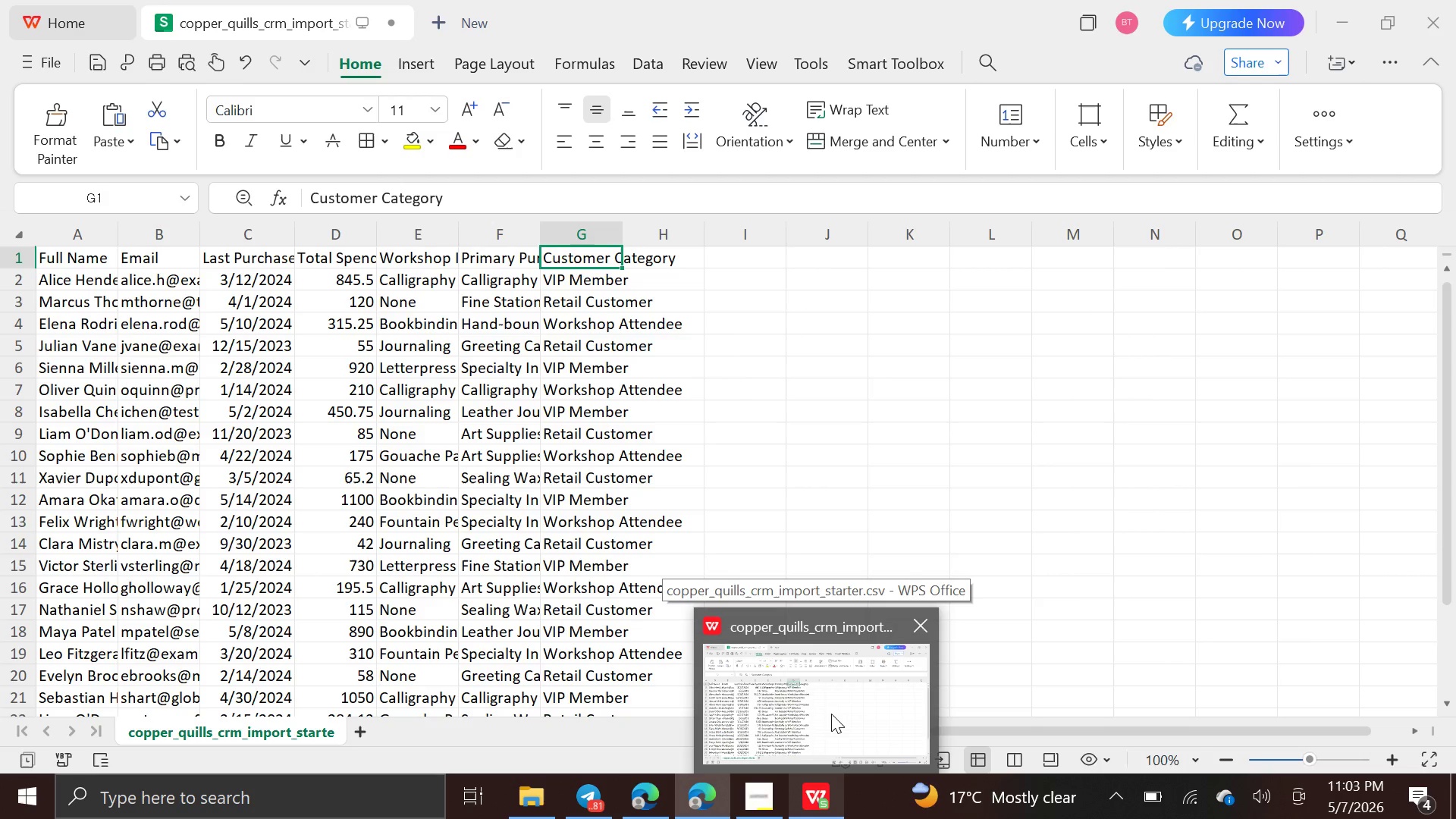 
wait(10.12)
 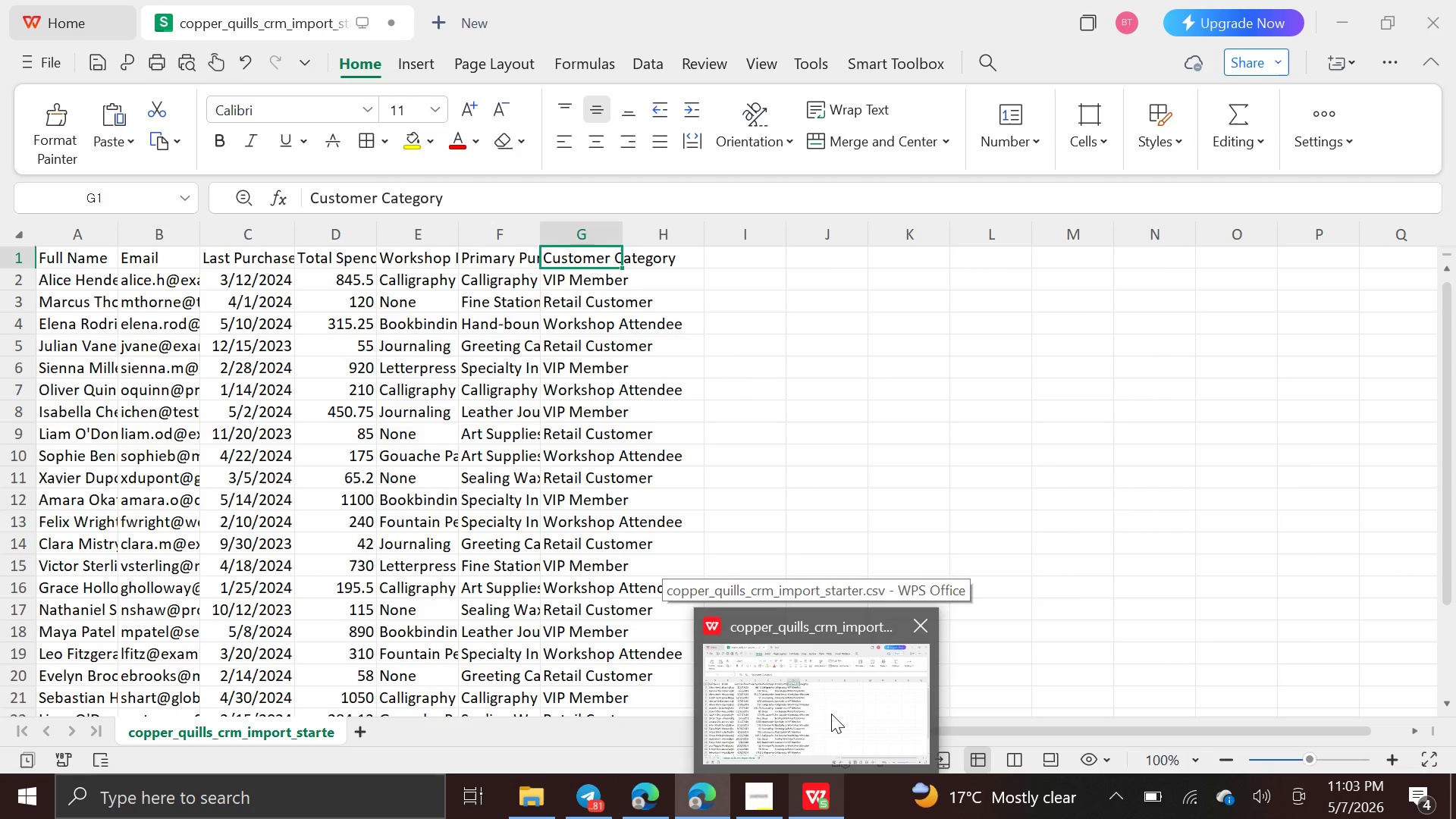 
type(work)
 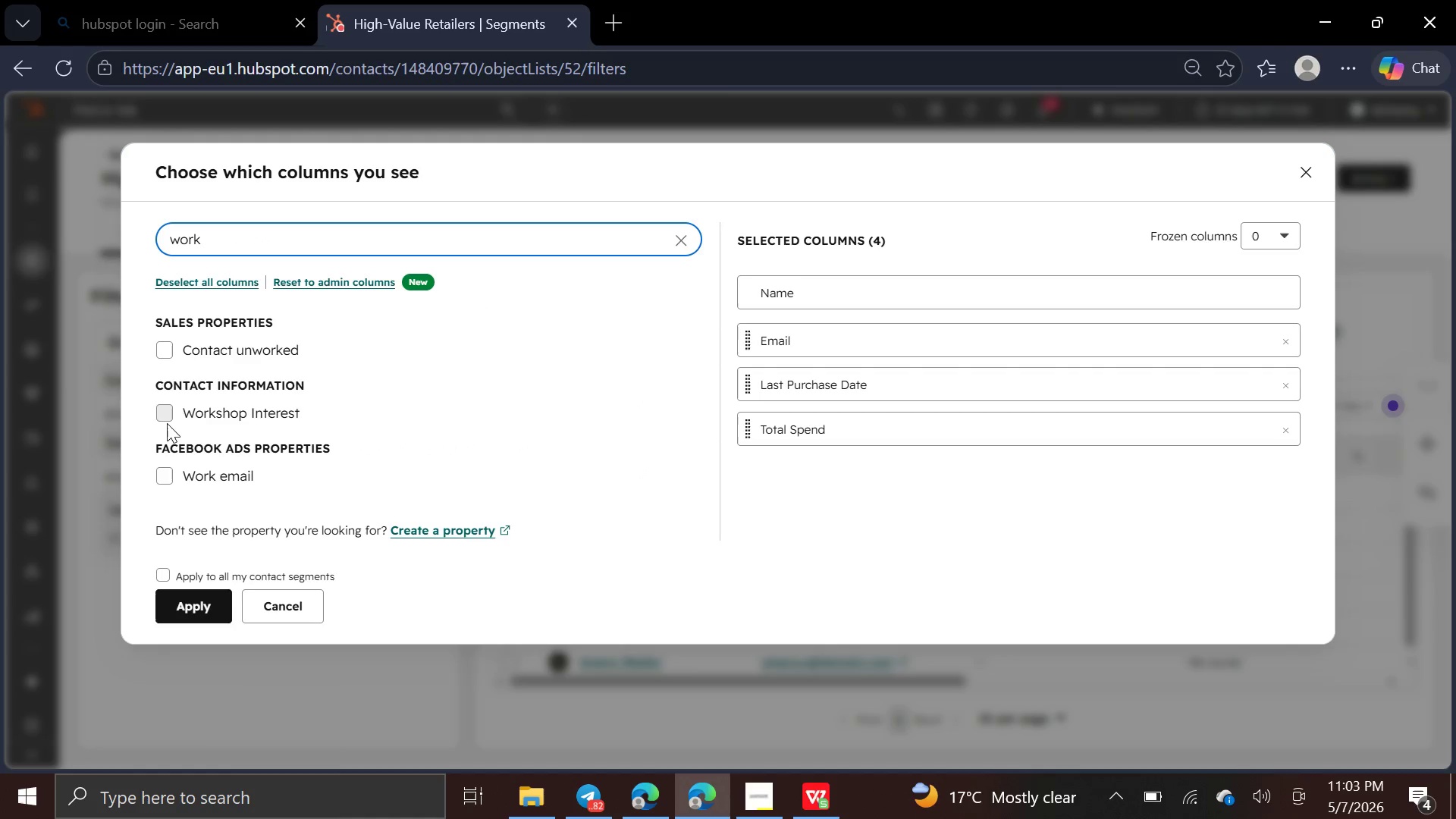 
left_click([165, 419])
 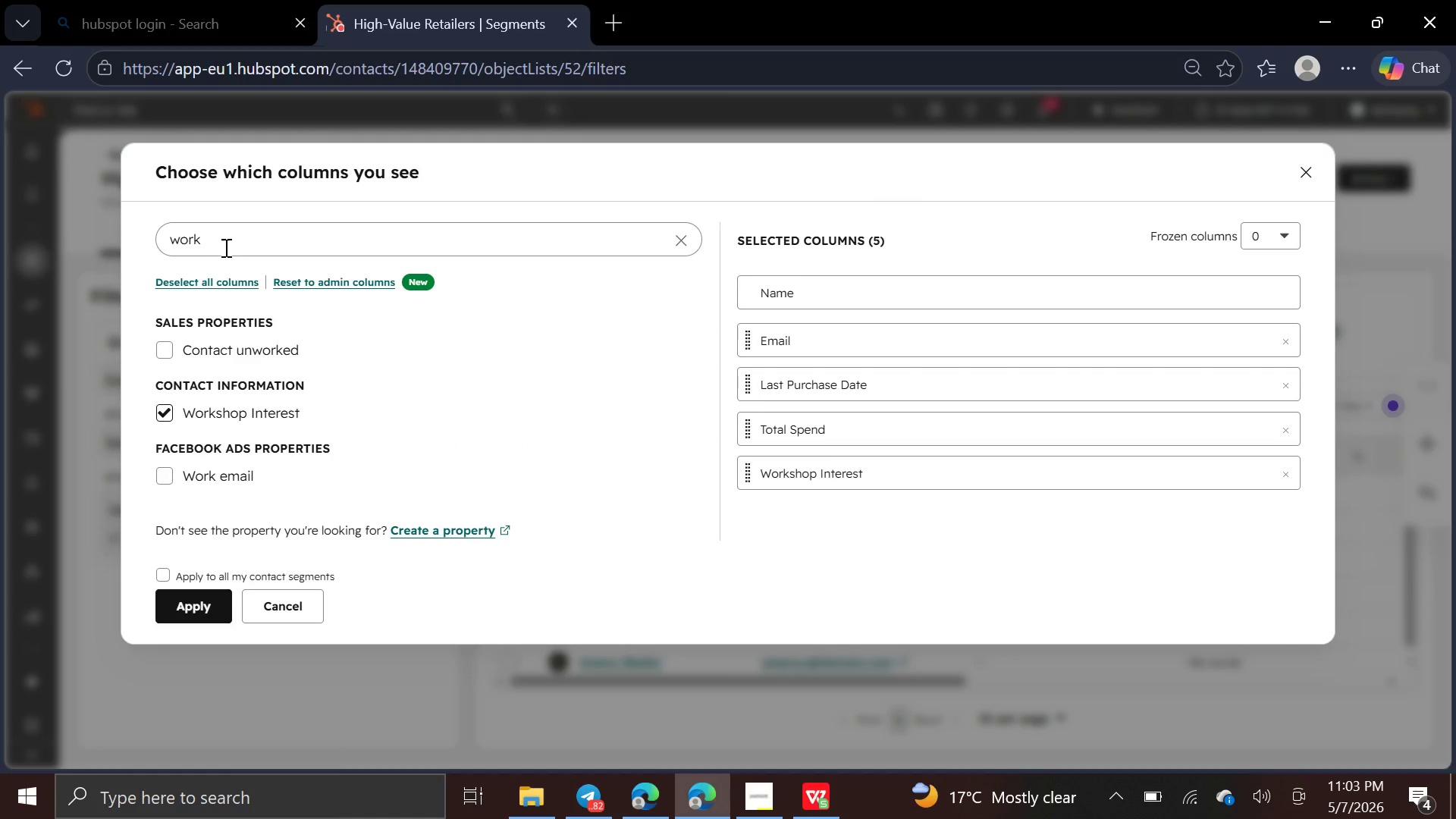 
left_click([225, 246])
 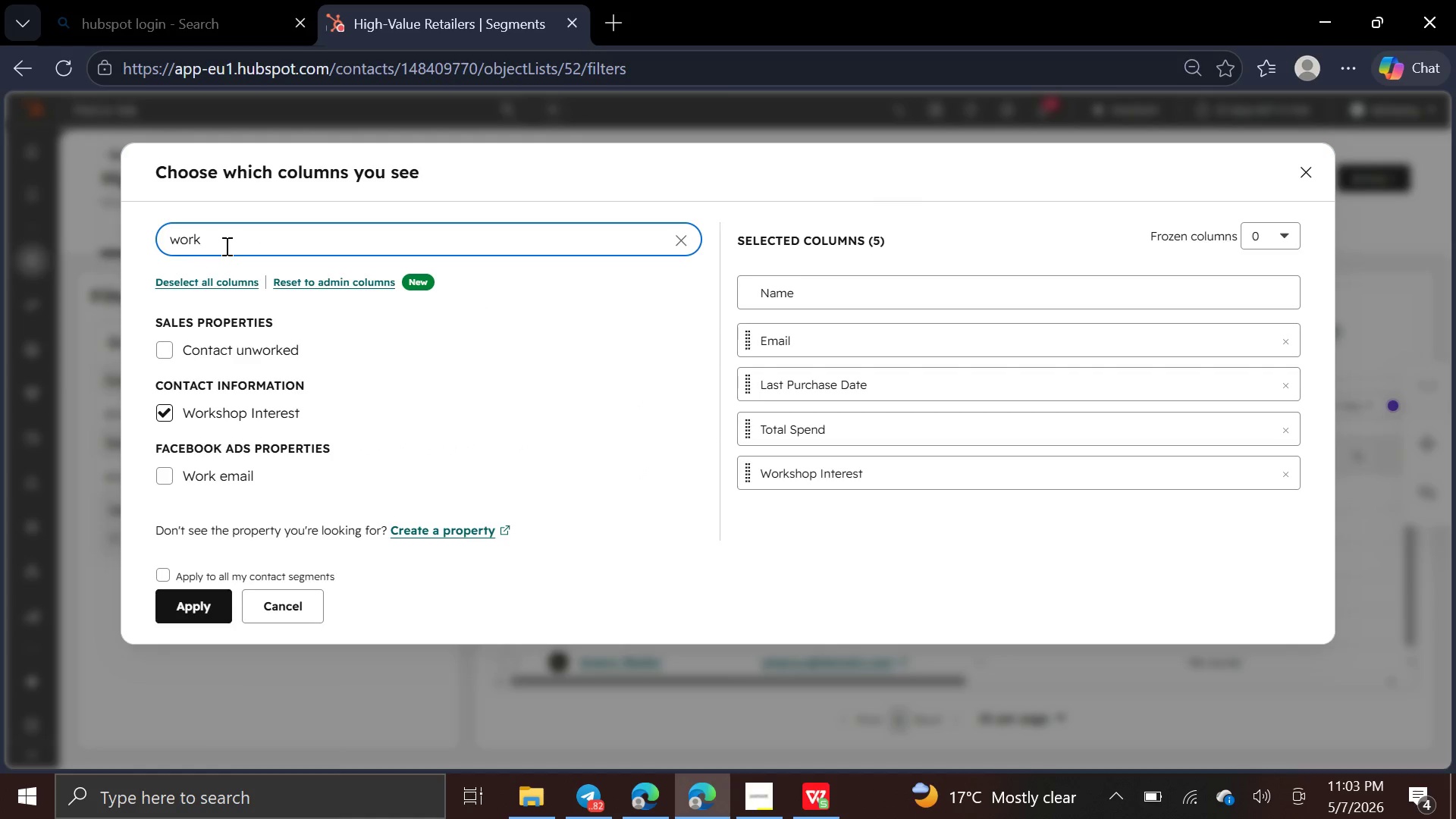 
hold_key(key=Backspace, duration=1.25)
 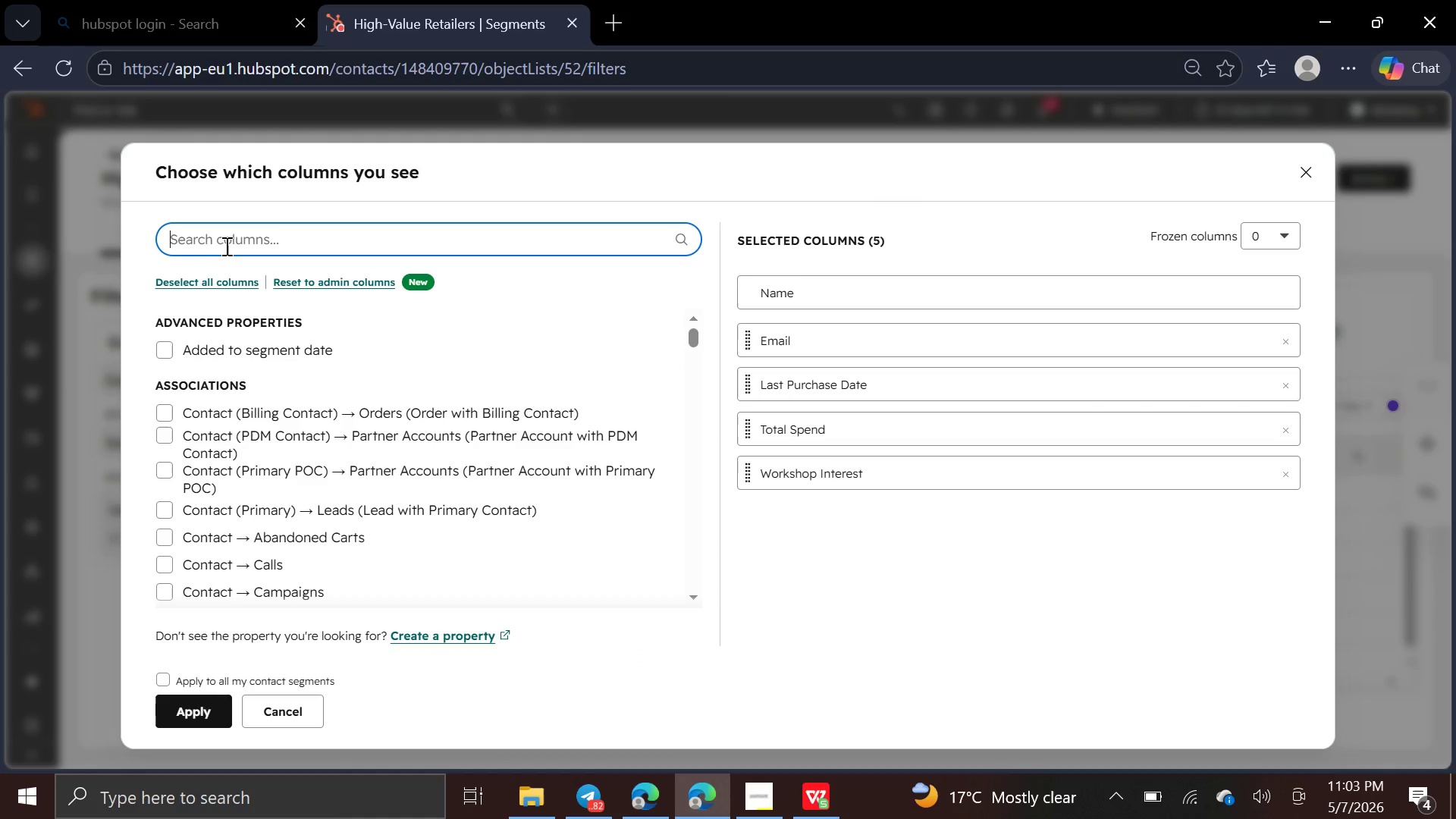 
type(prim)
 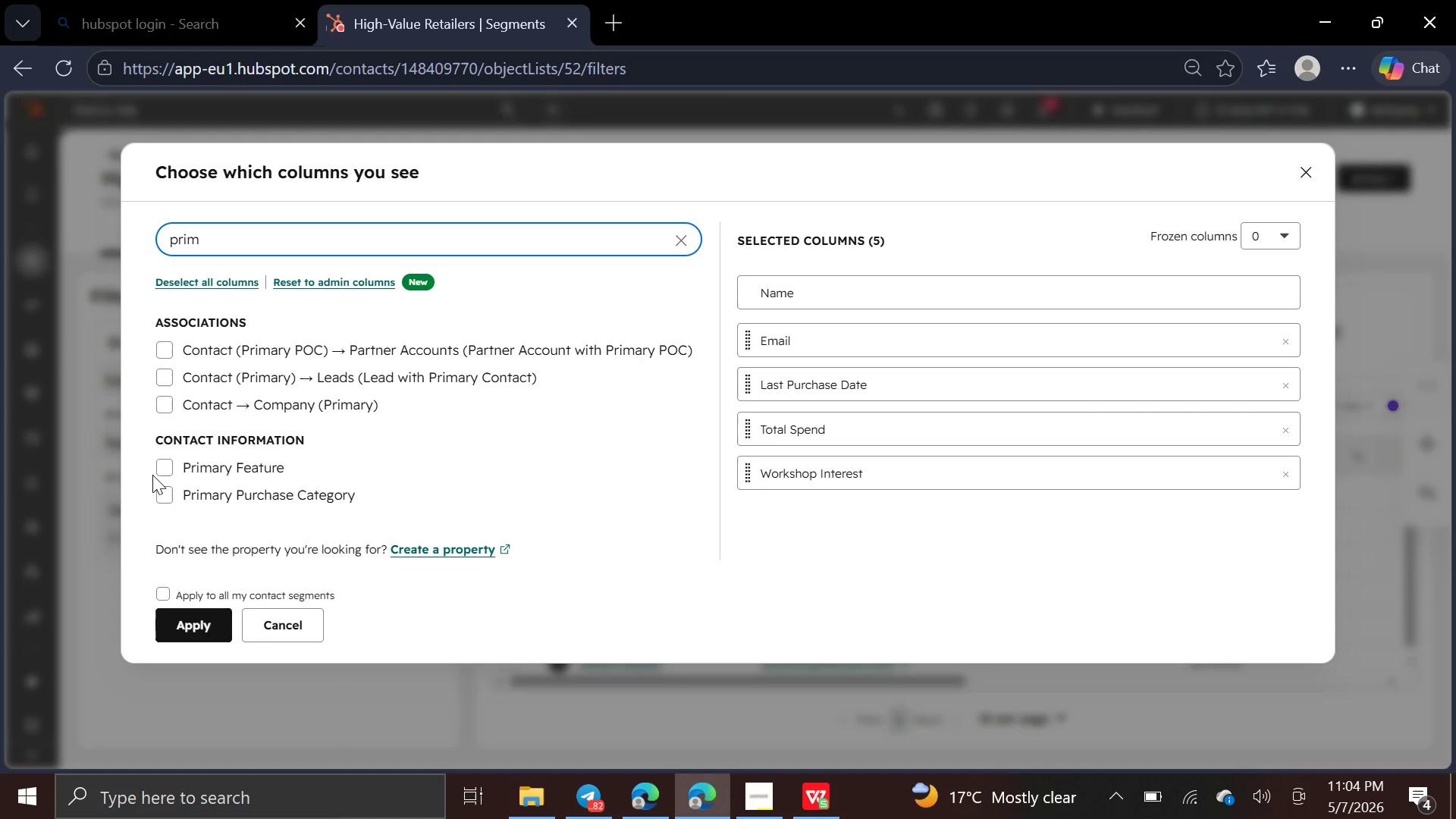 
left_click([165, 491])
 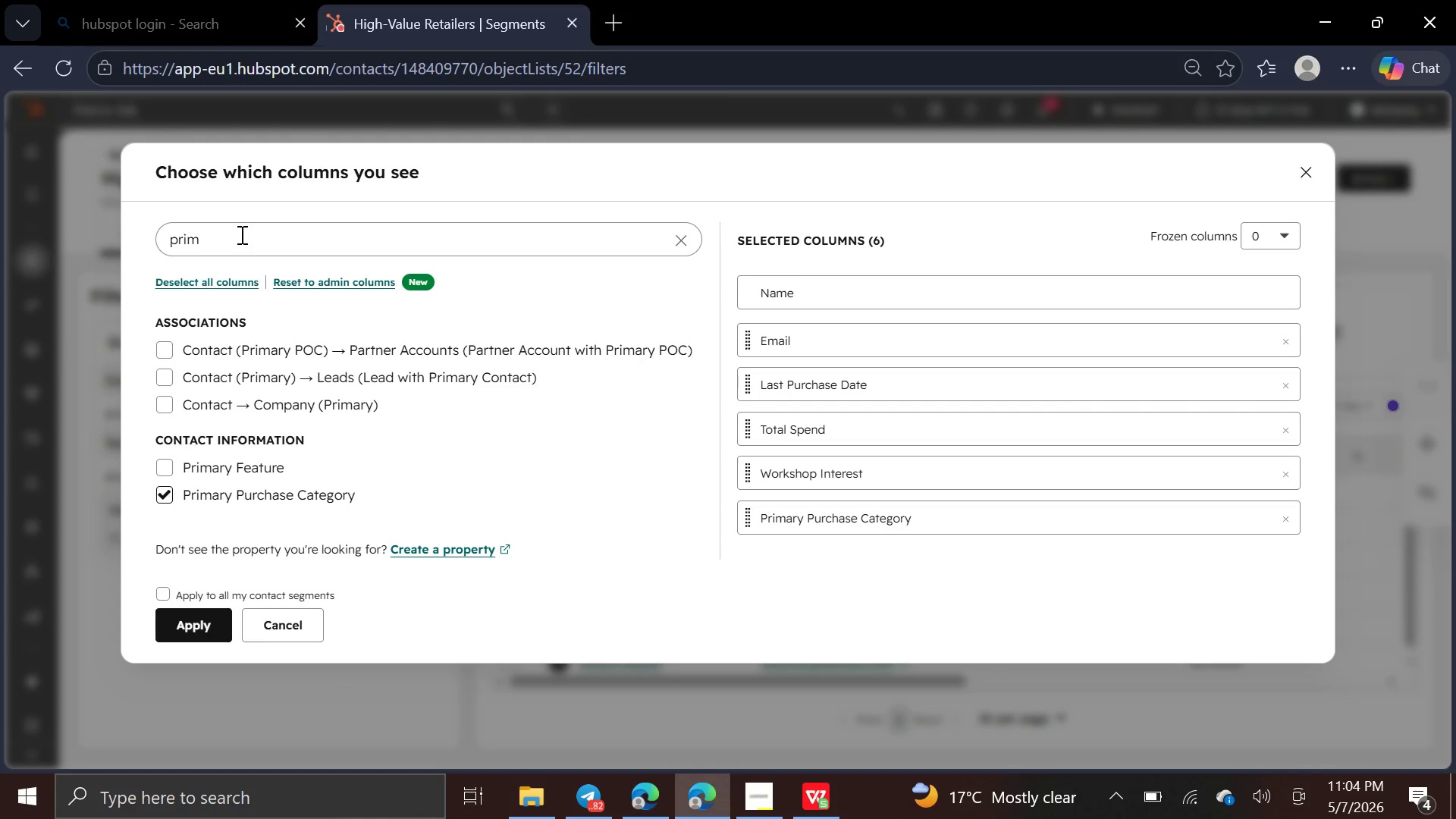 
left_click([239, 237])
 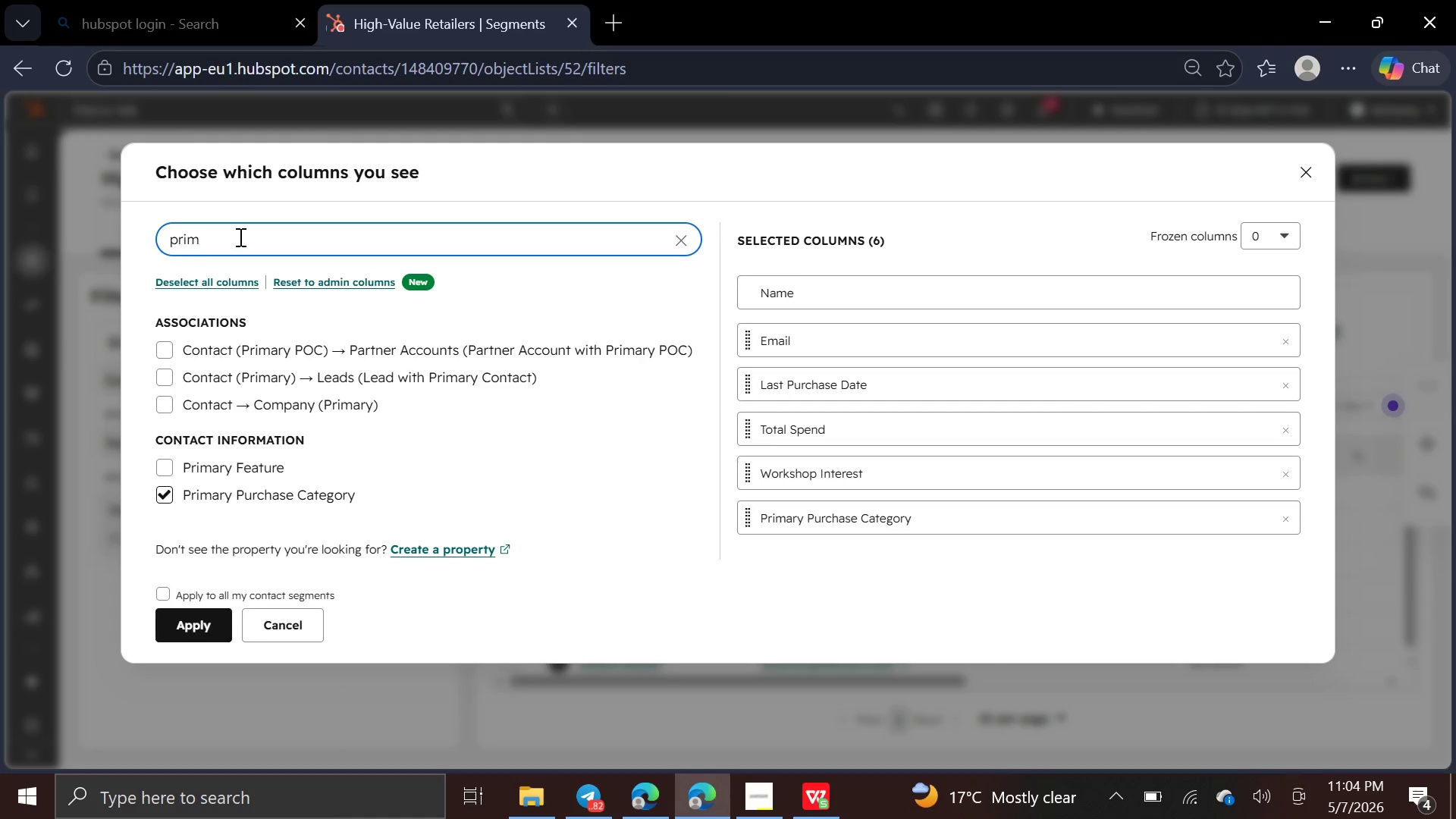 
hold_key(key=Backspace, duration=1.47)
 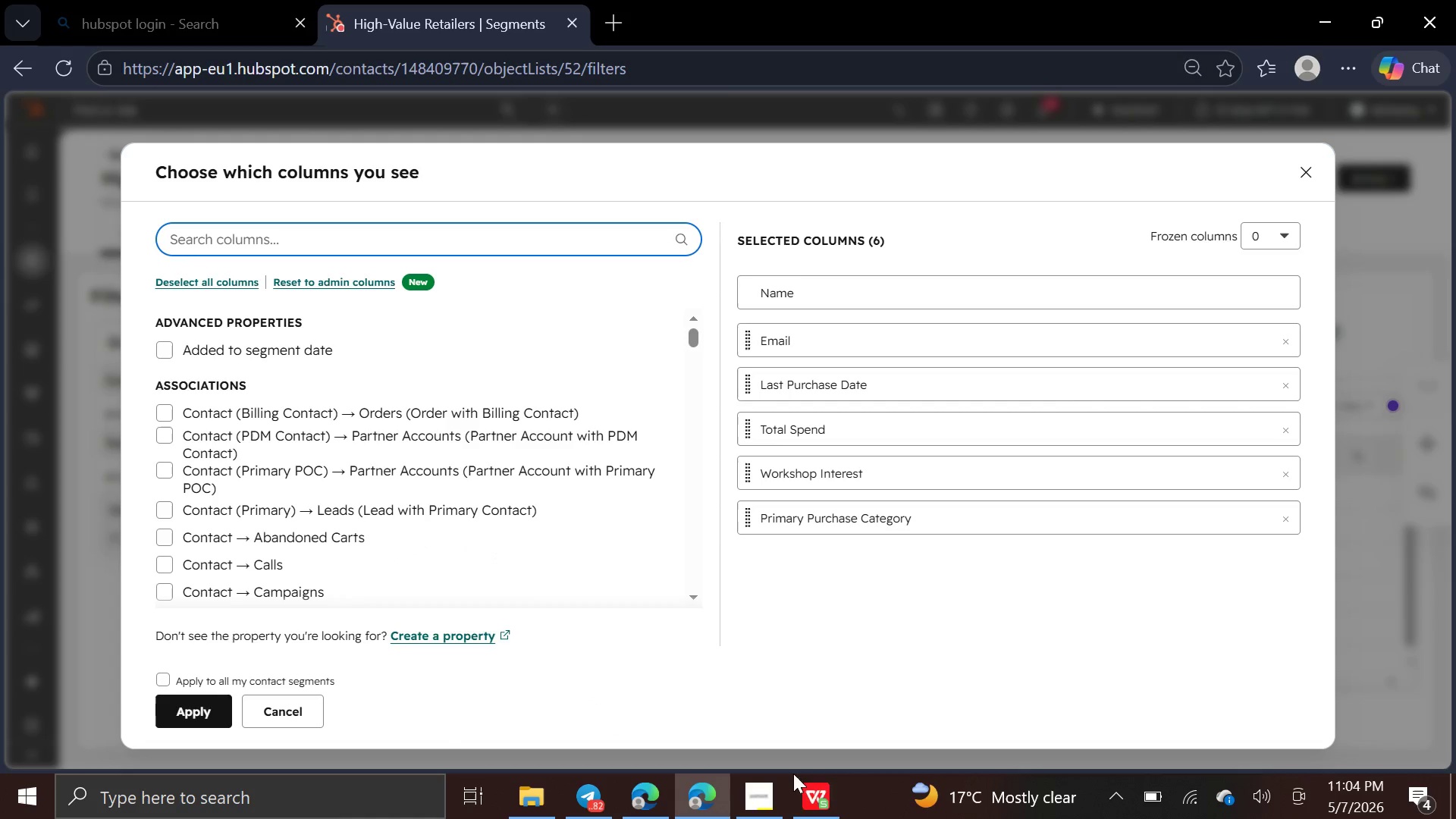 
mouse_move([769, 724])
 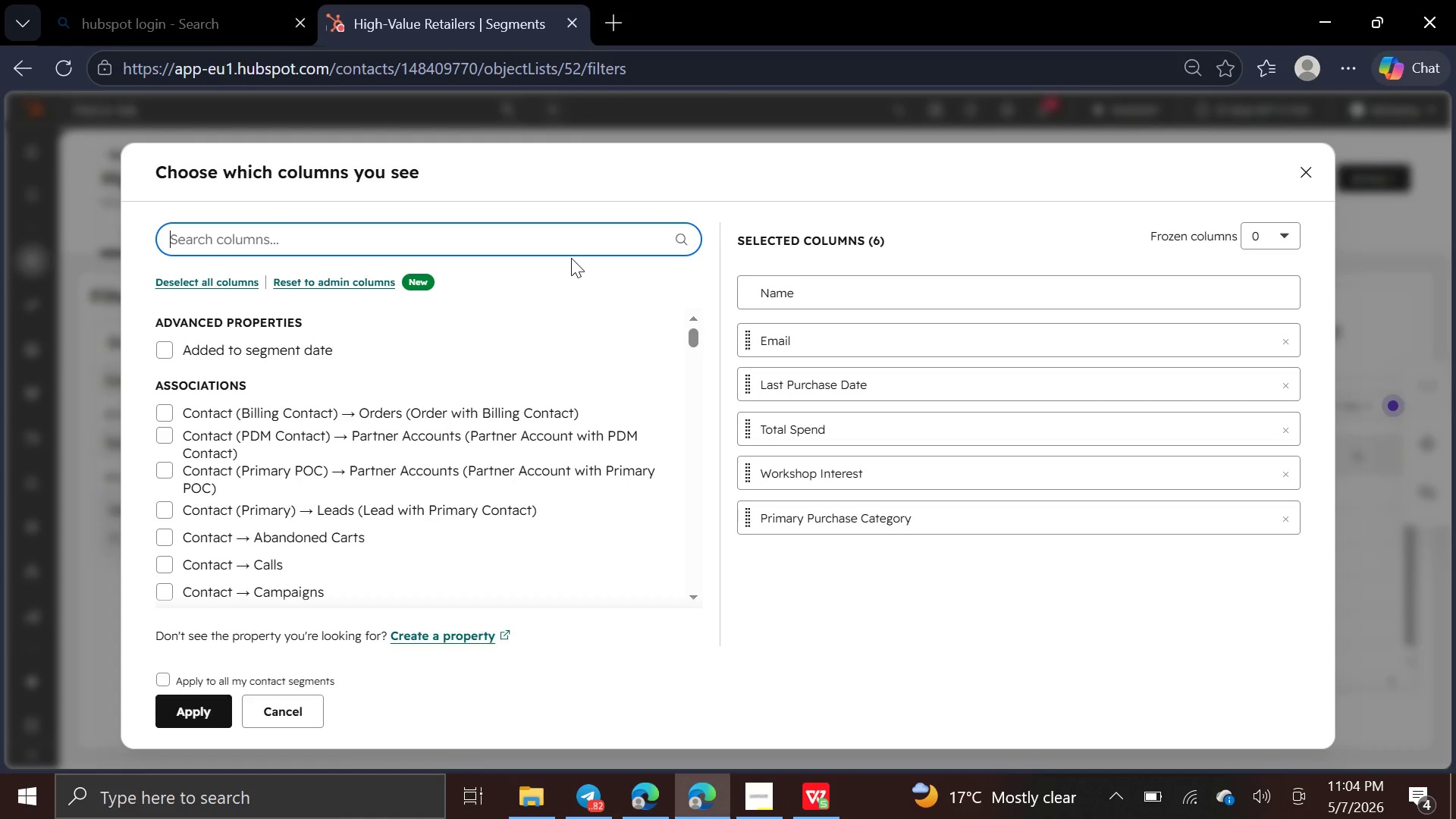 
type(cust)
 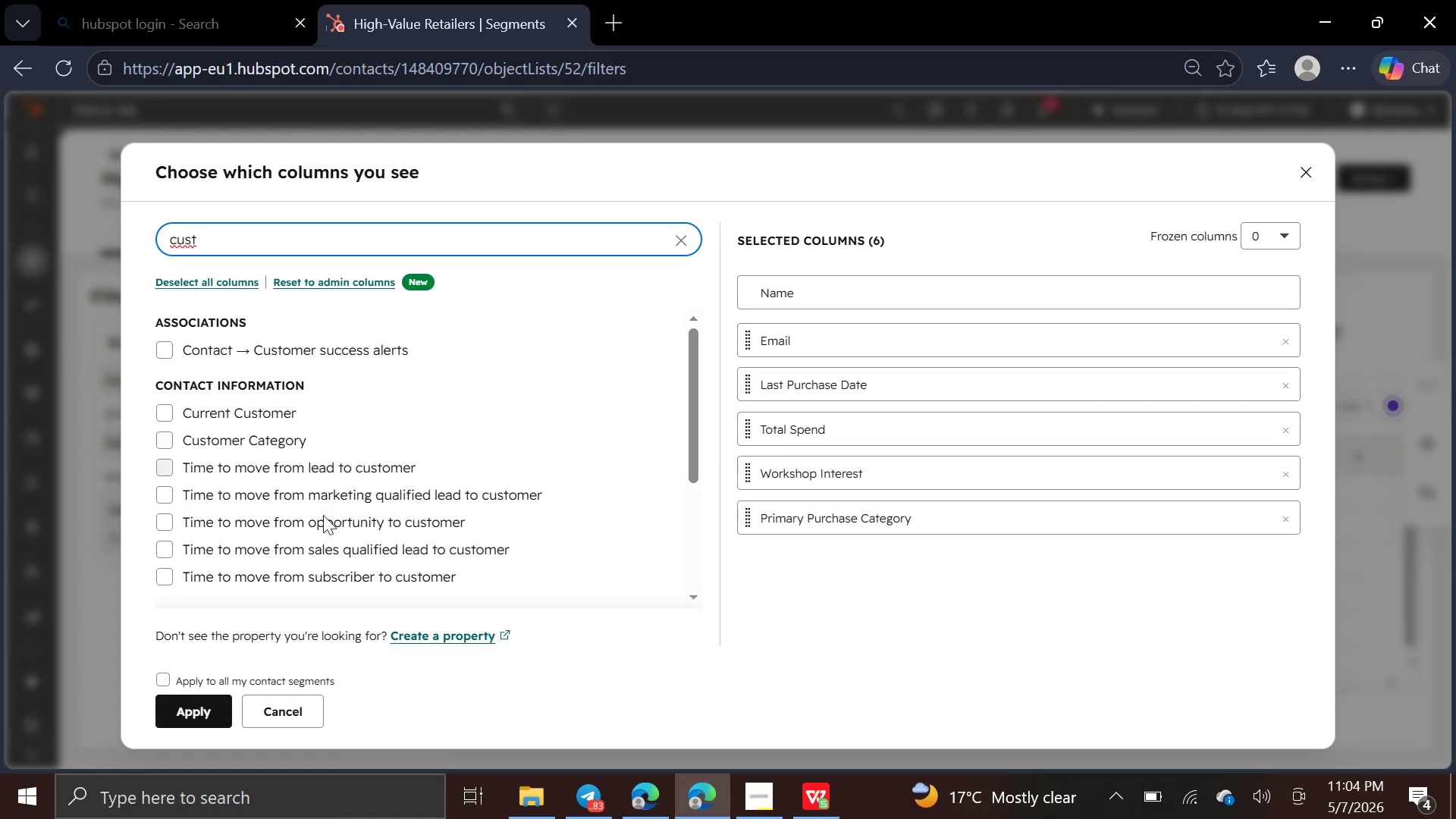 
left_click([167, 441])
 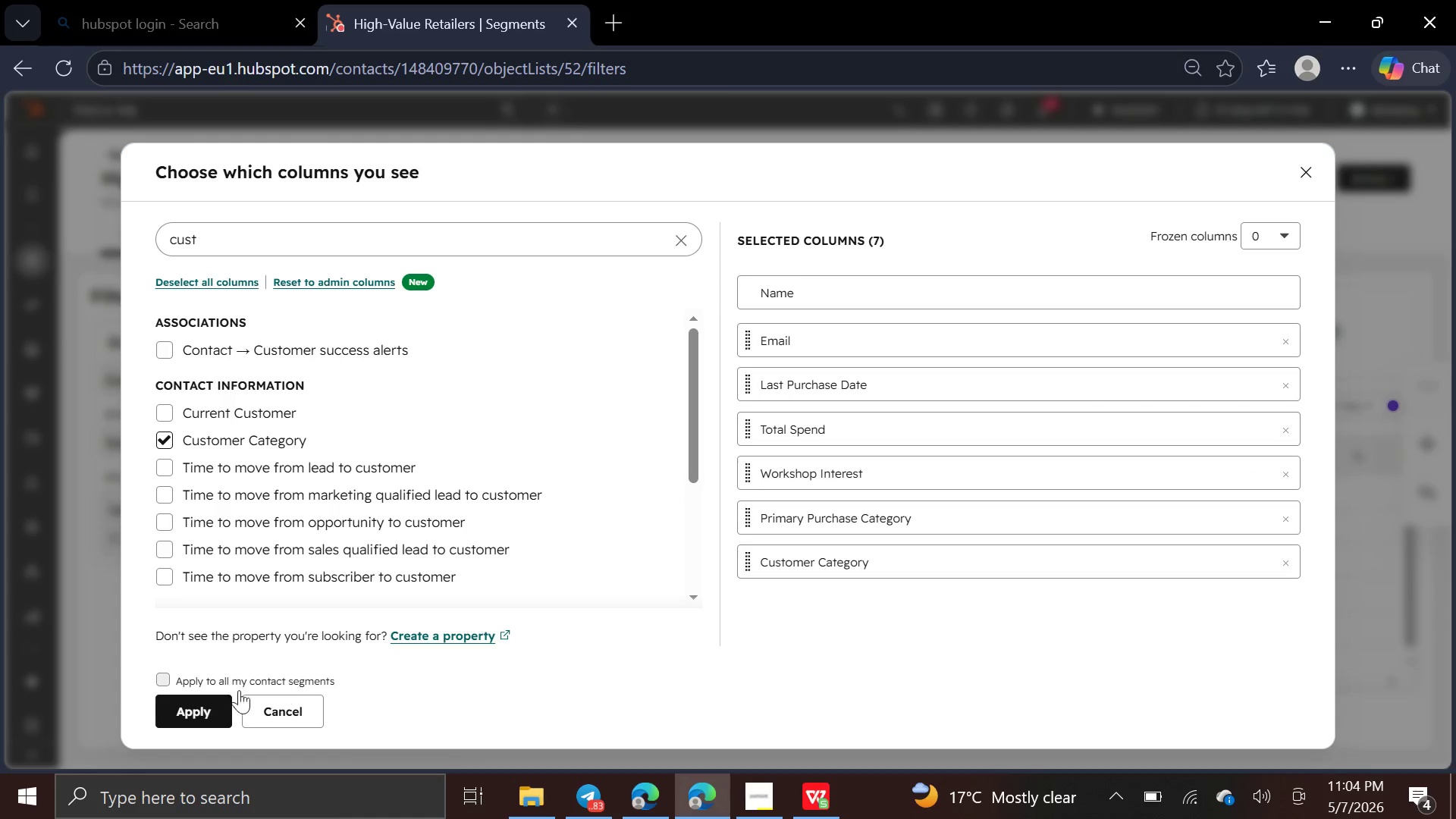 
wait(6.05)
 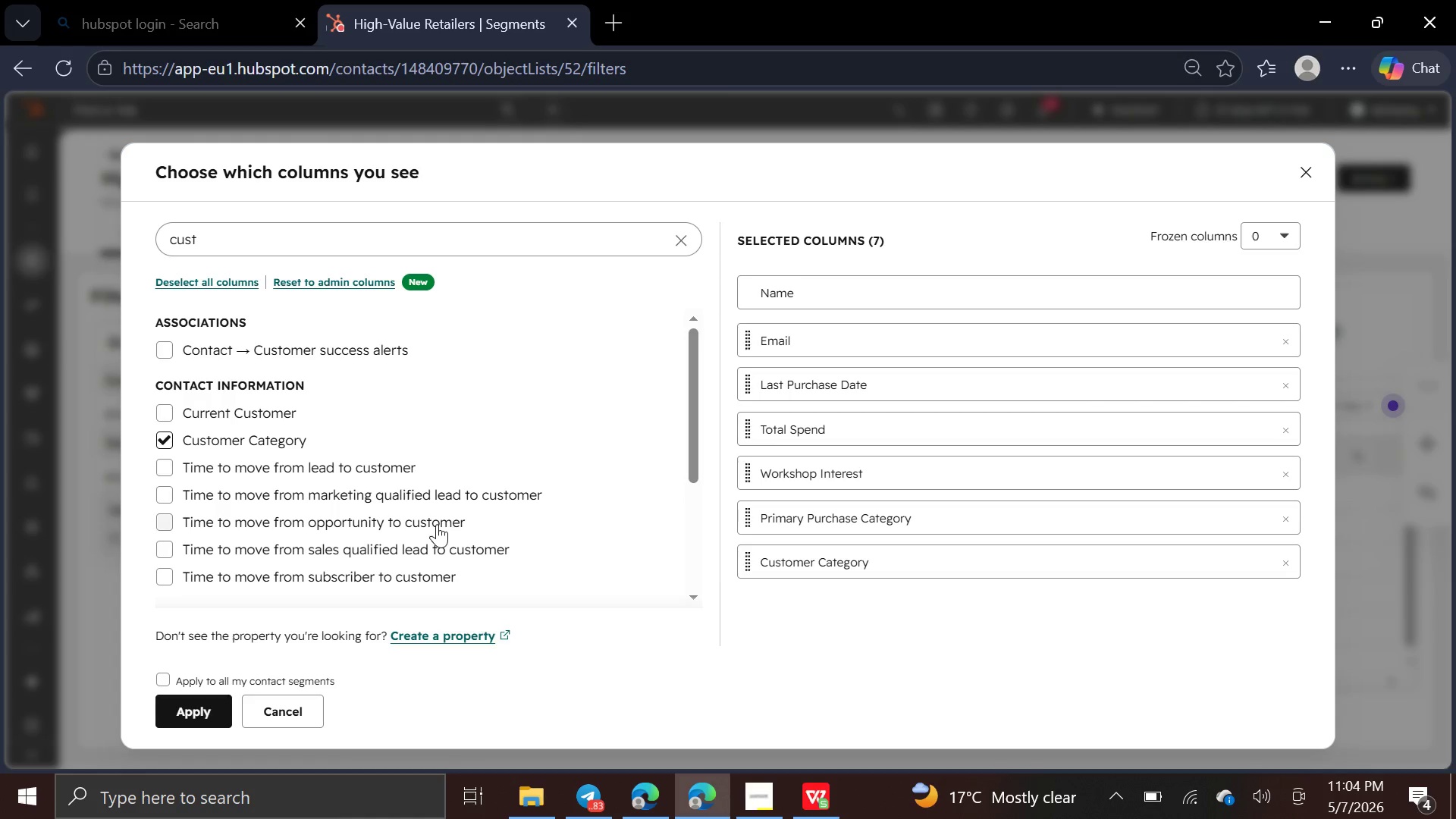 
left_click([203, 705])
 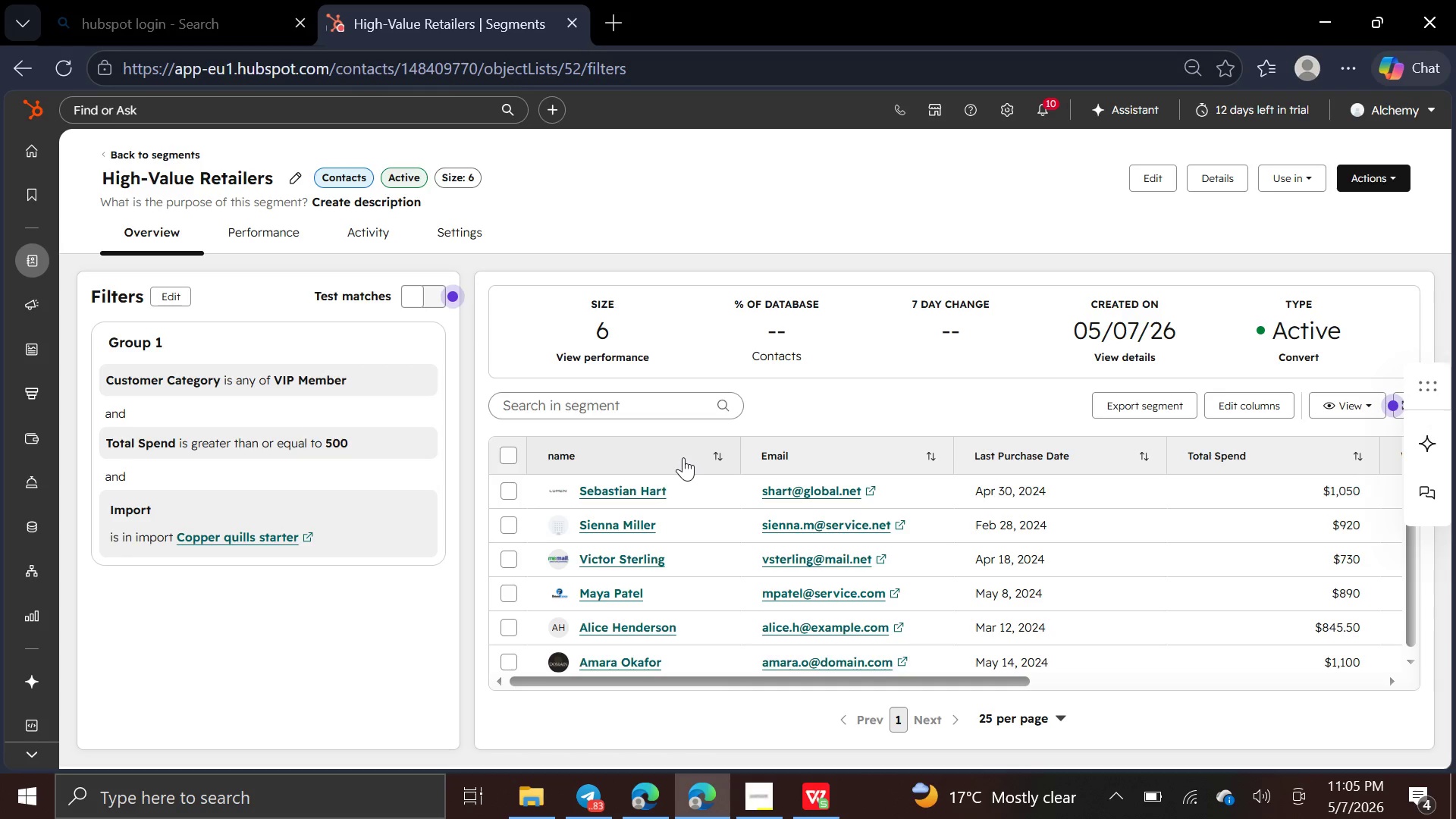 
wait(40.27)
 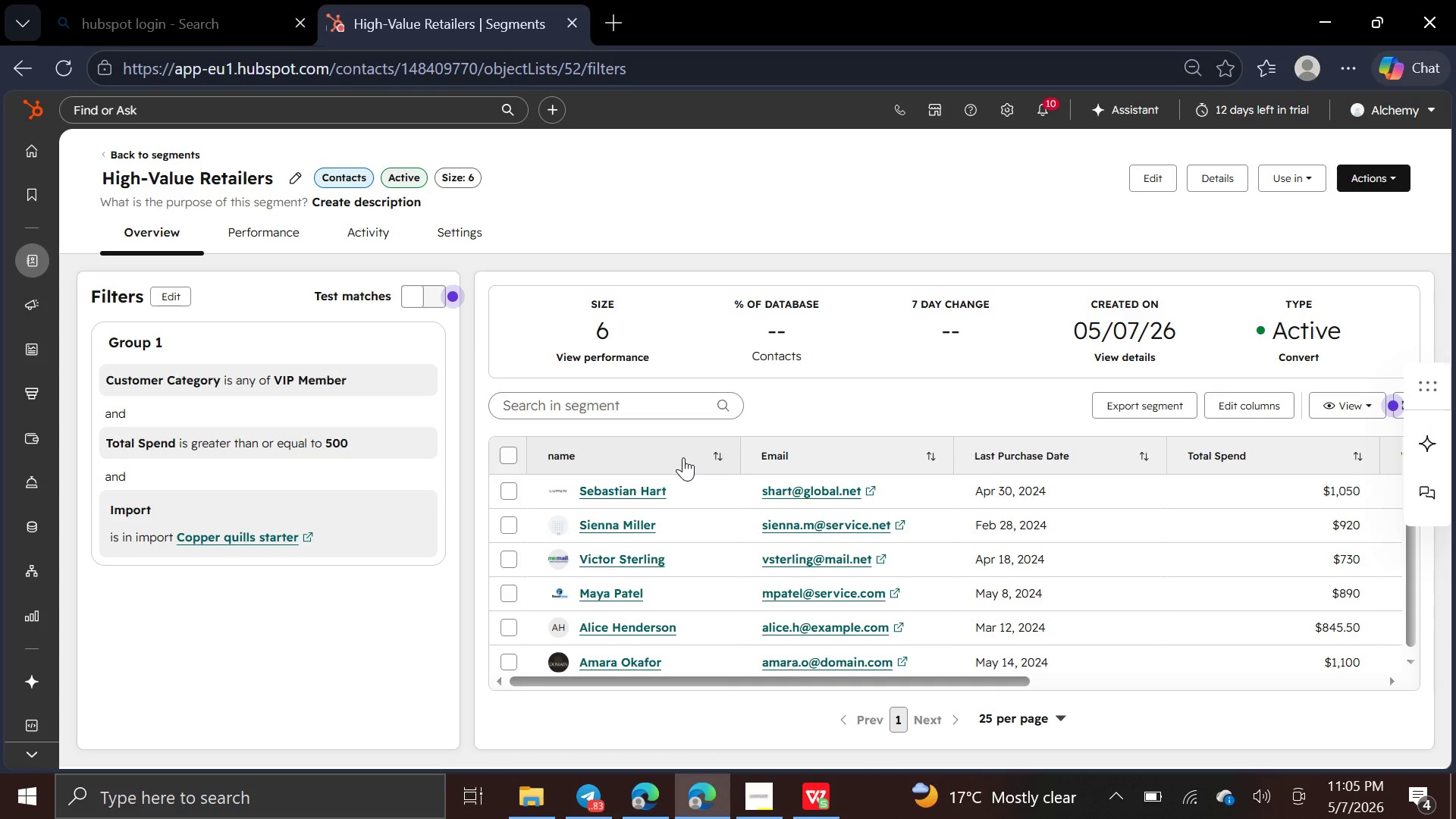 
left_click([717, 599])
 